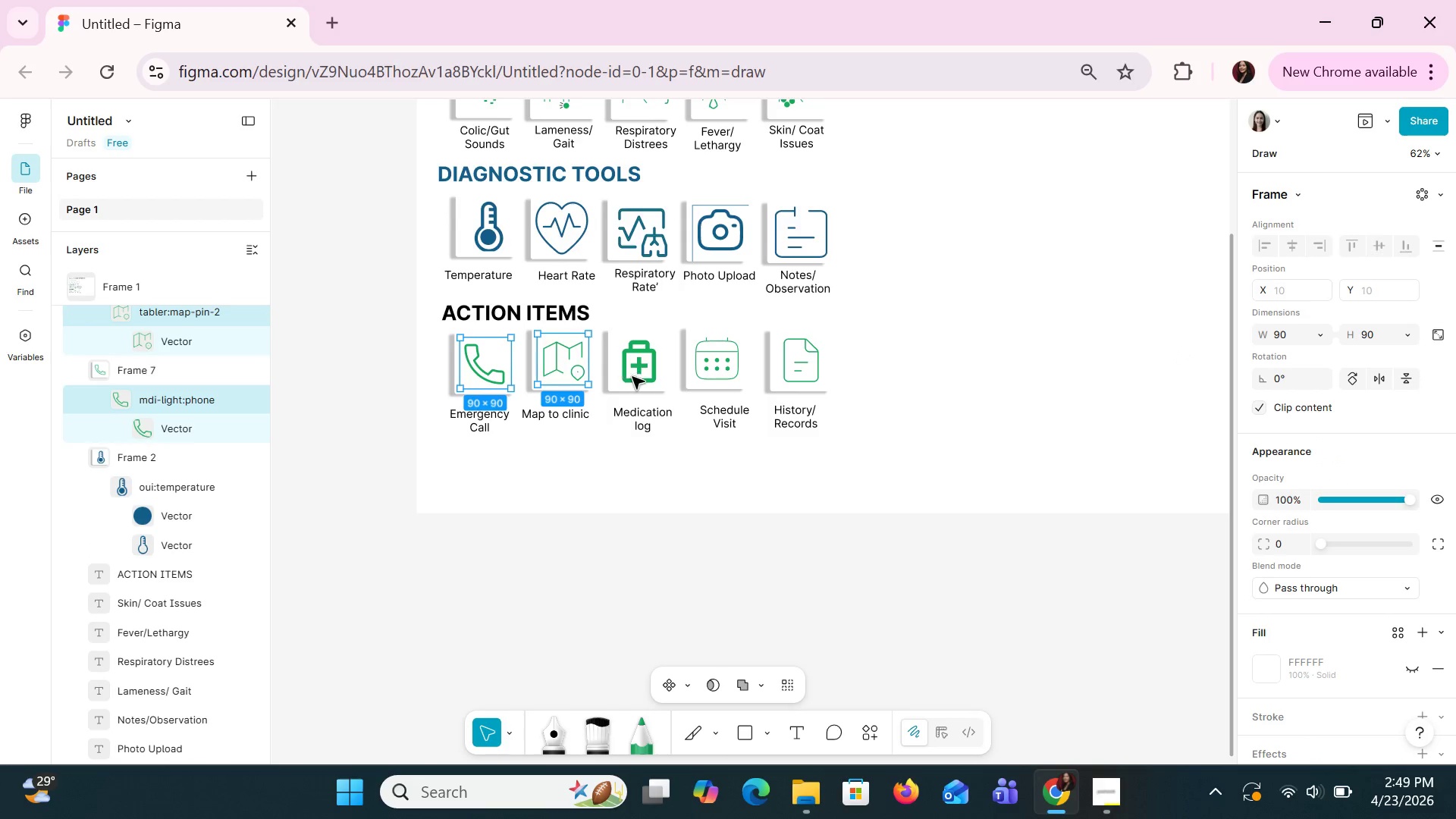 
double_click([632, 376])
 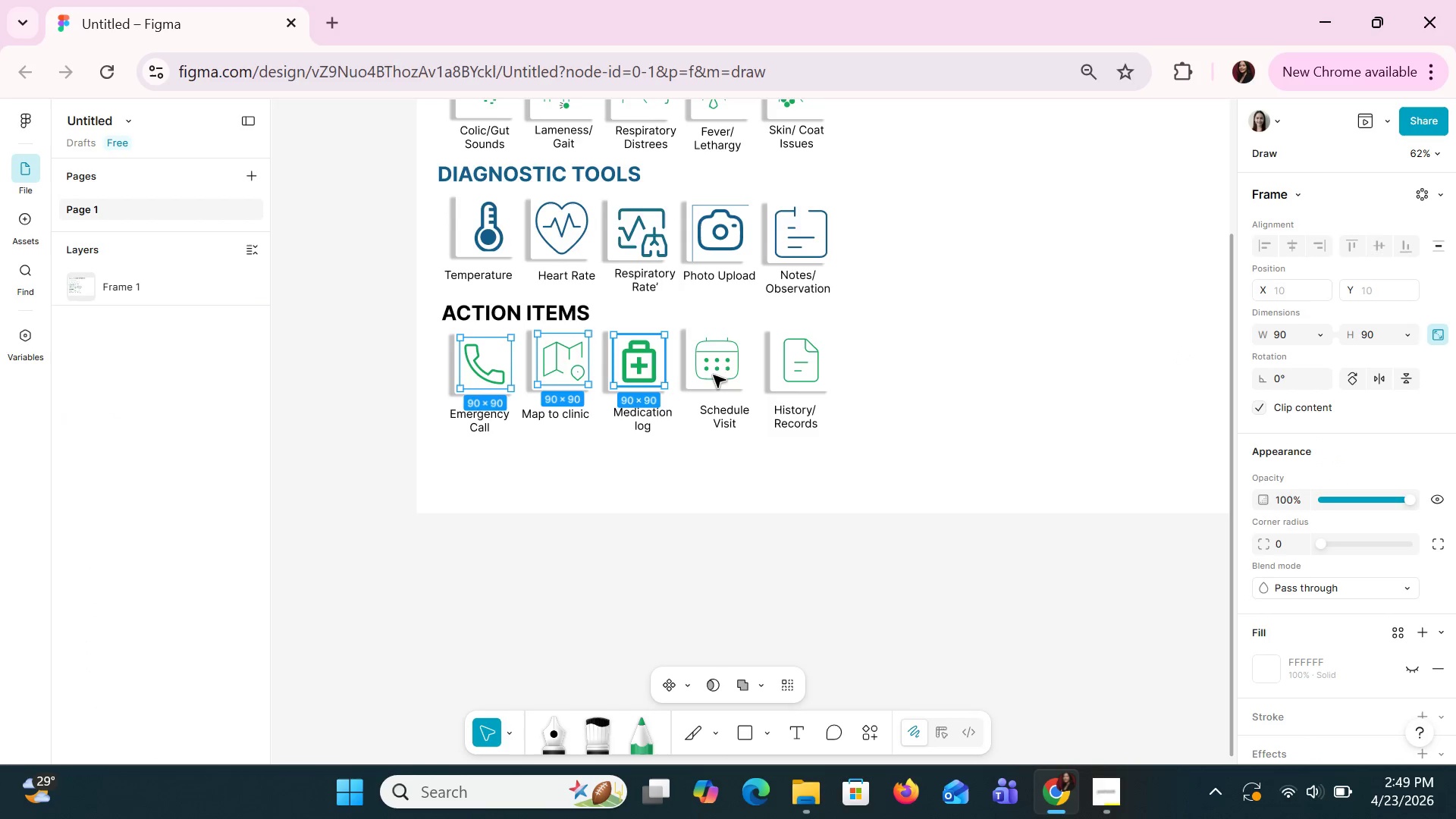 
left_click([726, 378])
 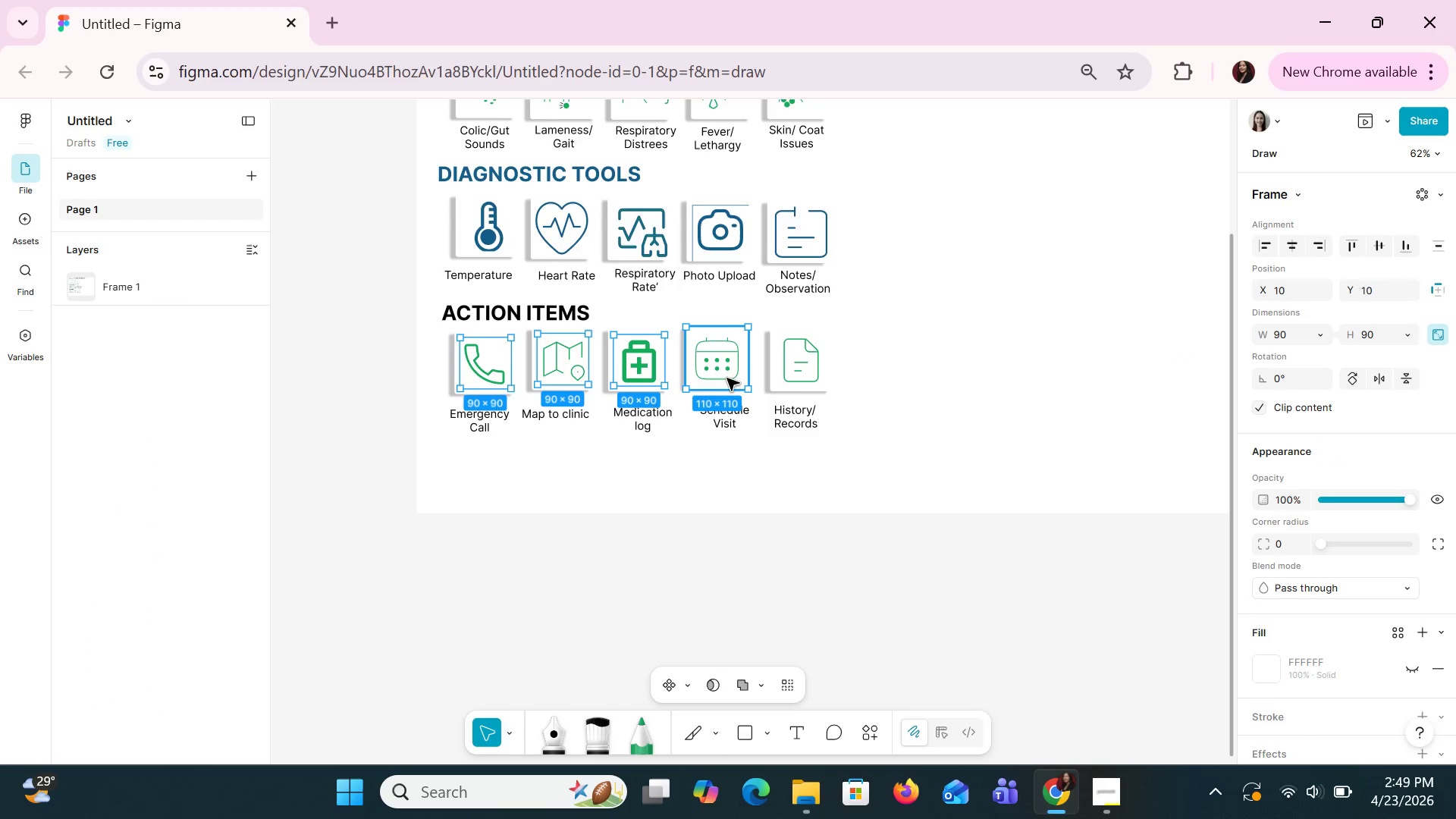 
double_click([726, 378])
 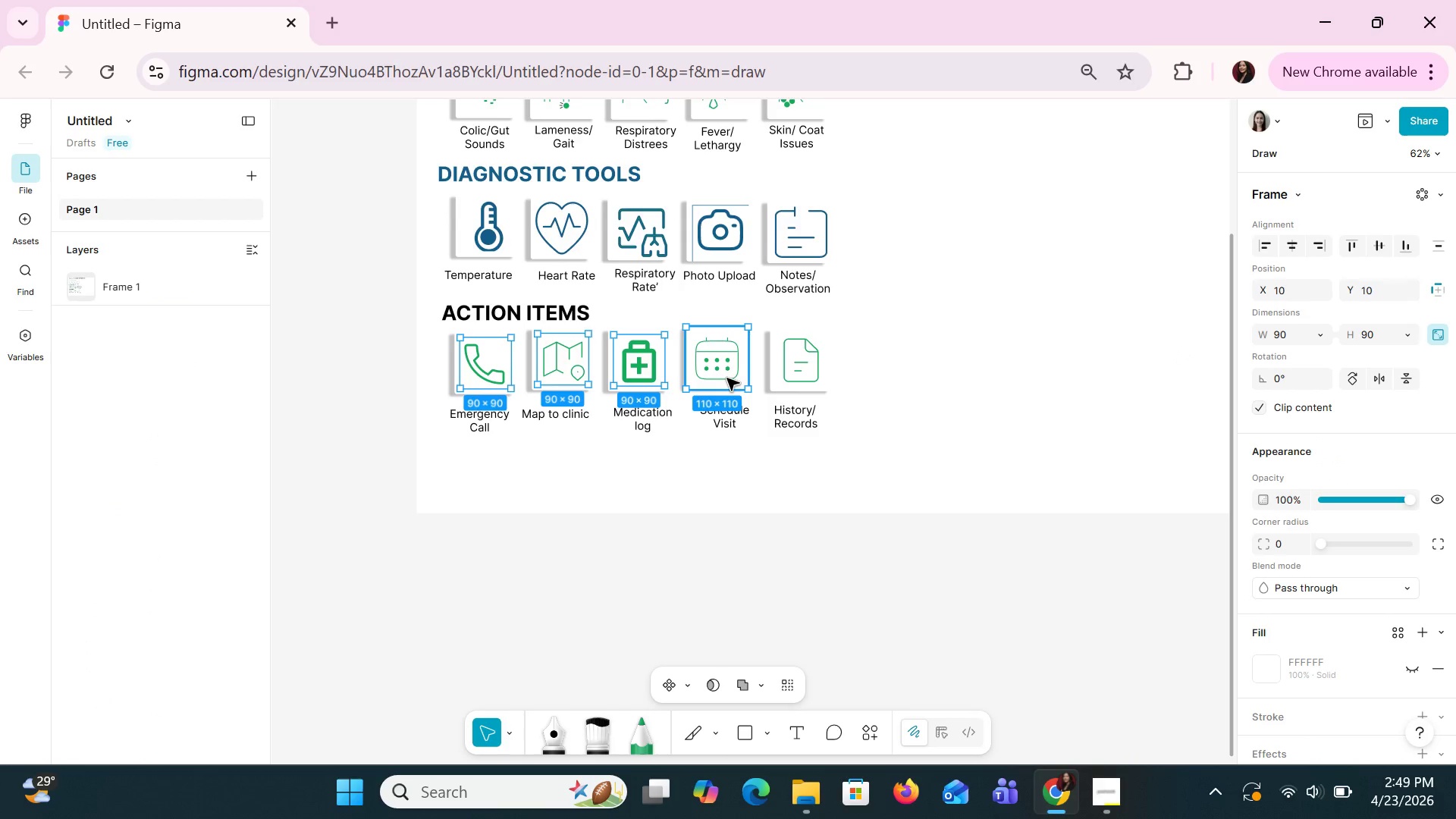 
hold_key(key=ShiftLeft, duration=1.52)
left_click([759, 367])
 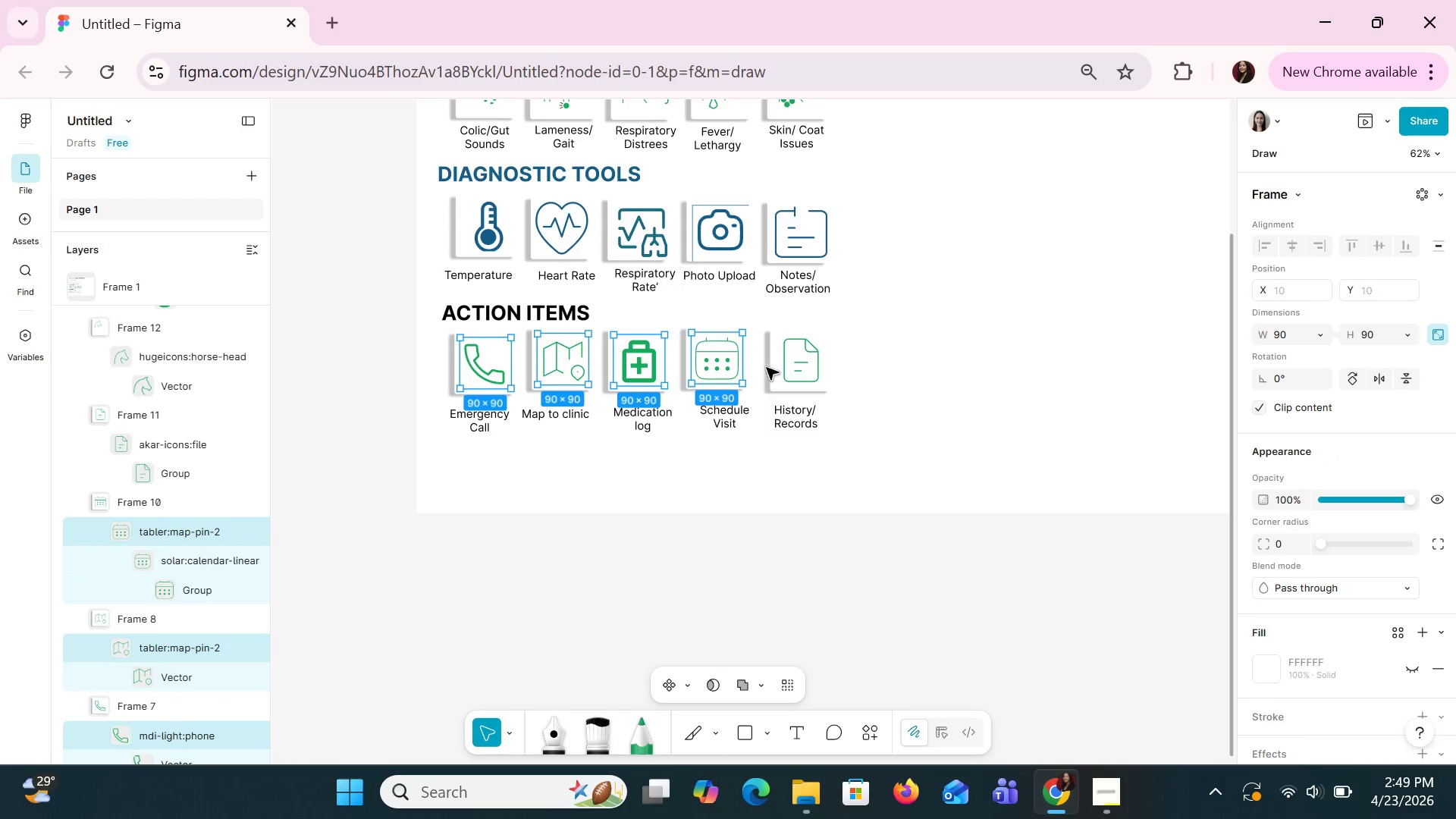 
hold_key(key=ShiftLeft, duration=1.06)
double_click([786, 361])
 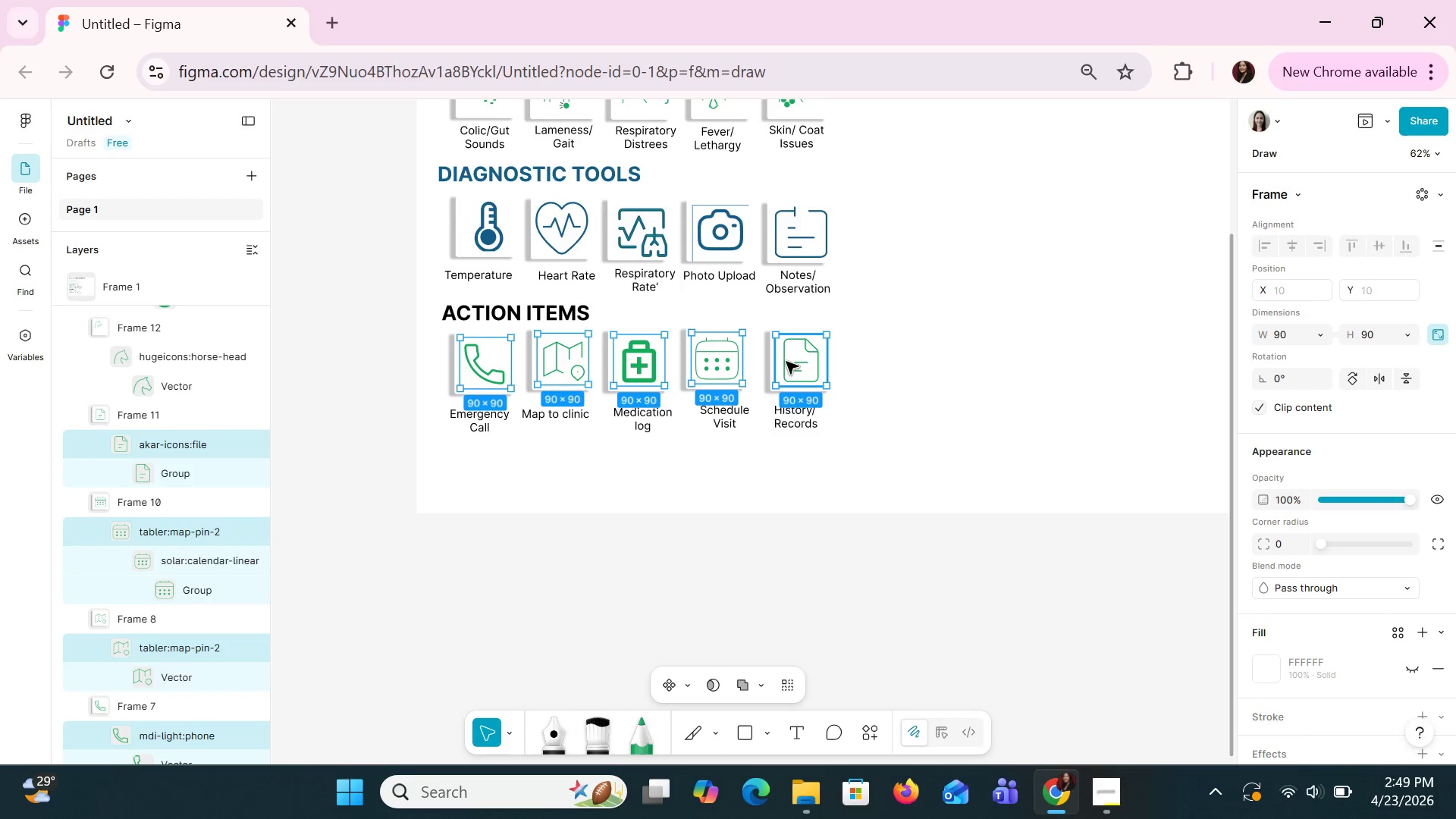 
scroll: coordinate [1369, 598], scroll_direction: none, amount: 0.0
 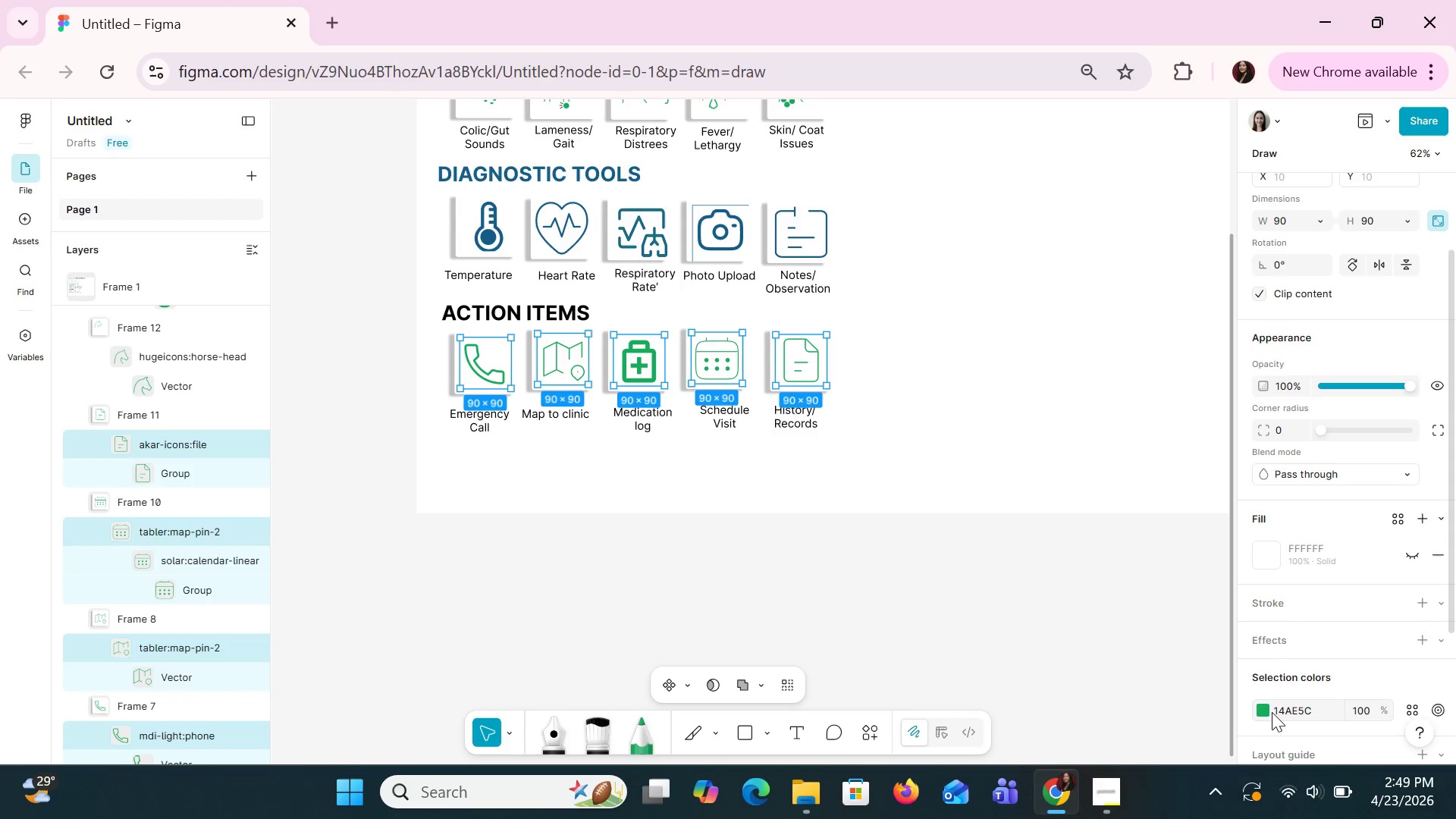 
left_click([1266, 709])
 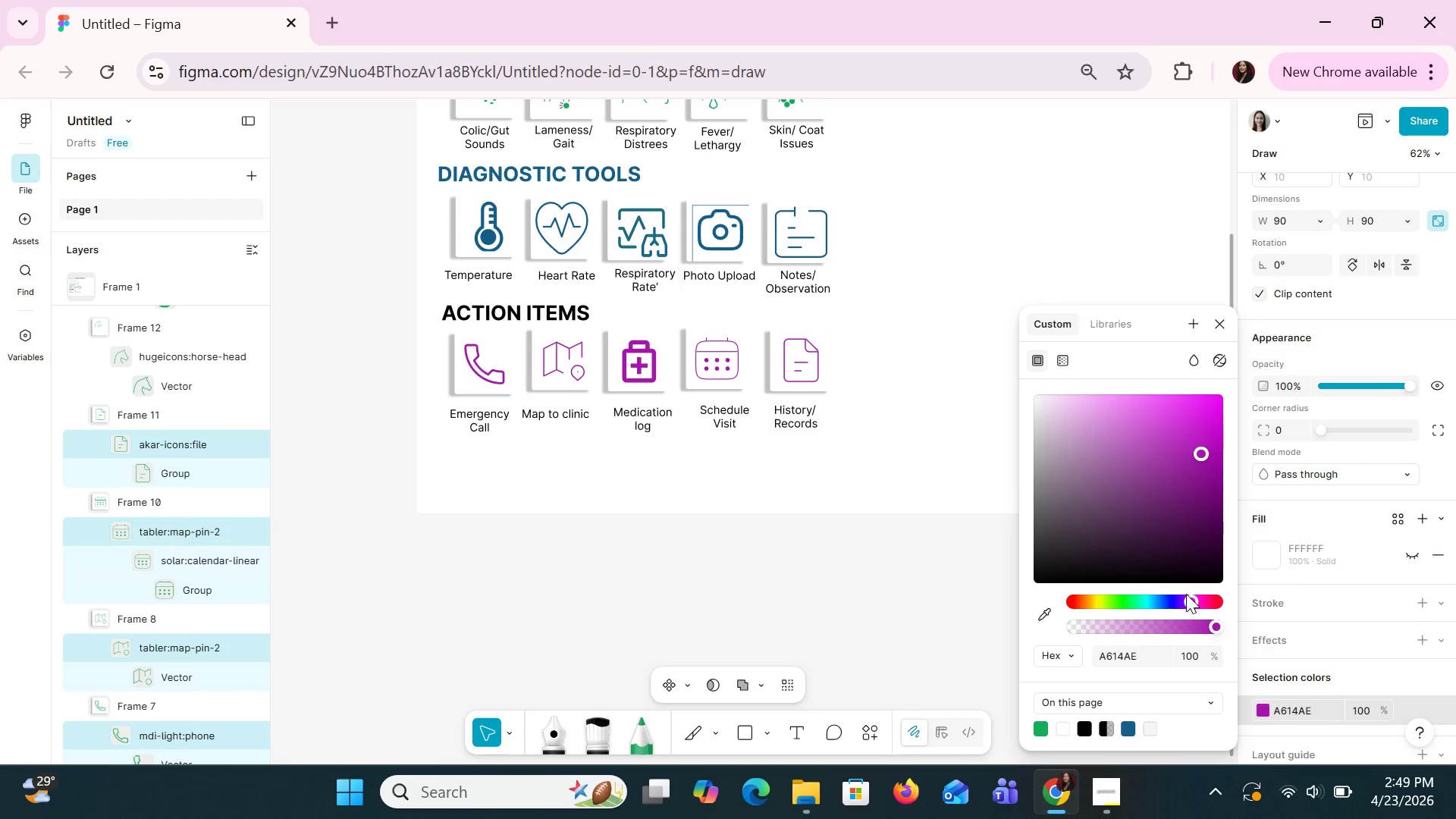 
left_click([1141, 461])
 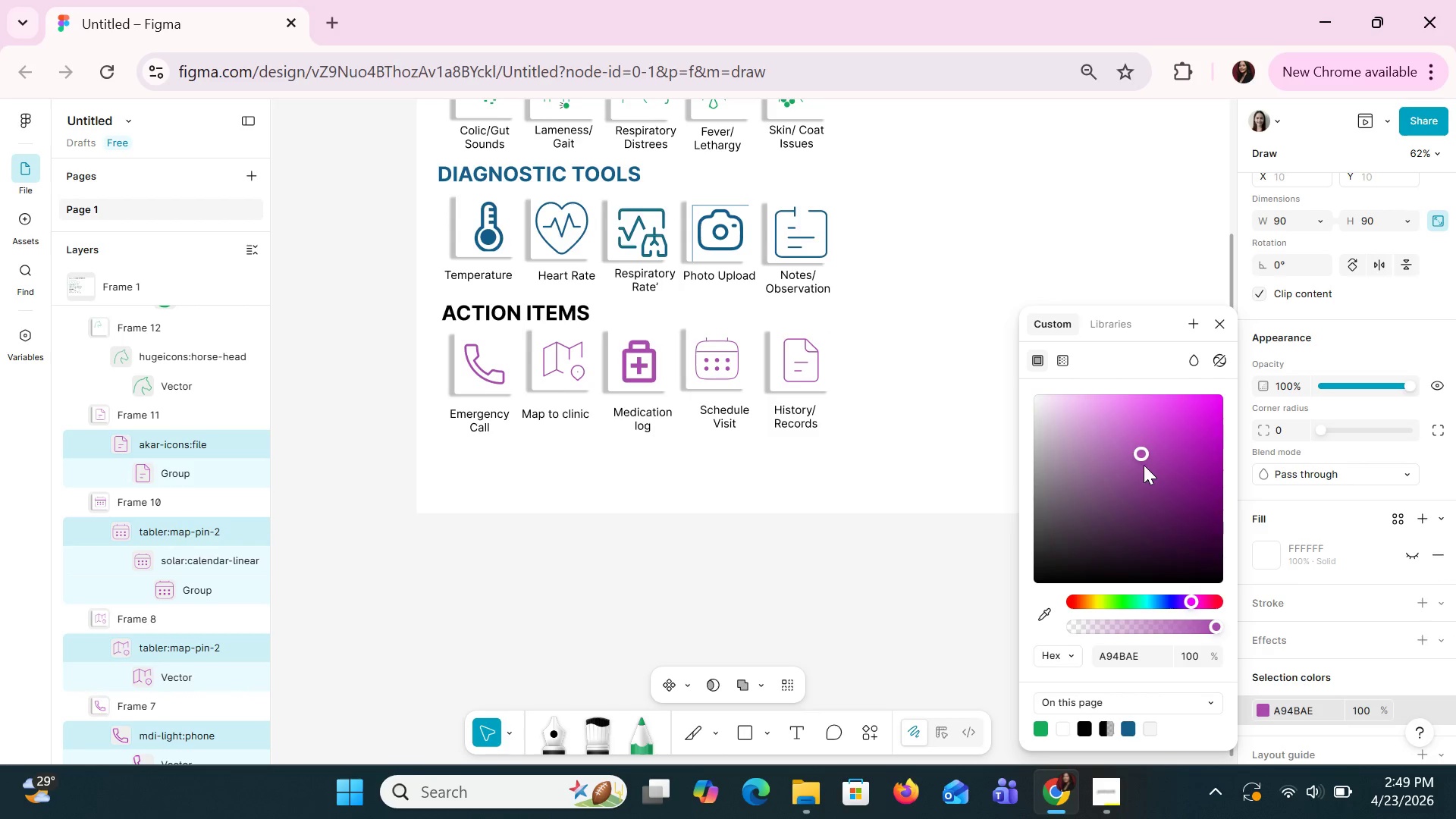 
left_click([1152, 469])
 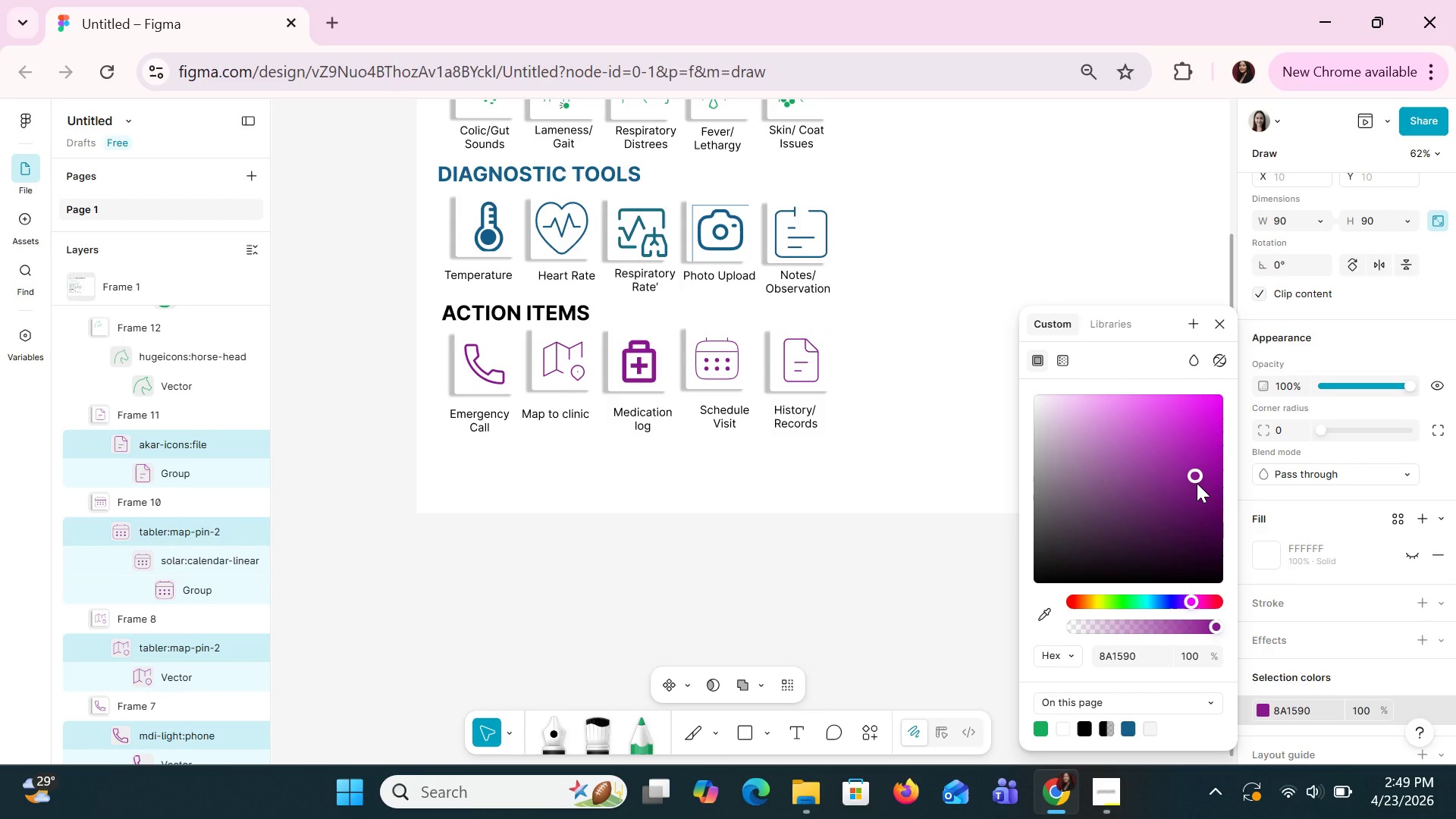 
left_click([1201, 485])
 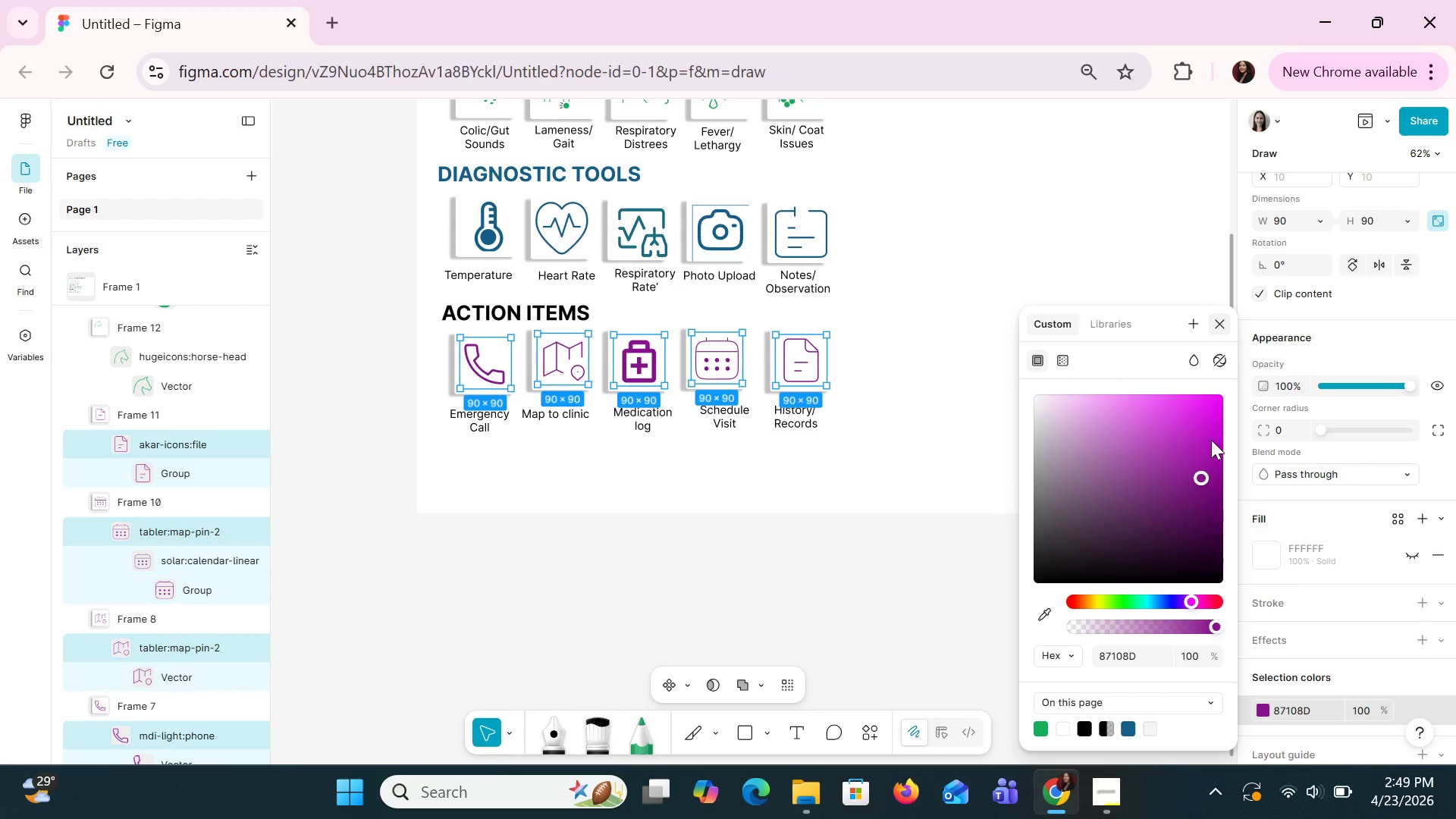 
left_click([1134, 657])
 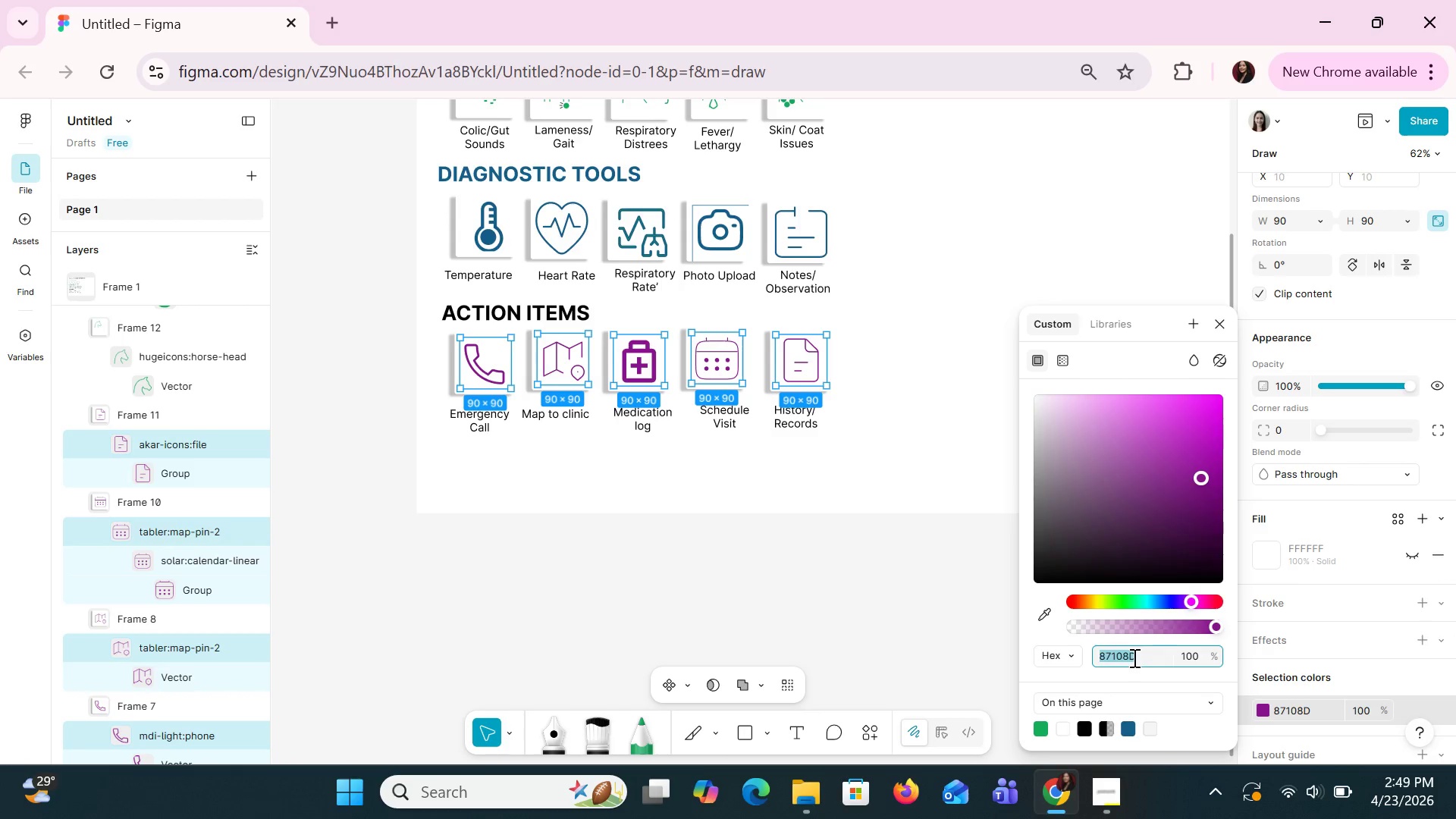 
key(Control+C)
 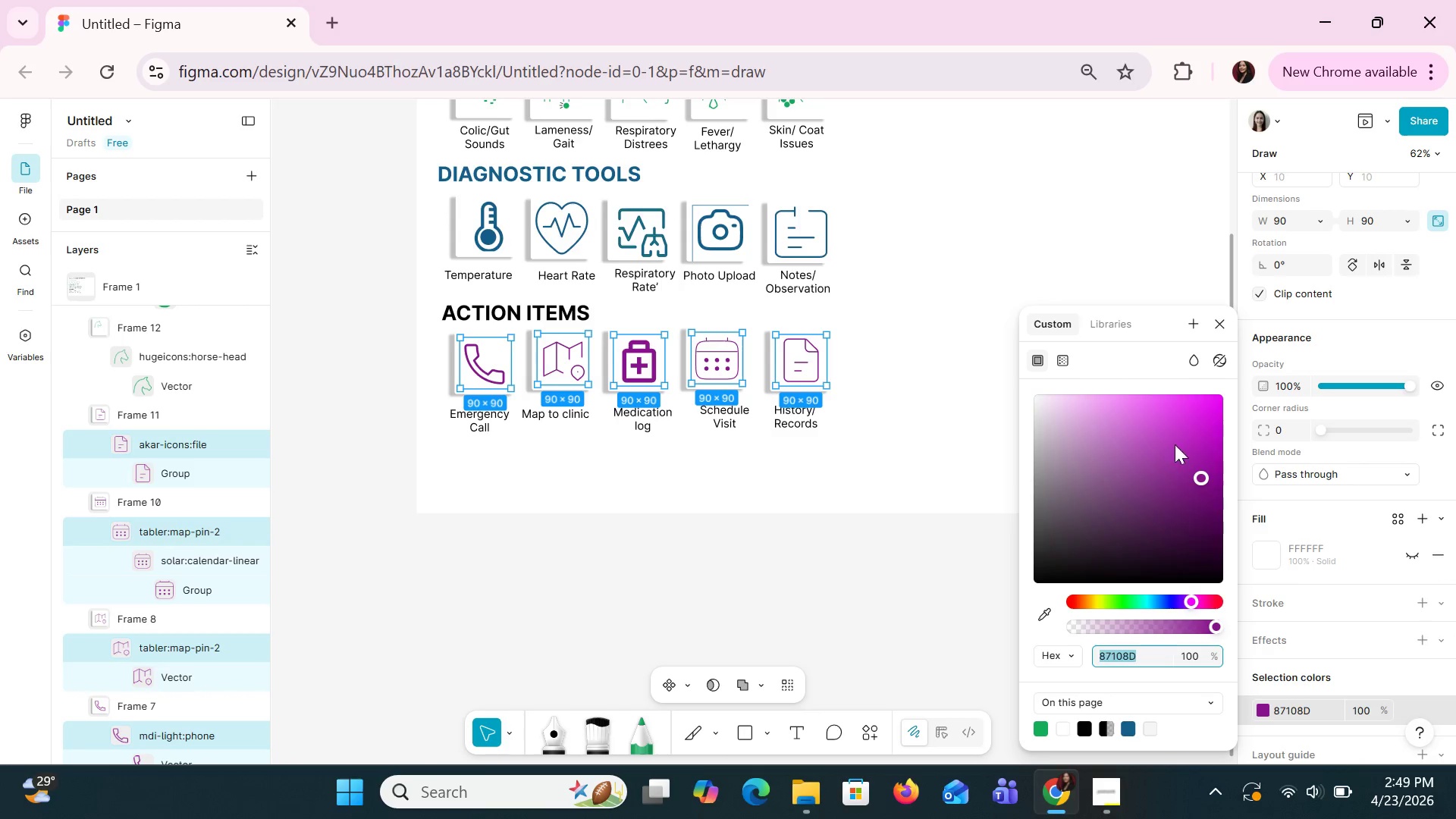 
key(Control+C)
 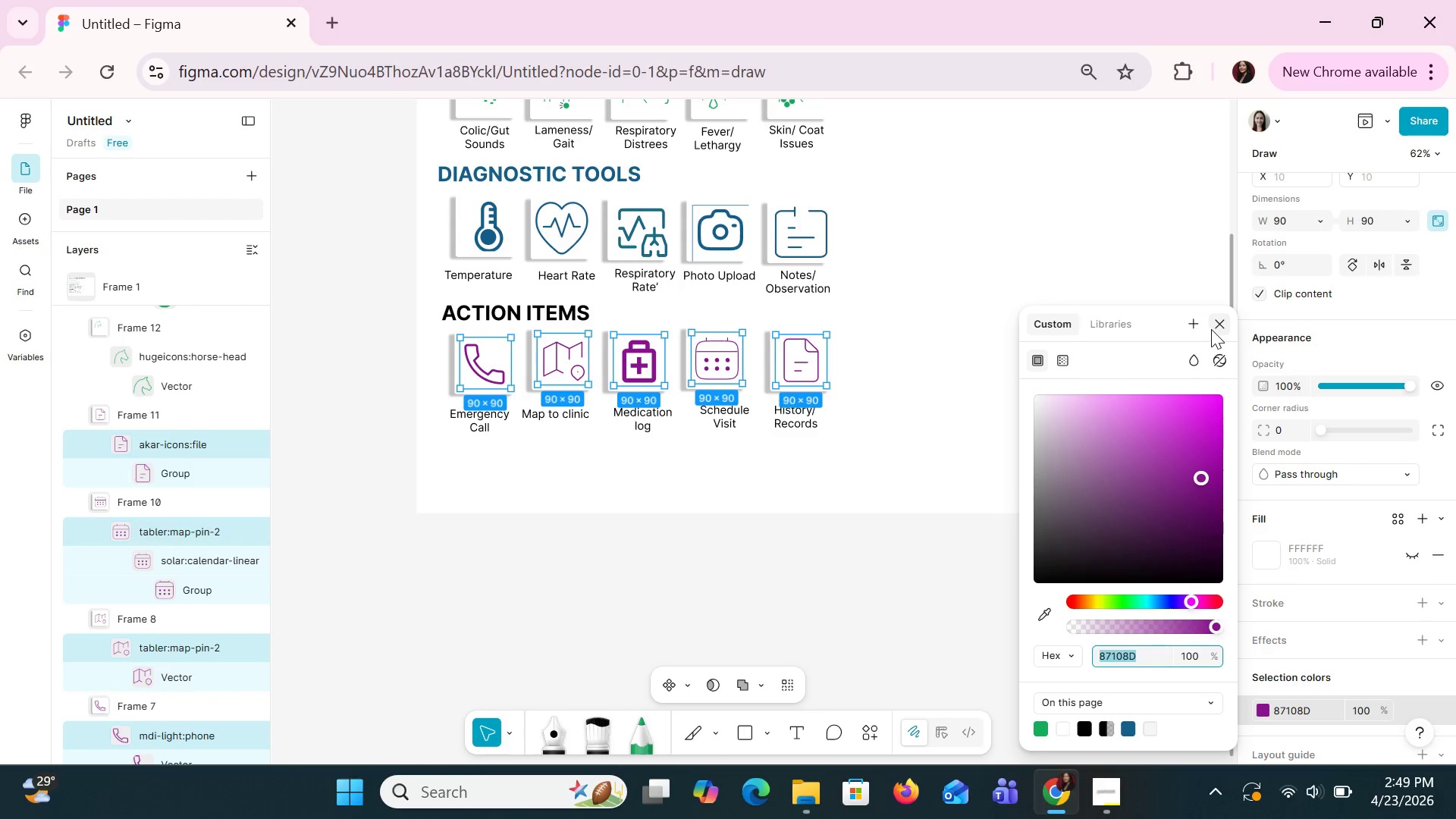 
left_click([1213, 328])
 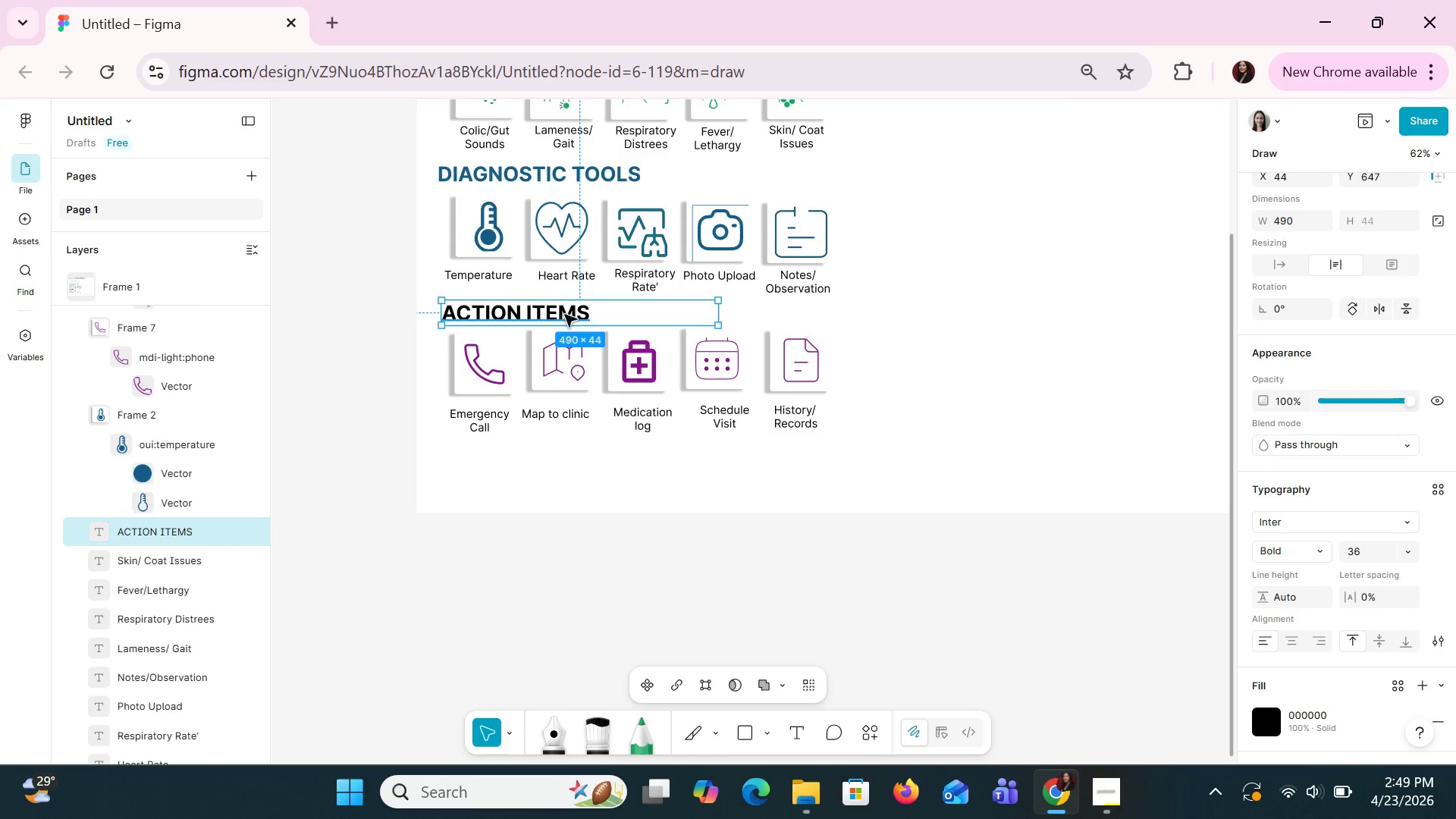 
scroll: coordinate [1376, 658], scroll_direction: down, amount: 2.0
 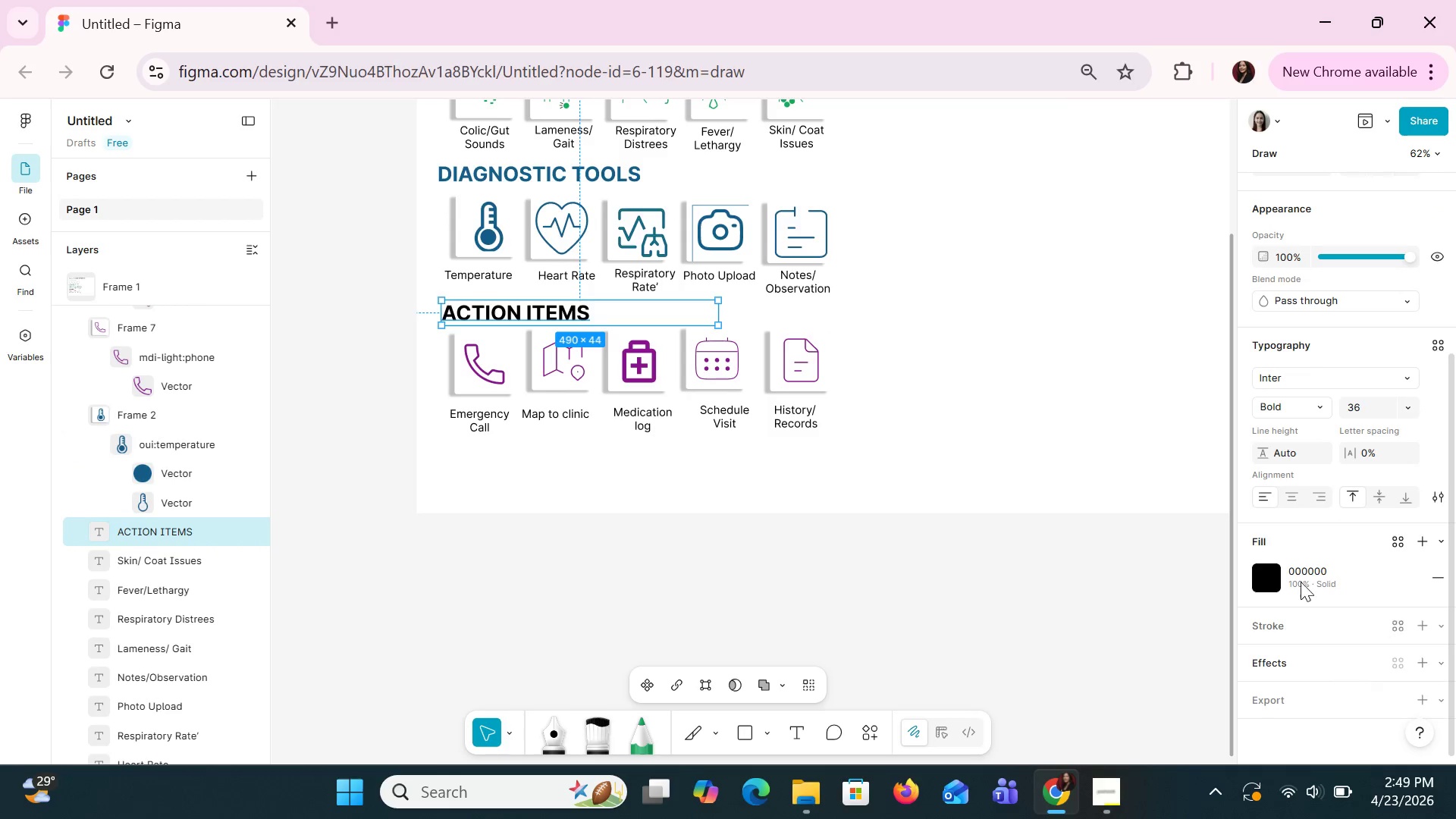 
left_click([1301, 580])
 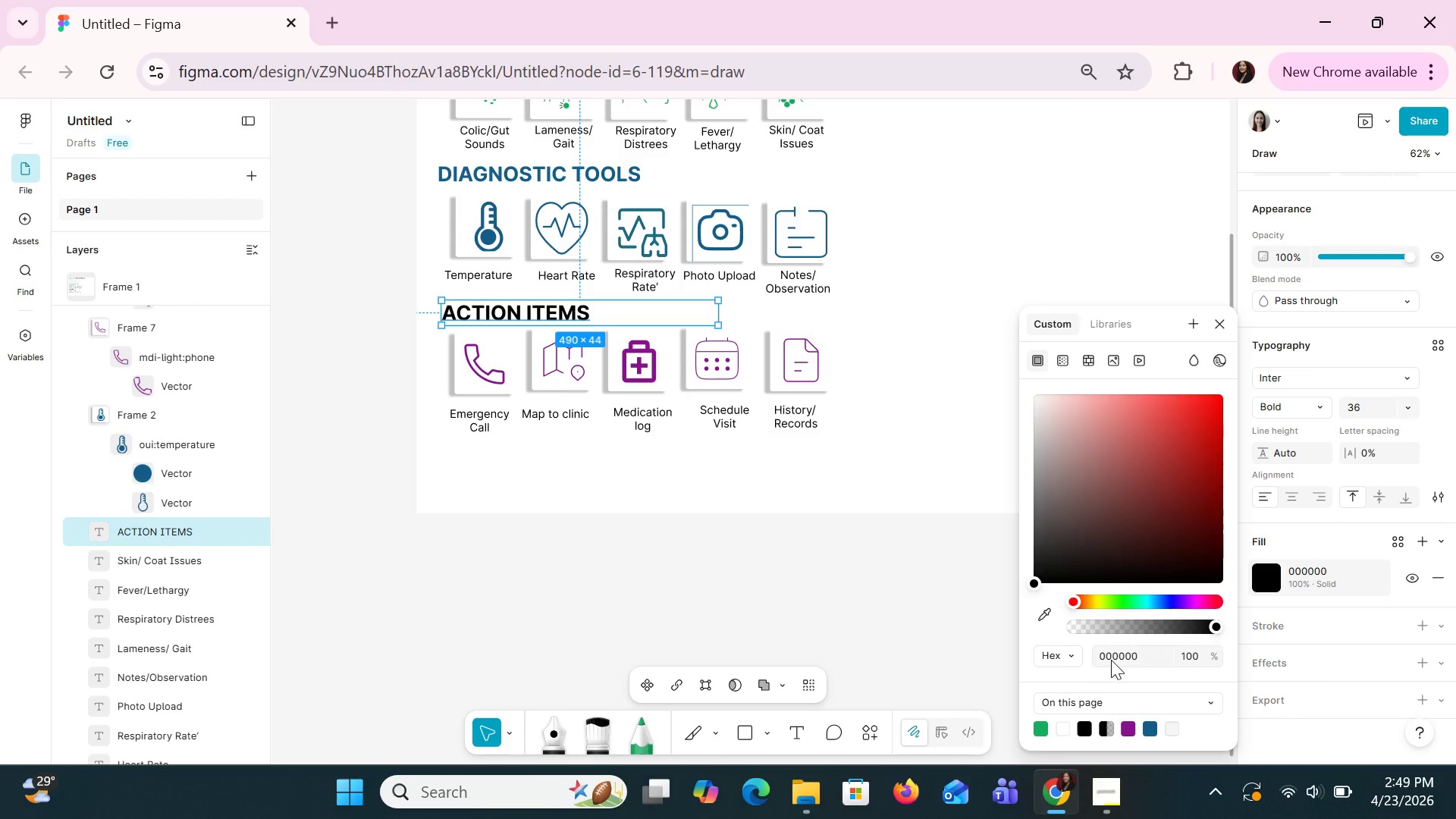 
left_click([1111, 660])
 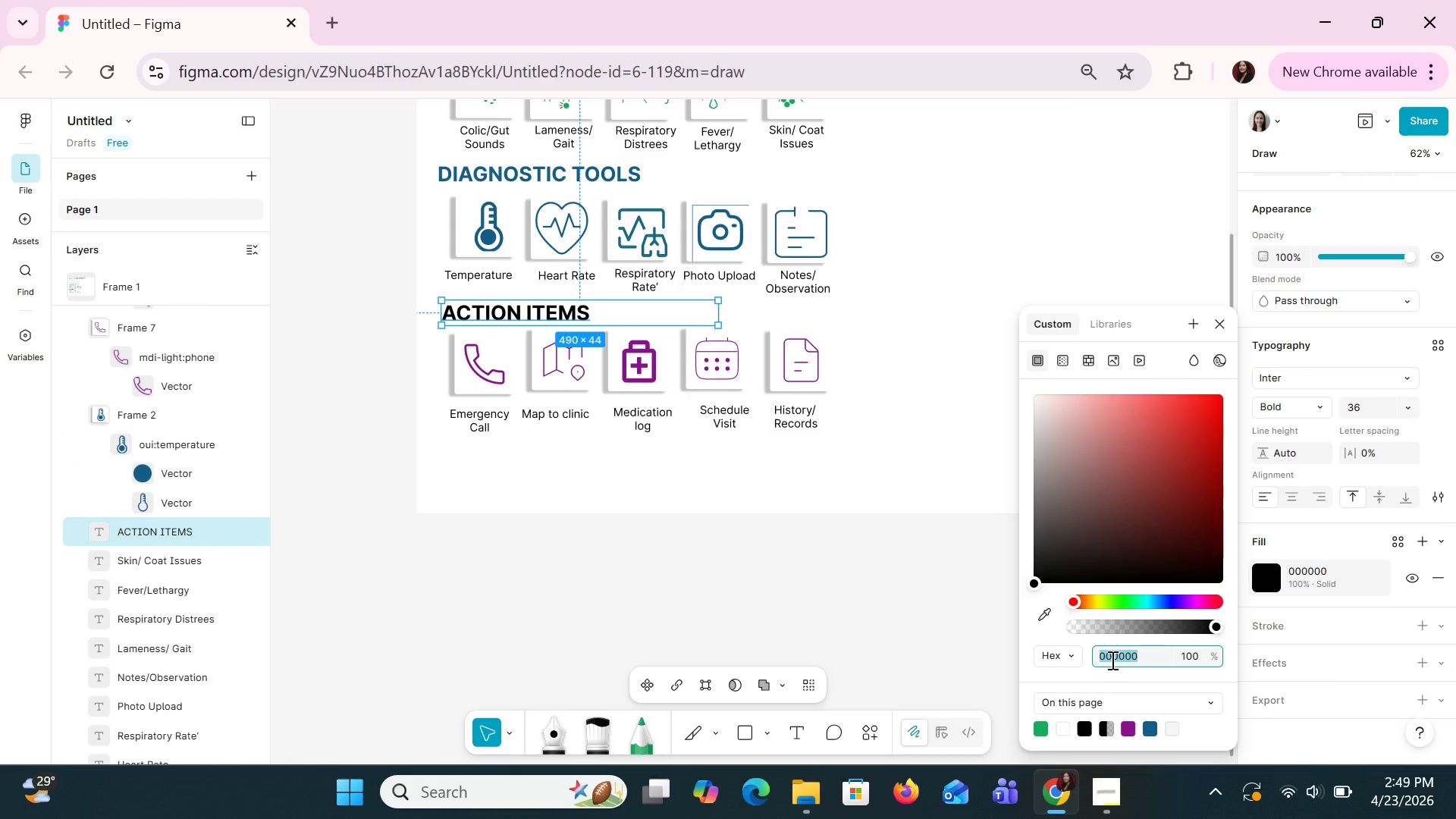 
key(Control+V)
 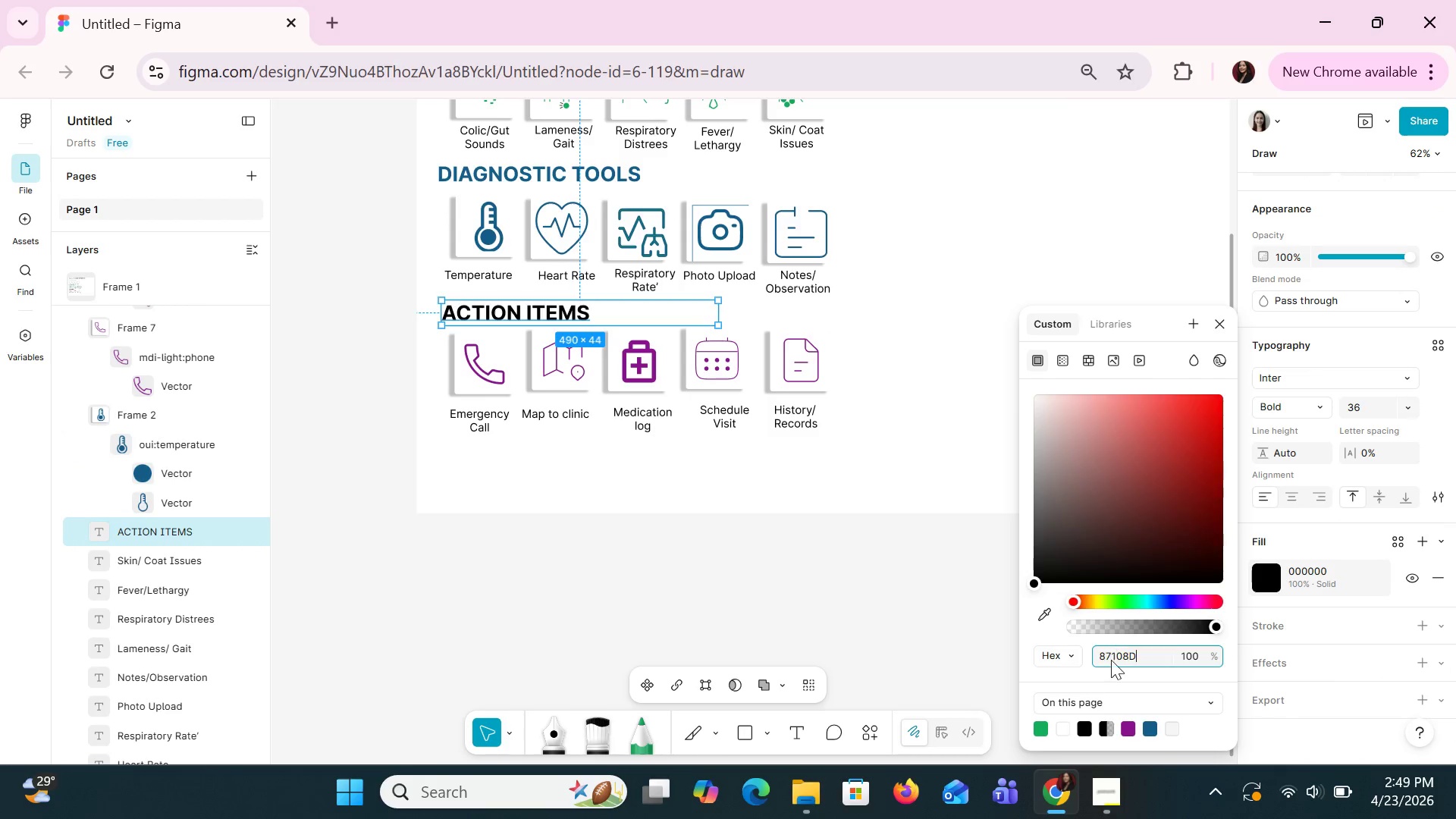 
key(Enter)
 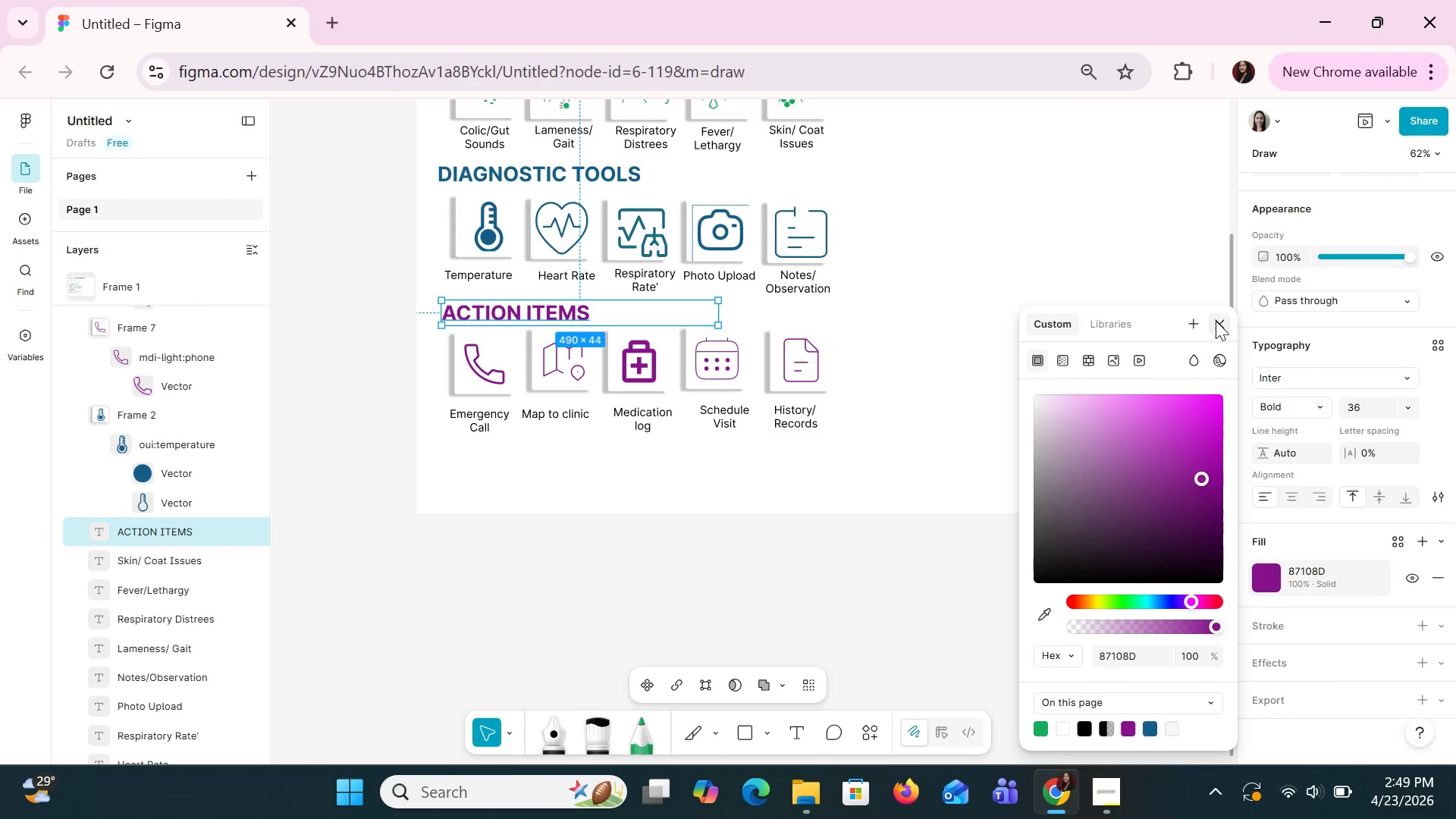 
double_click([1048, 457])
 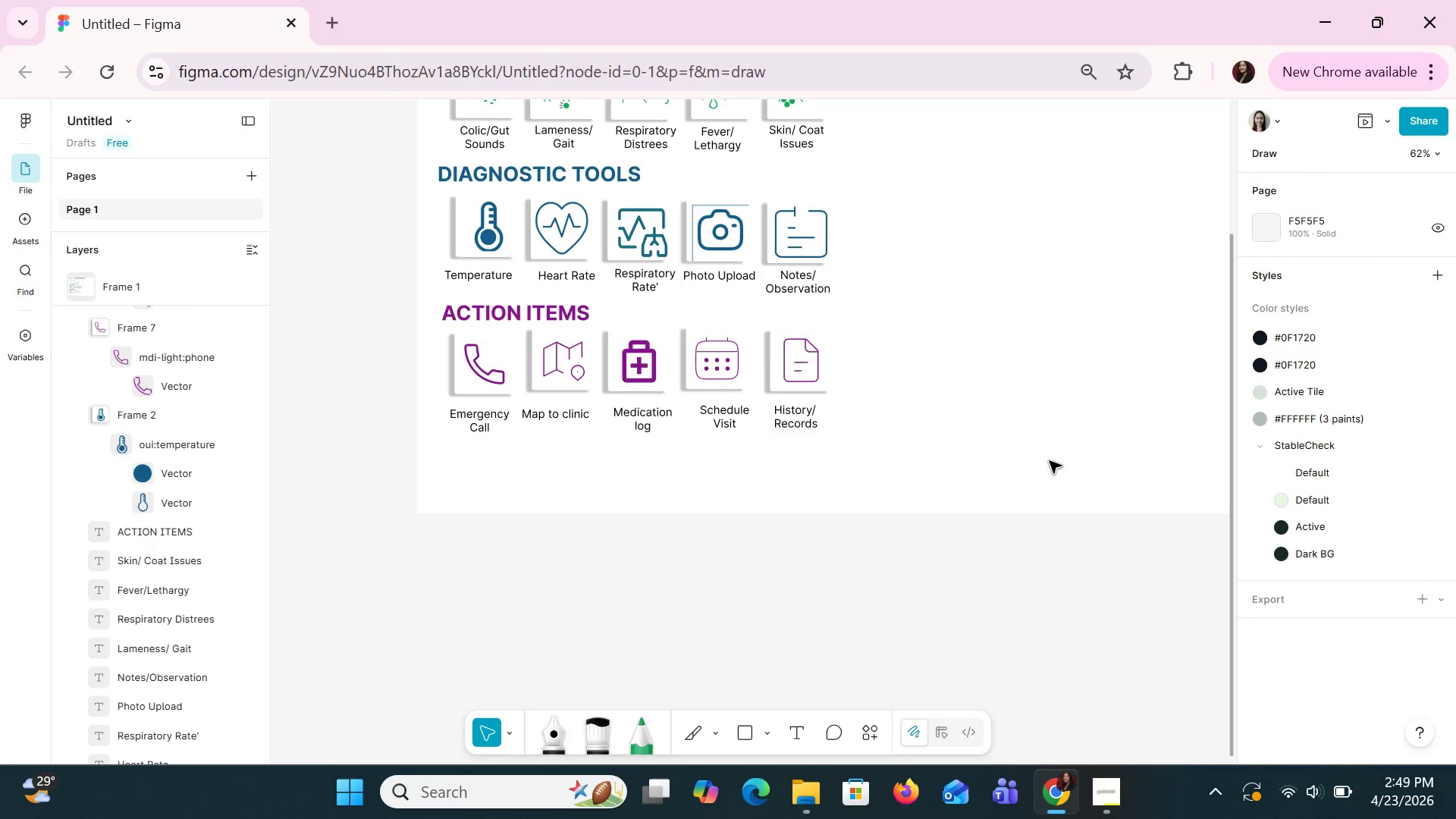 
scroll: coordinate [1049, 460], scroll_direction: up, amount: 1.0
 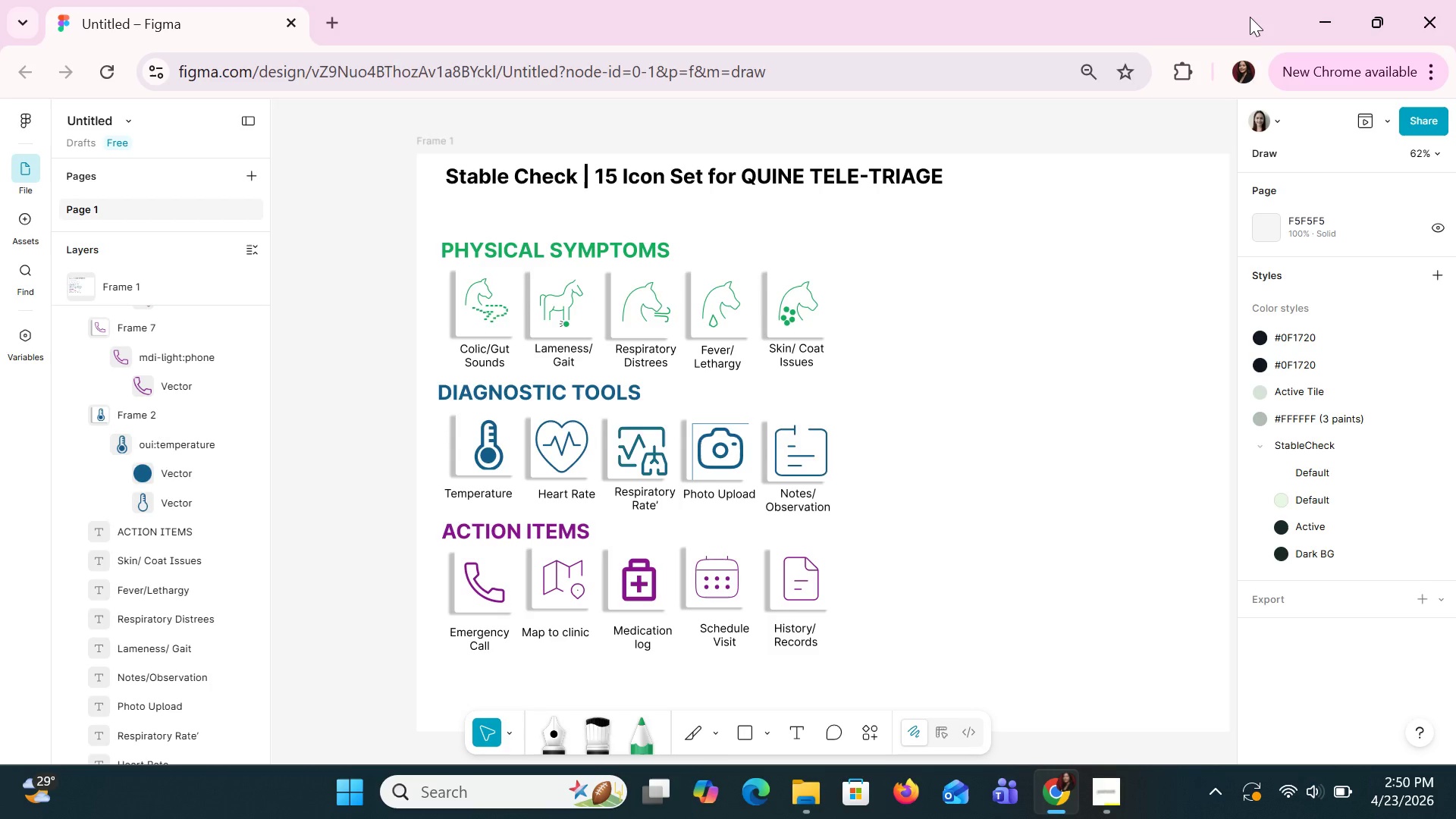 
wait(49.4)
 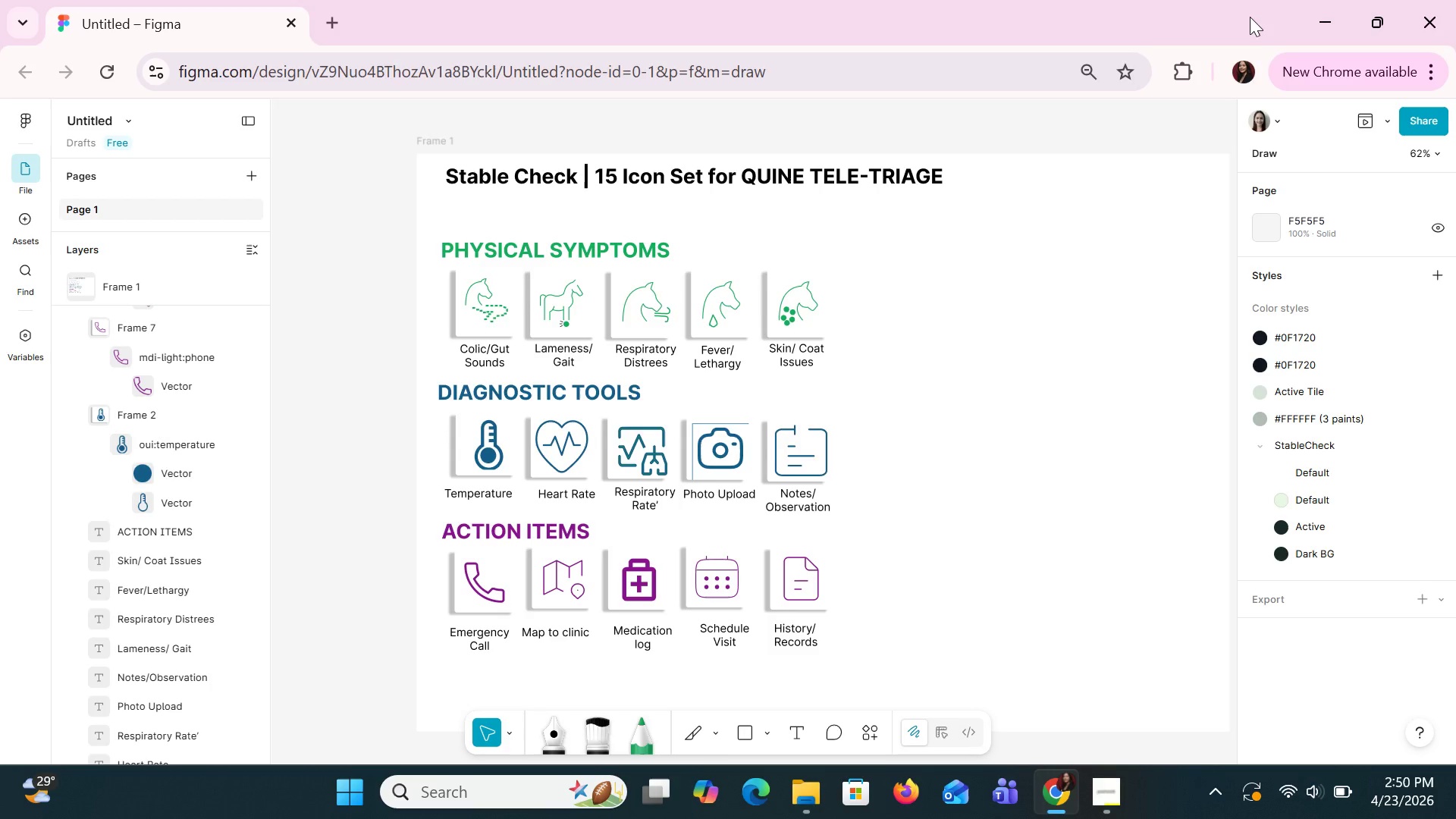 
scroll: coordinate [152, 490], scroll_direction: up, amount: 14.0
 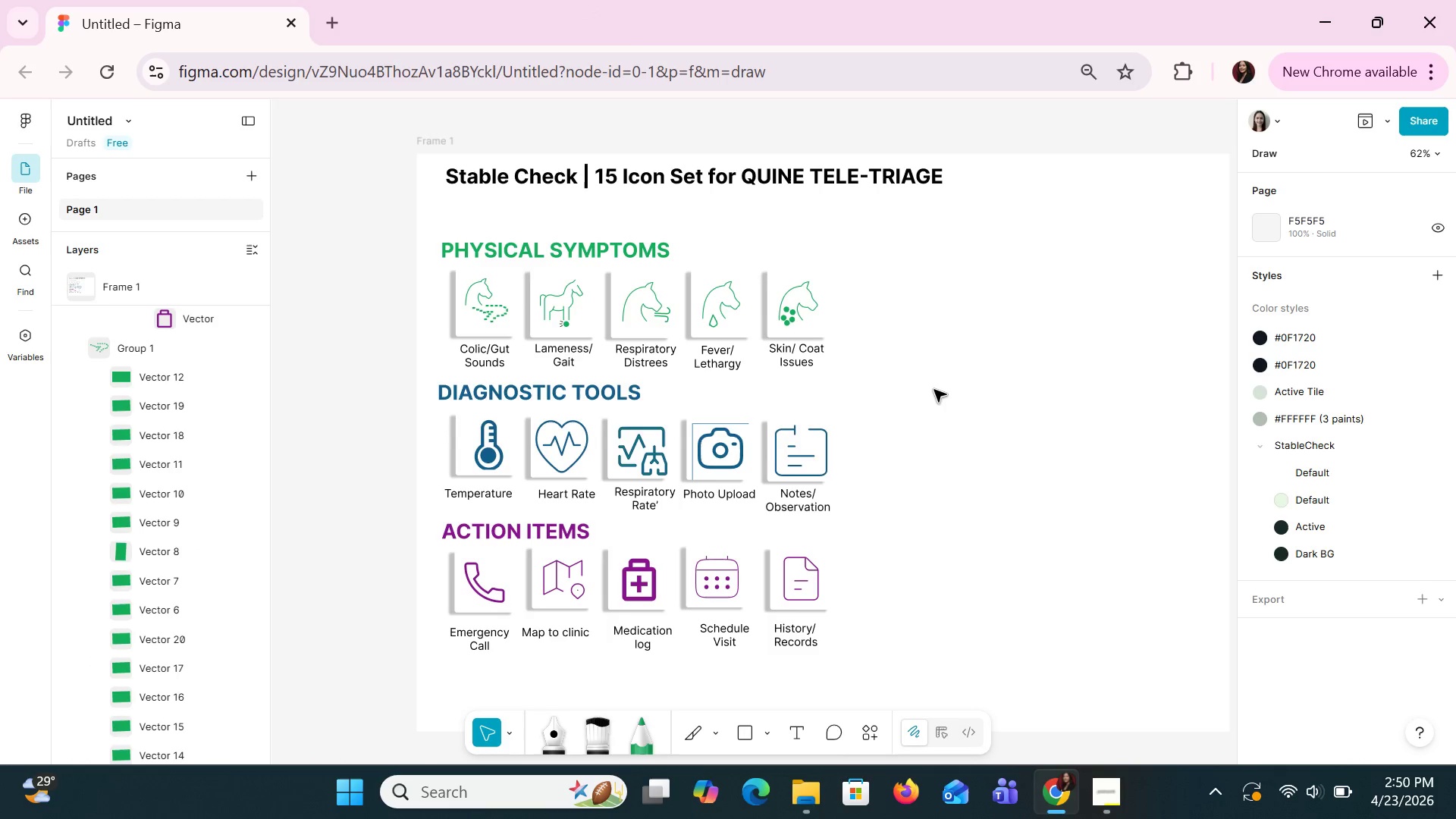 
left_click_drag(start_coordinate=[928, 372], to_coordinate=[441, 237])
 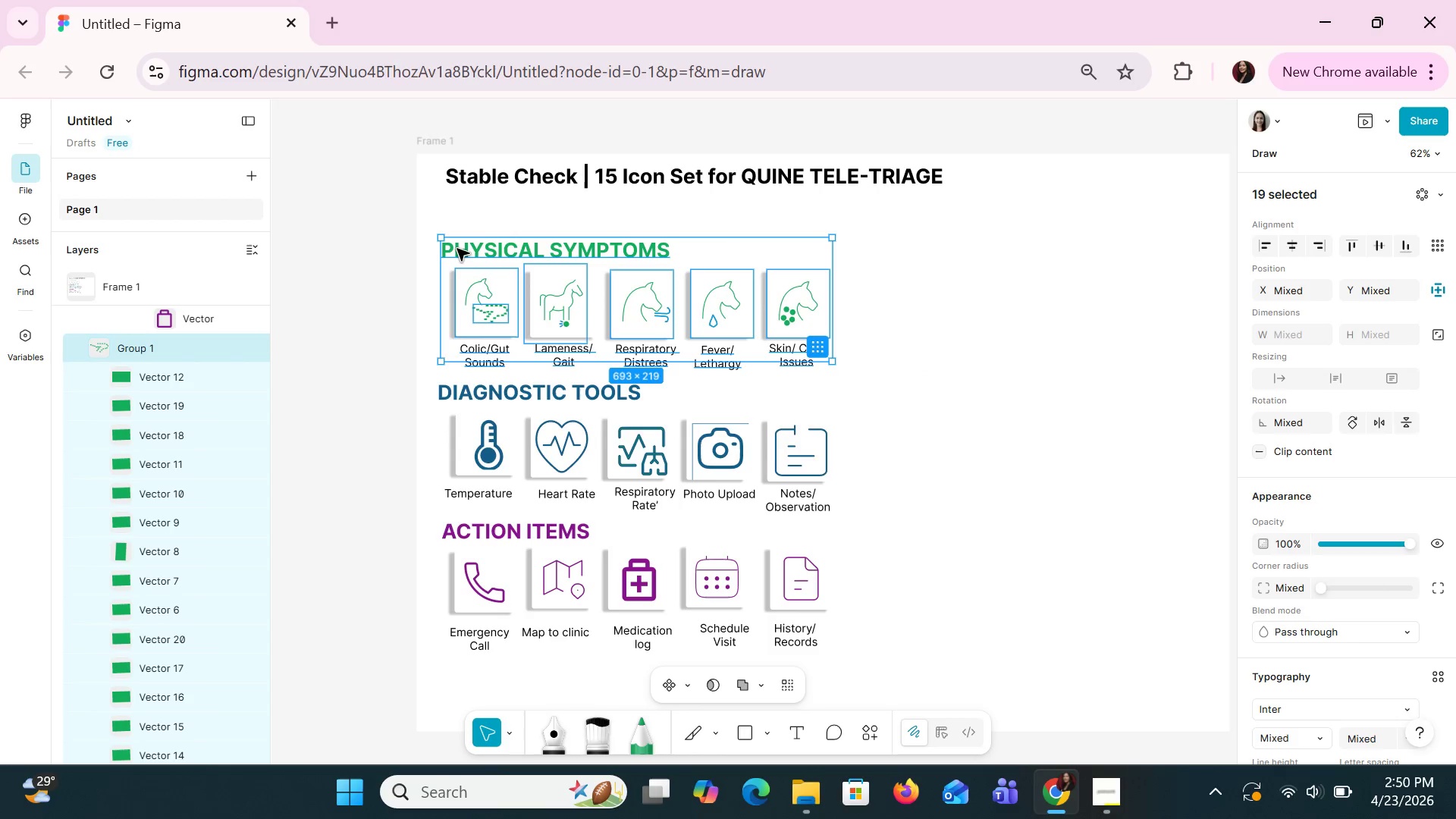 
right_click([457, 248])
 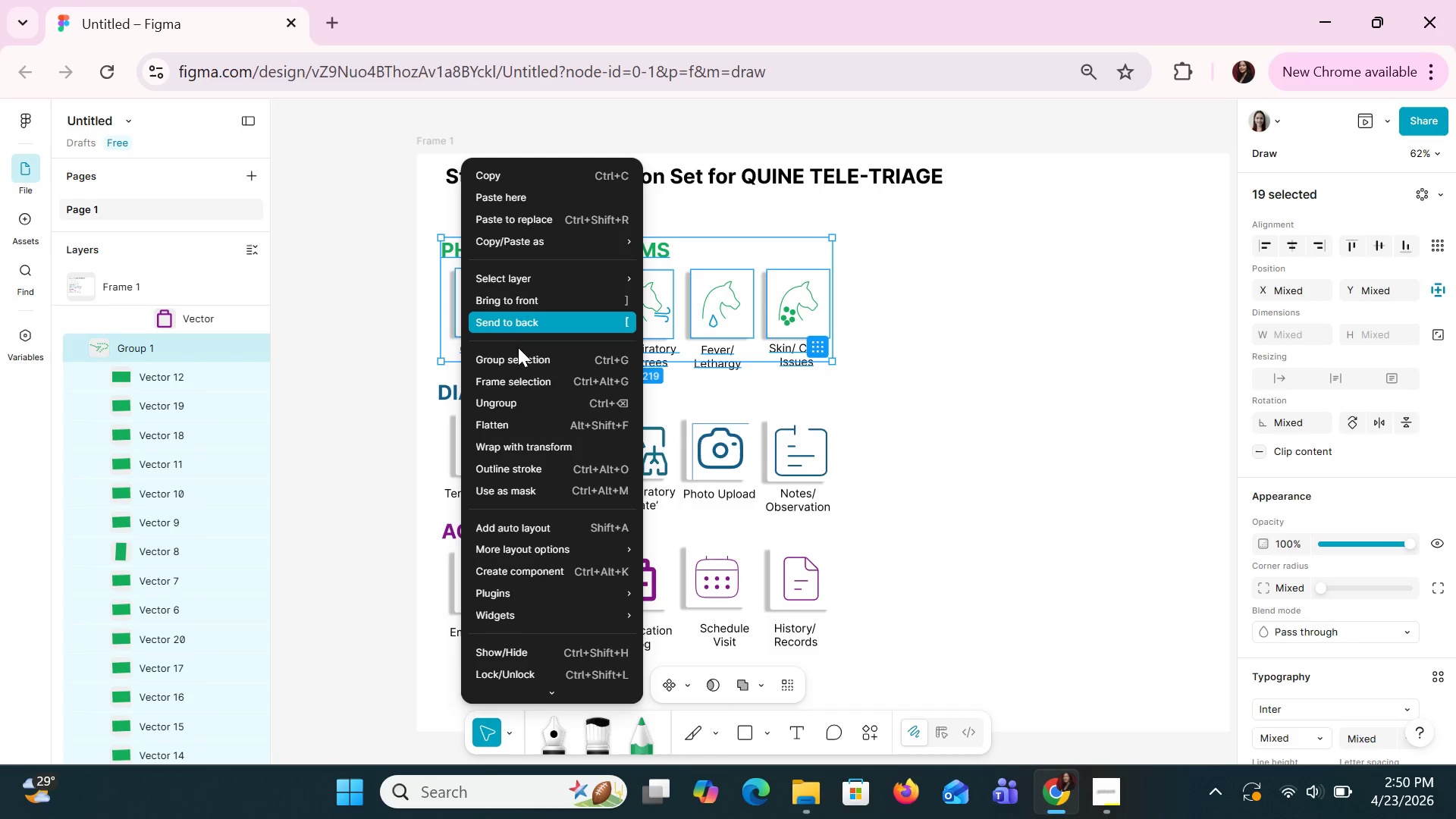 
left_click([518, 352])
 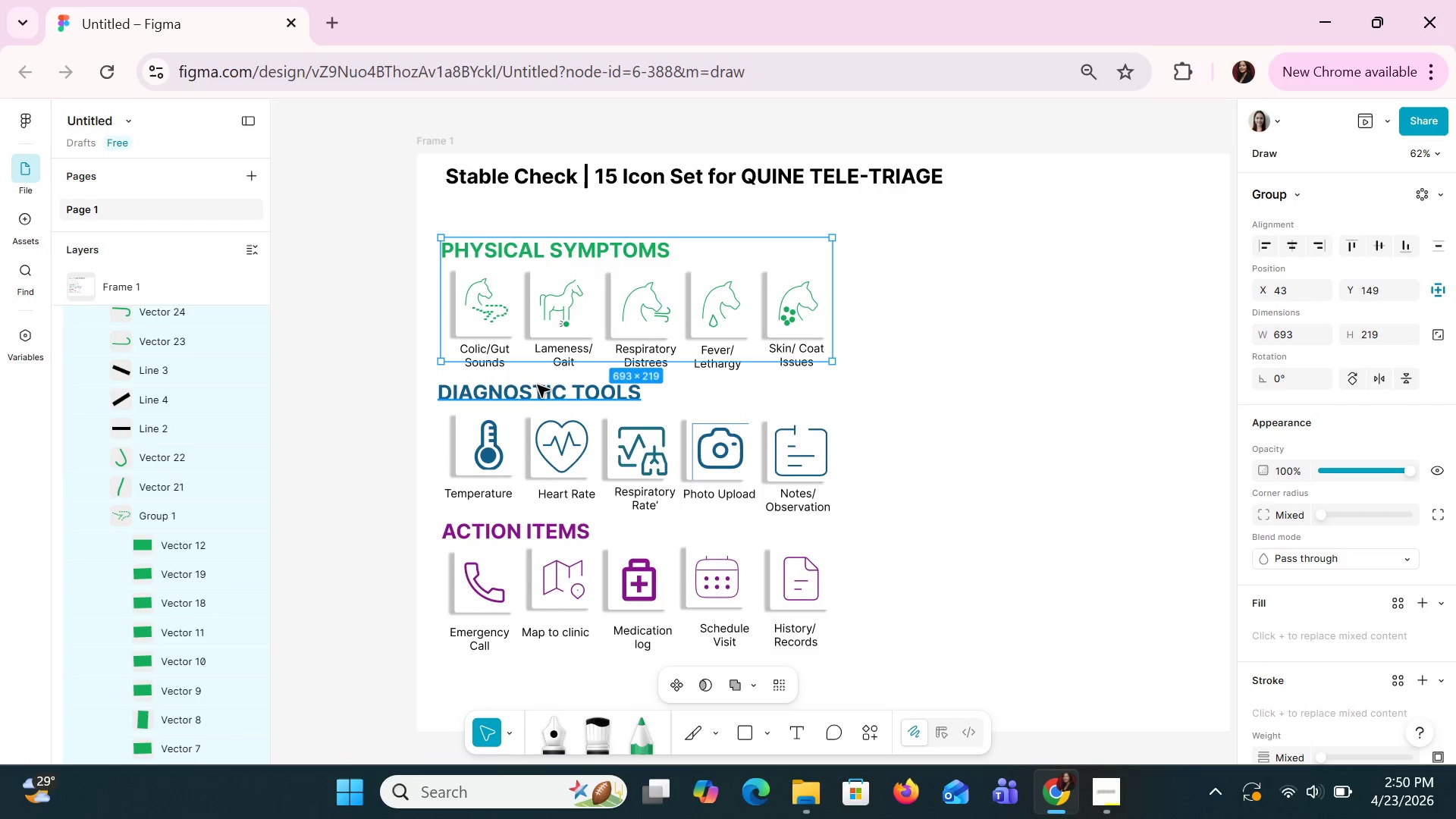 
scroll: coordinate [171, 449], scroll_direction: up, amount: 4.0
 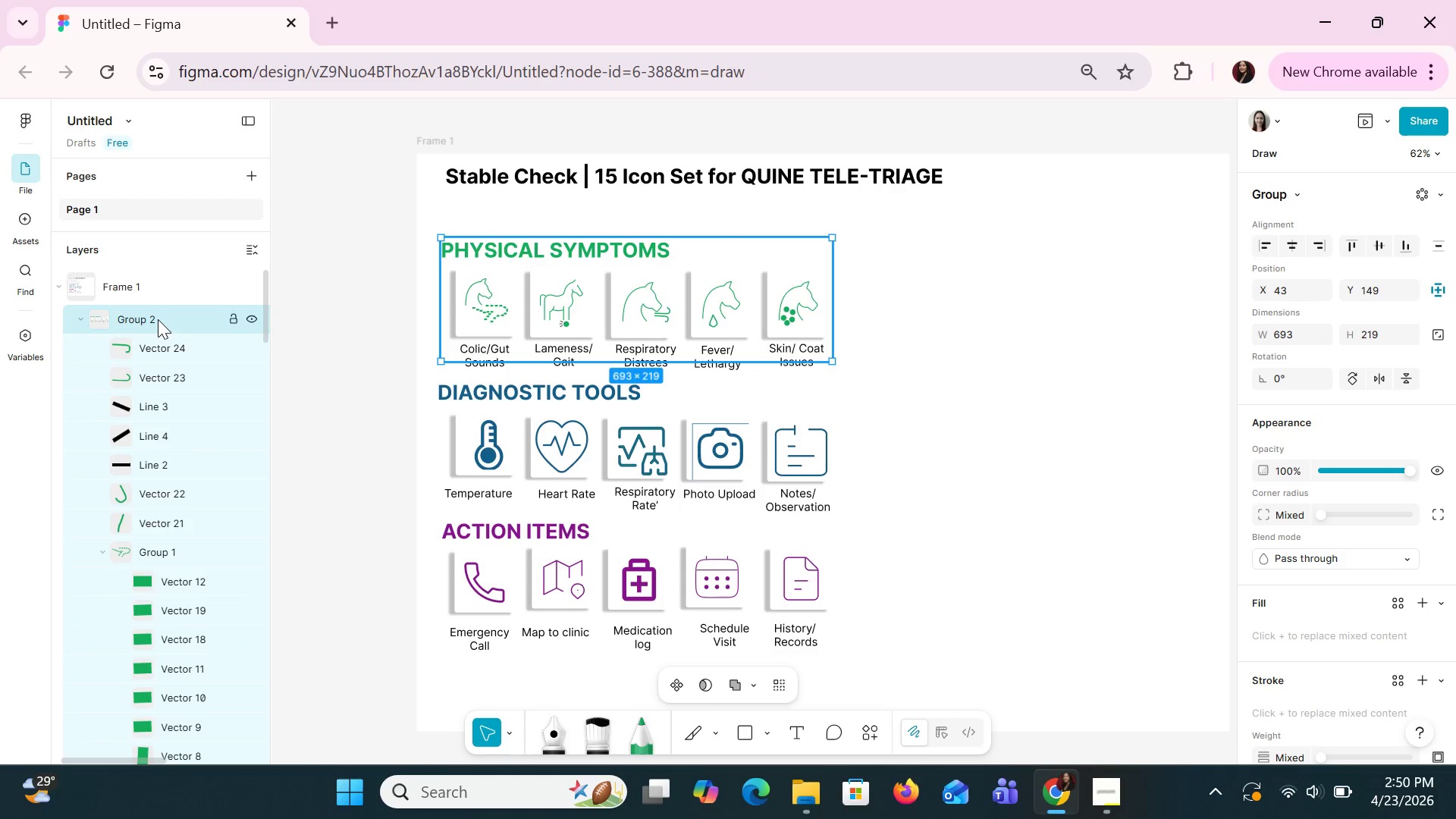 
double_click([156, 319])
 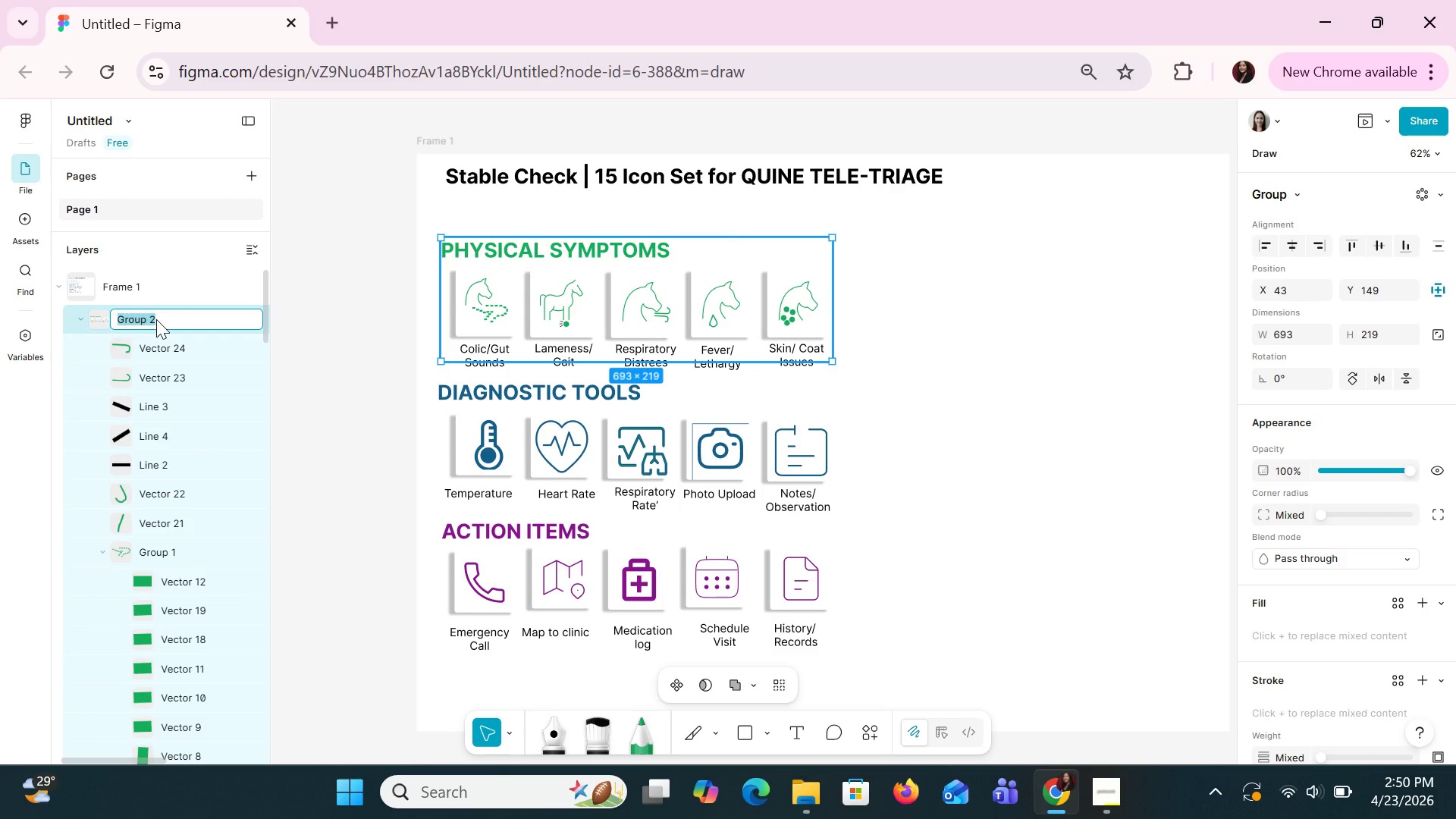 
type(Phyc)
key(Backspace)
type(sical SYmph)
key(Backspace)
key(Backspace)
key(Backspace)
key(Backspace)
type(ymptoms)
 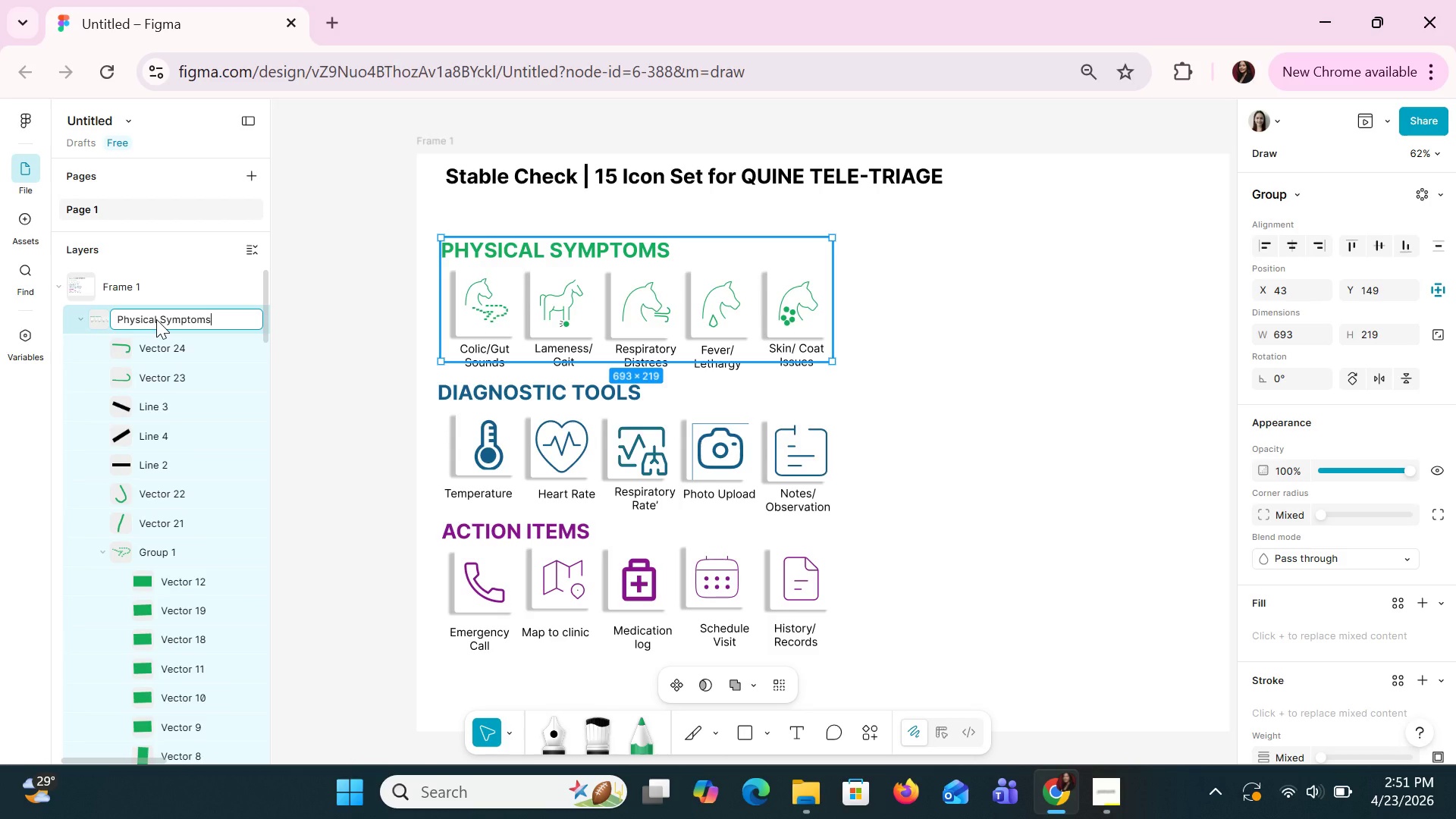 
key(Enter)
 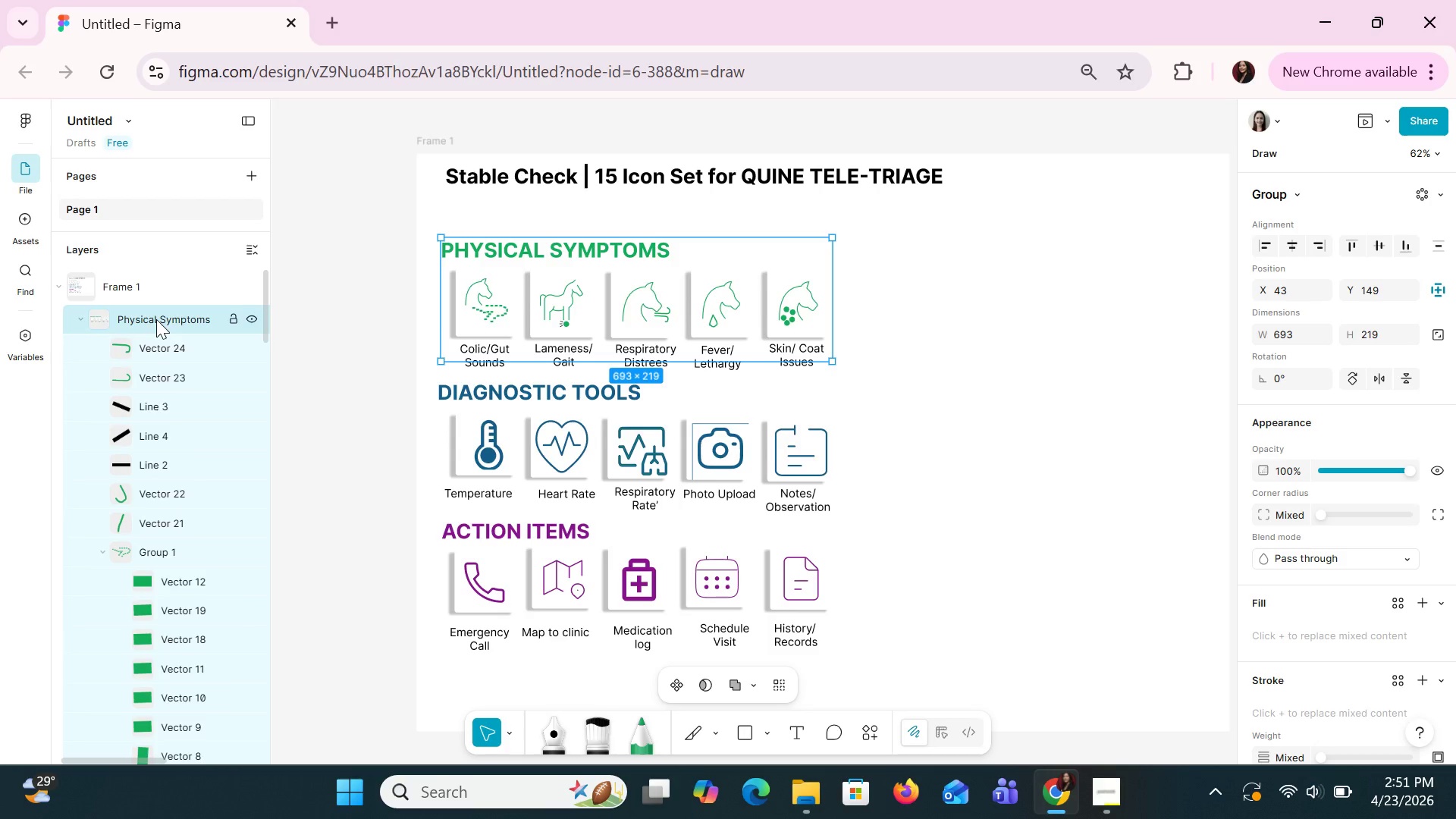 
wait(10.66)
 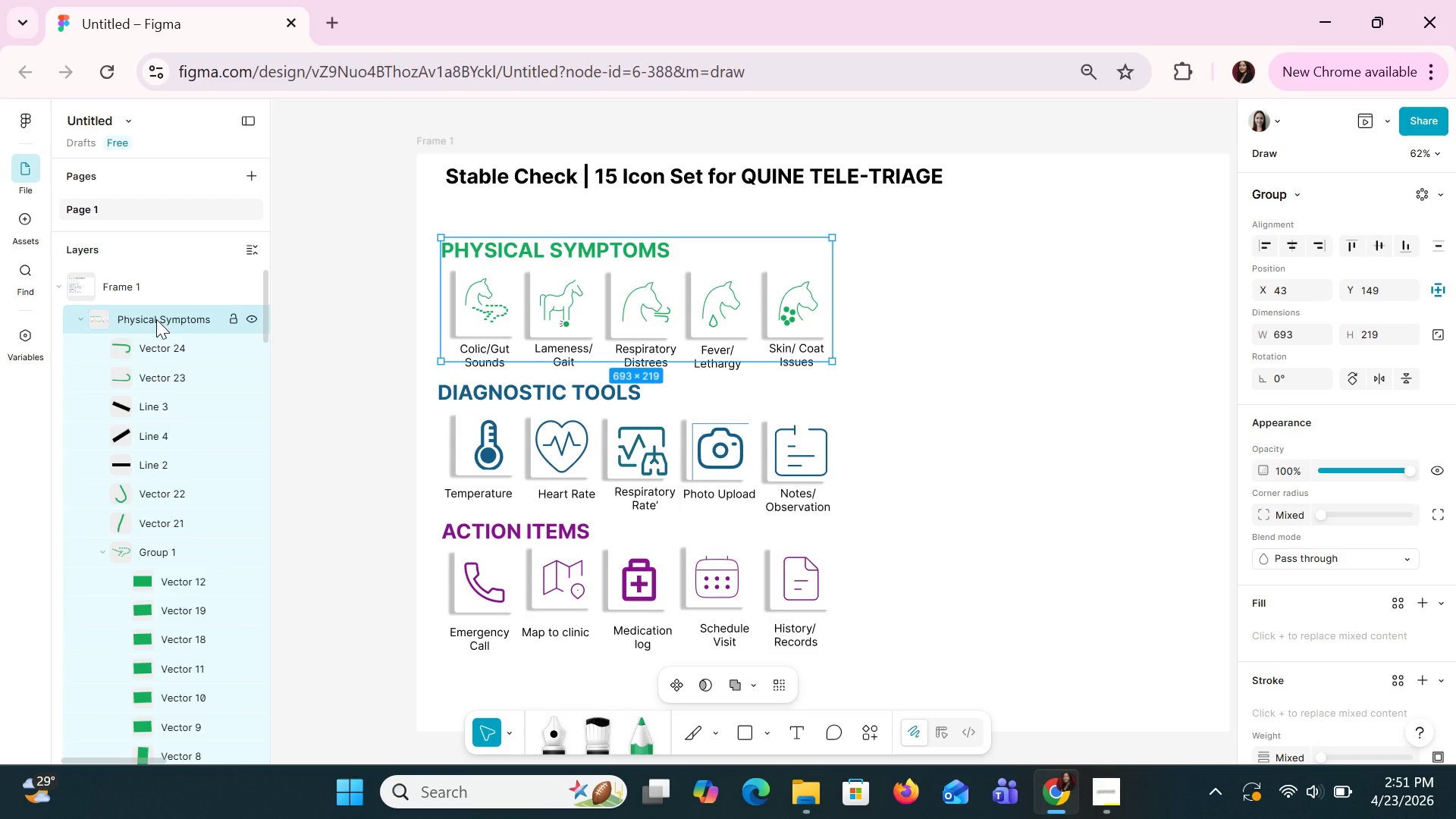 
left_click([998, 493])
 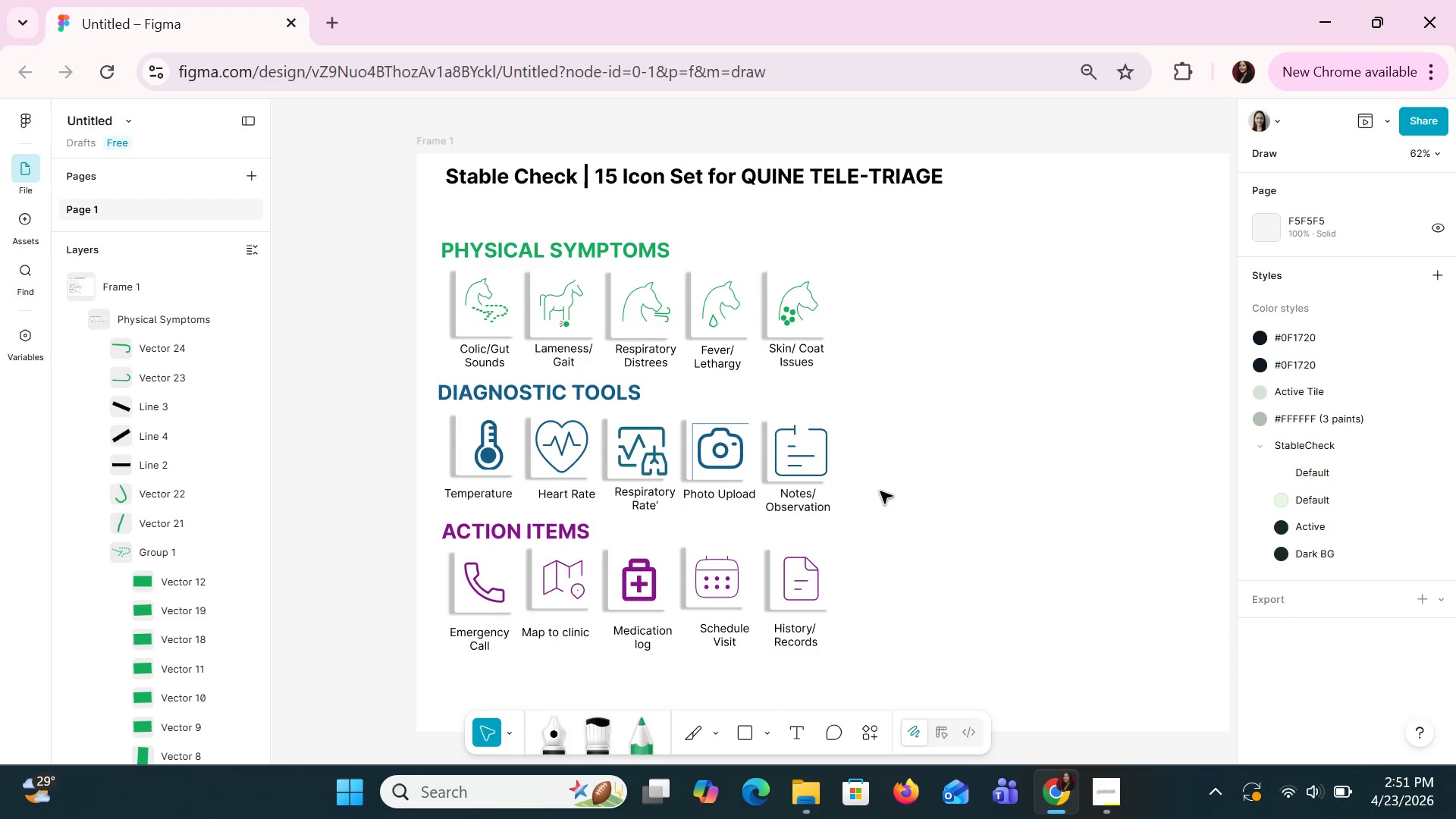 
left_click([730, 463])
 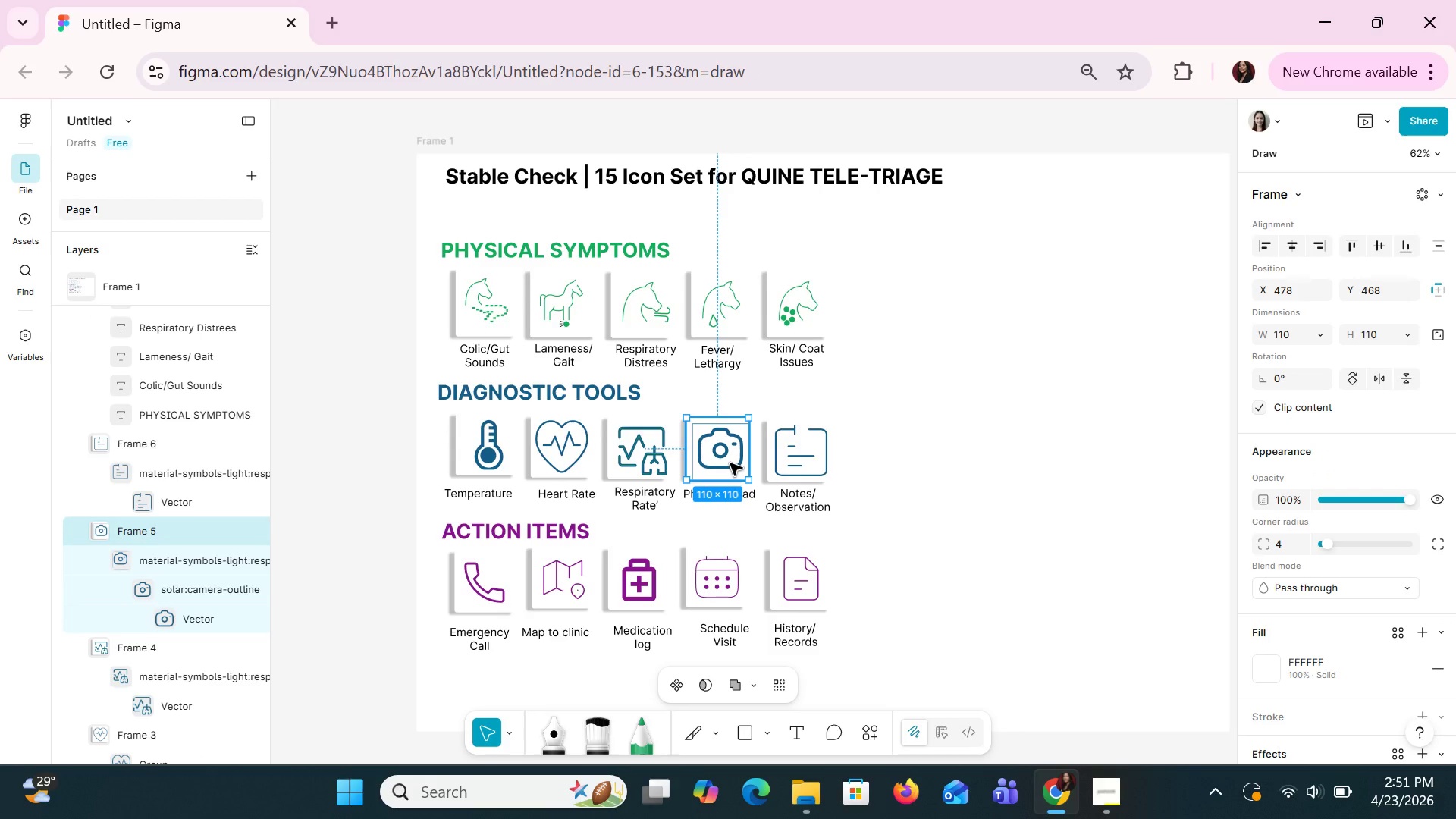 
double_click([730, 463])
 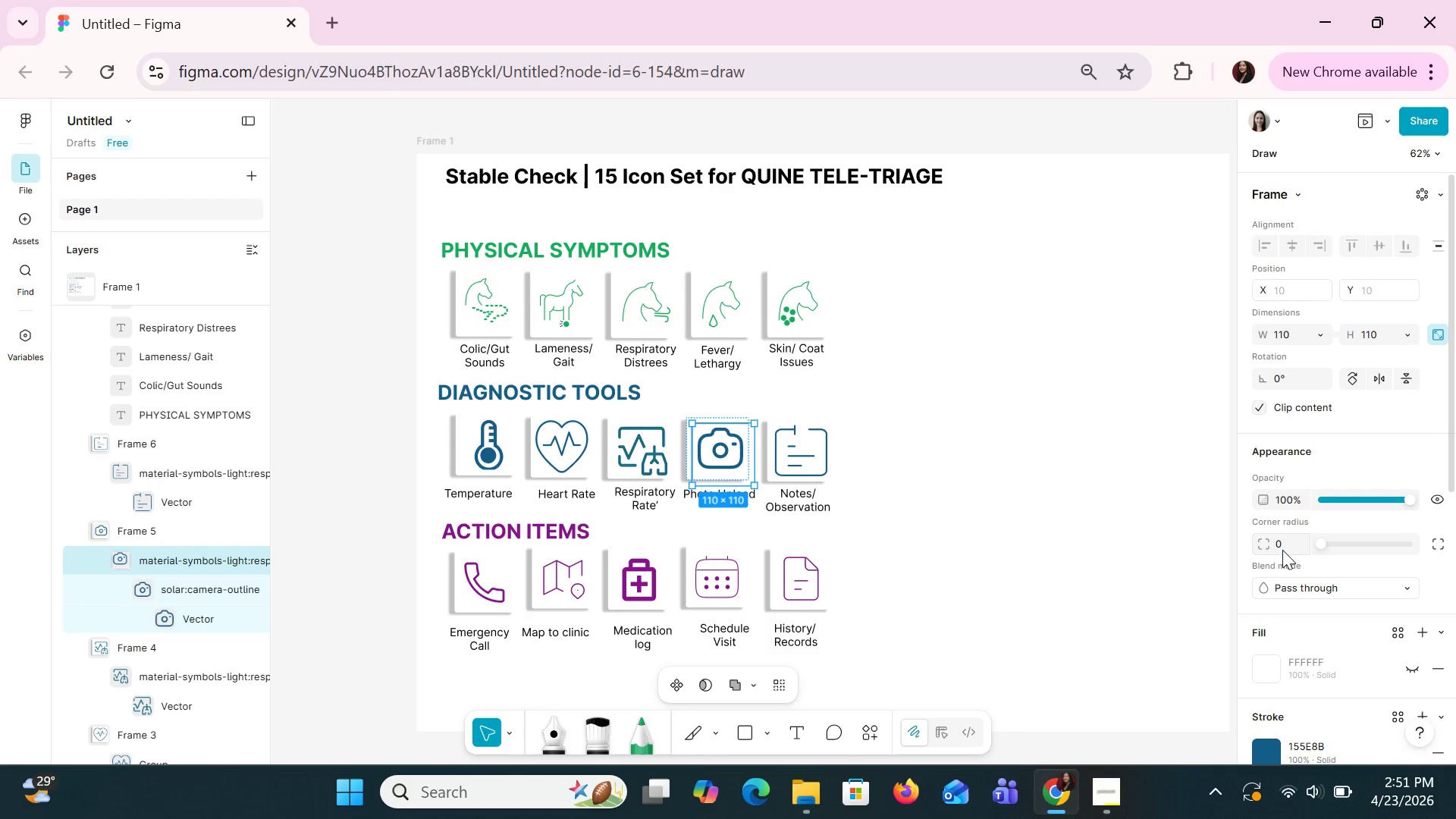 
scroll: coordinate [1304, 564], scroll_direction: down, amount: 2.0
 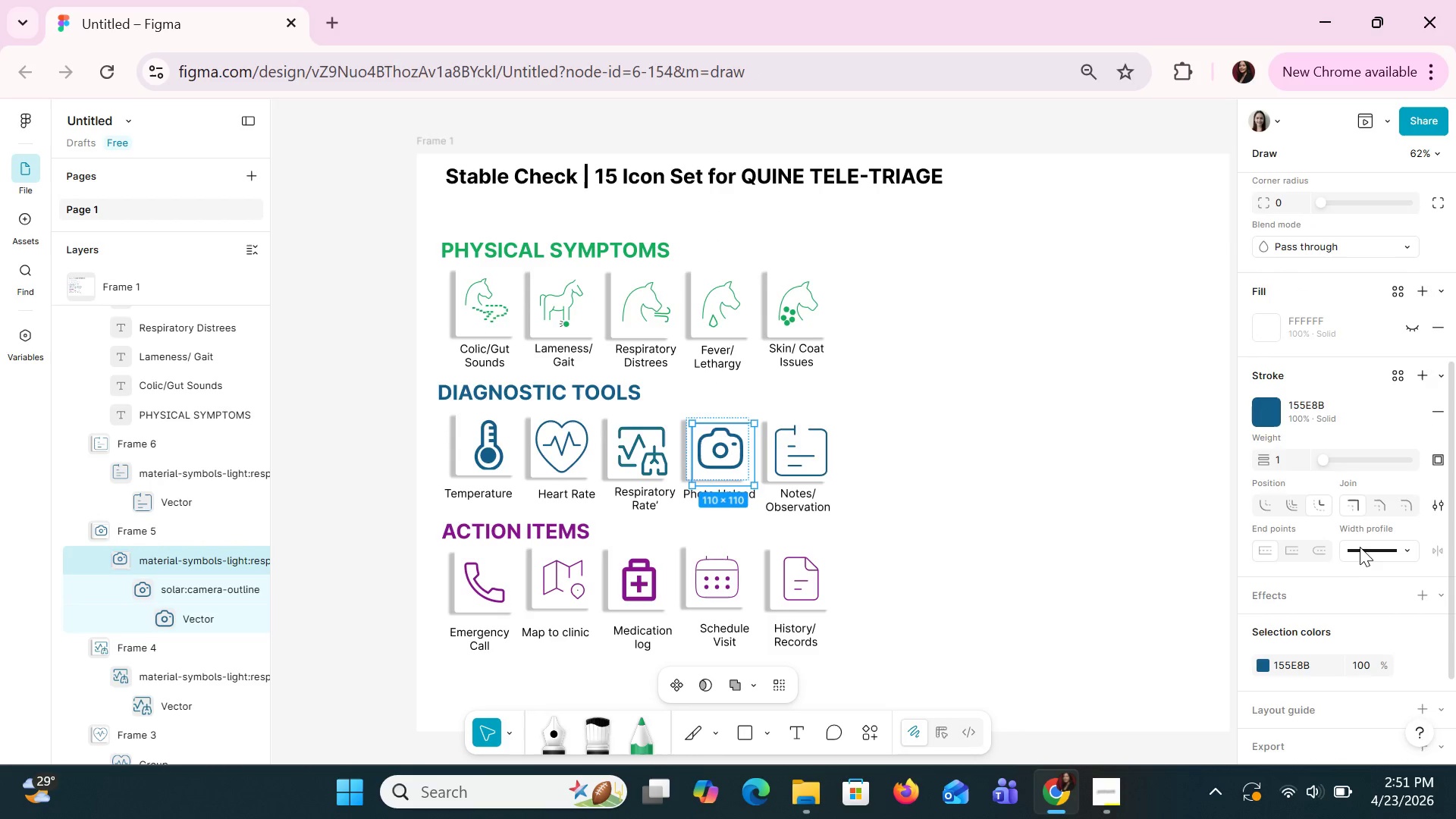 
left_click([1360, 545])
 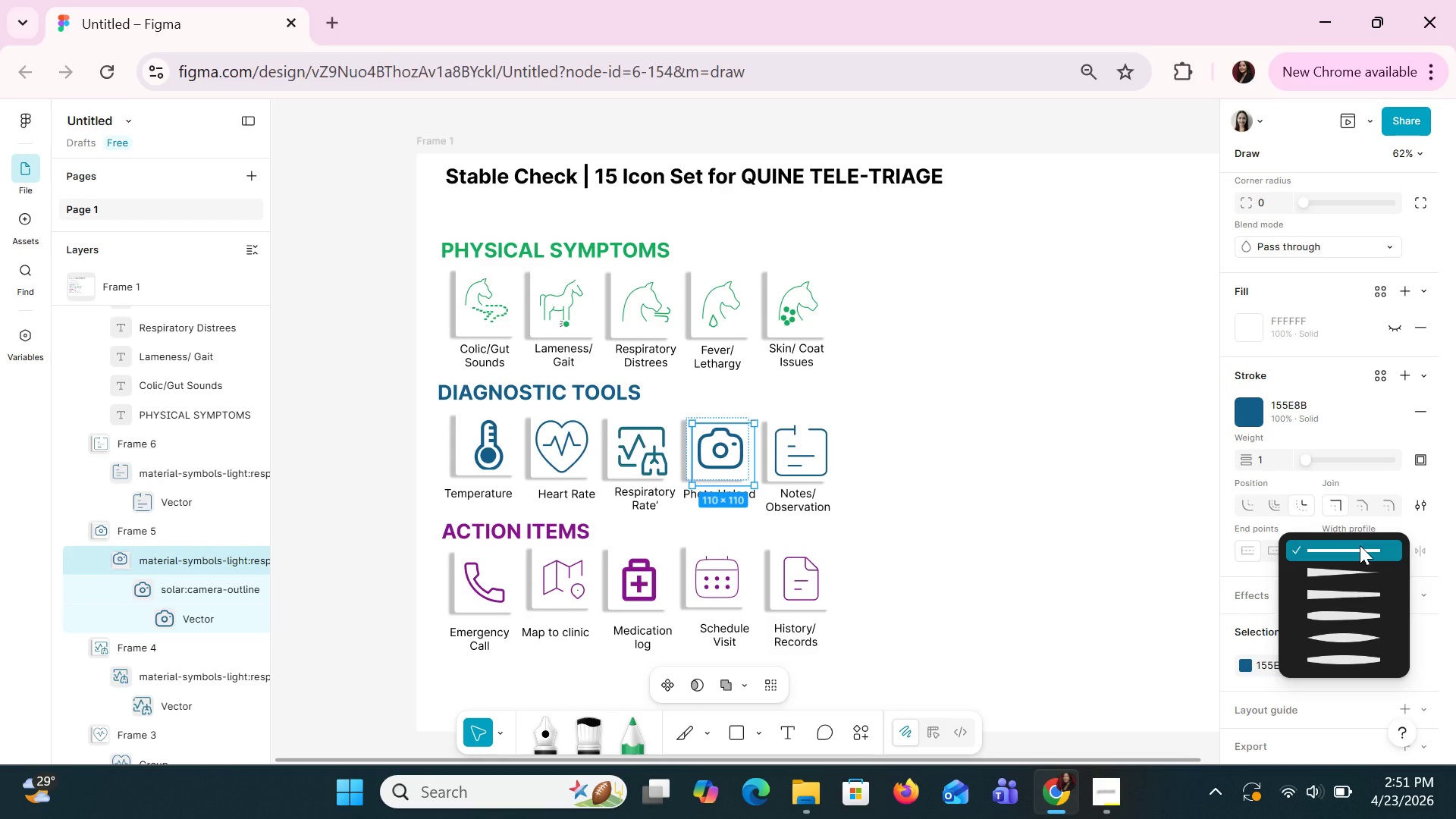 
left_click([1360, 545])
 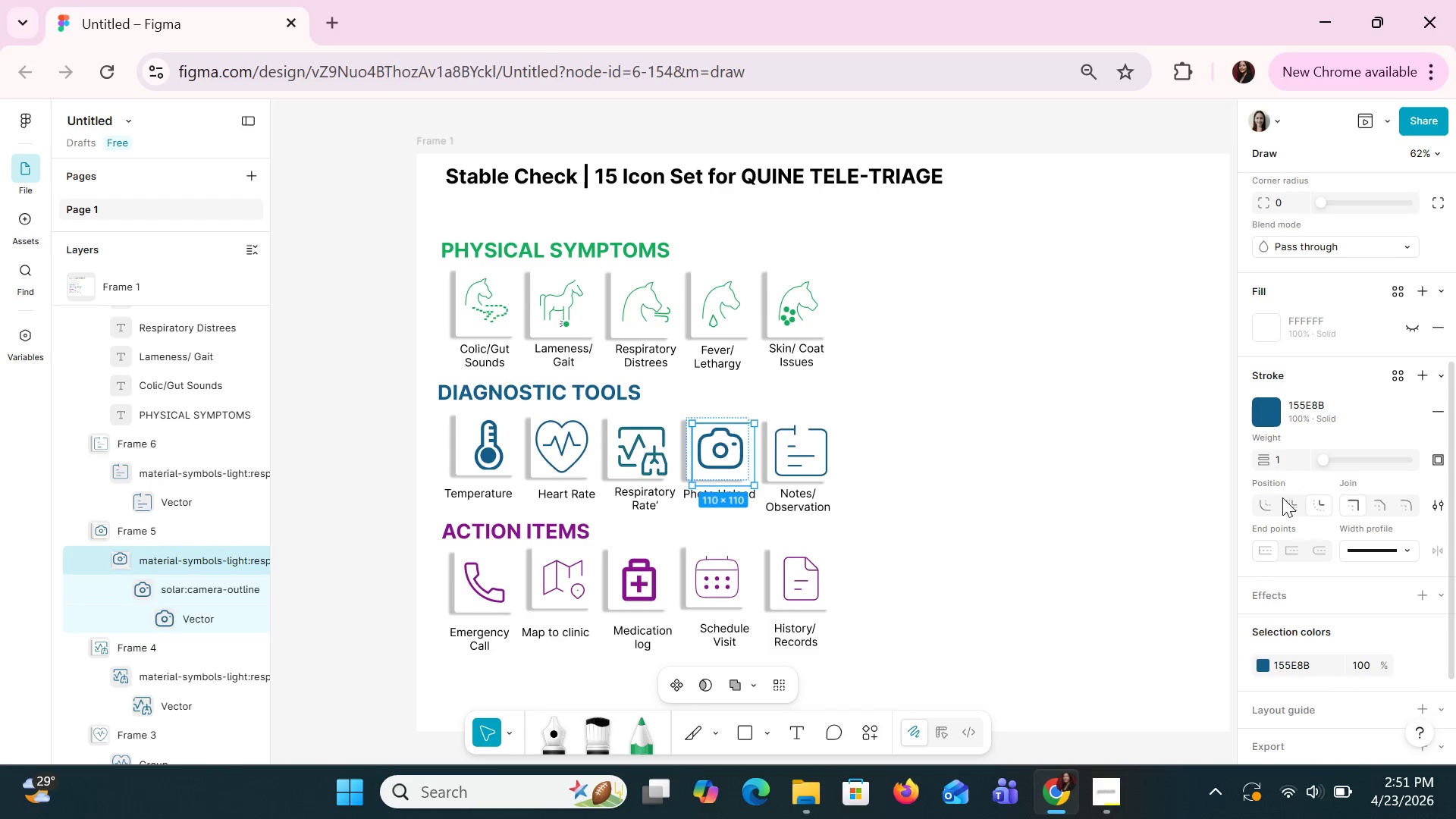 
left_click([1276, 466])
 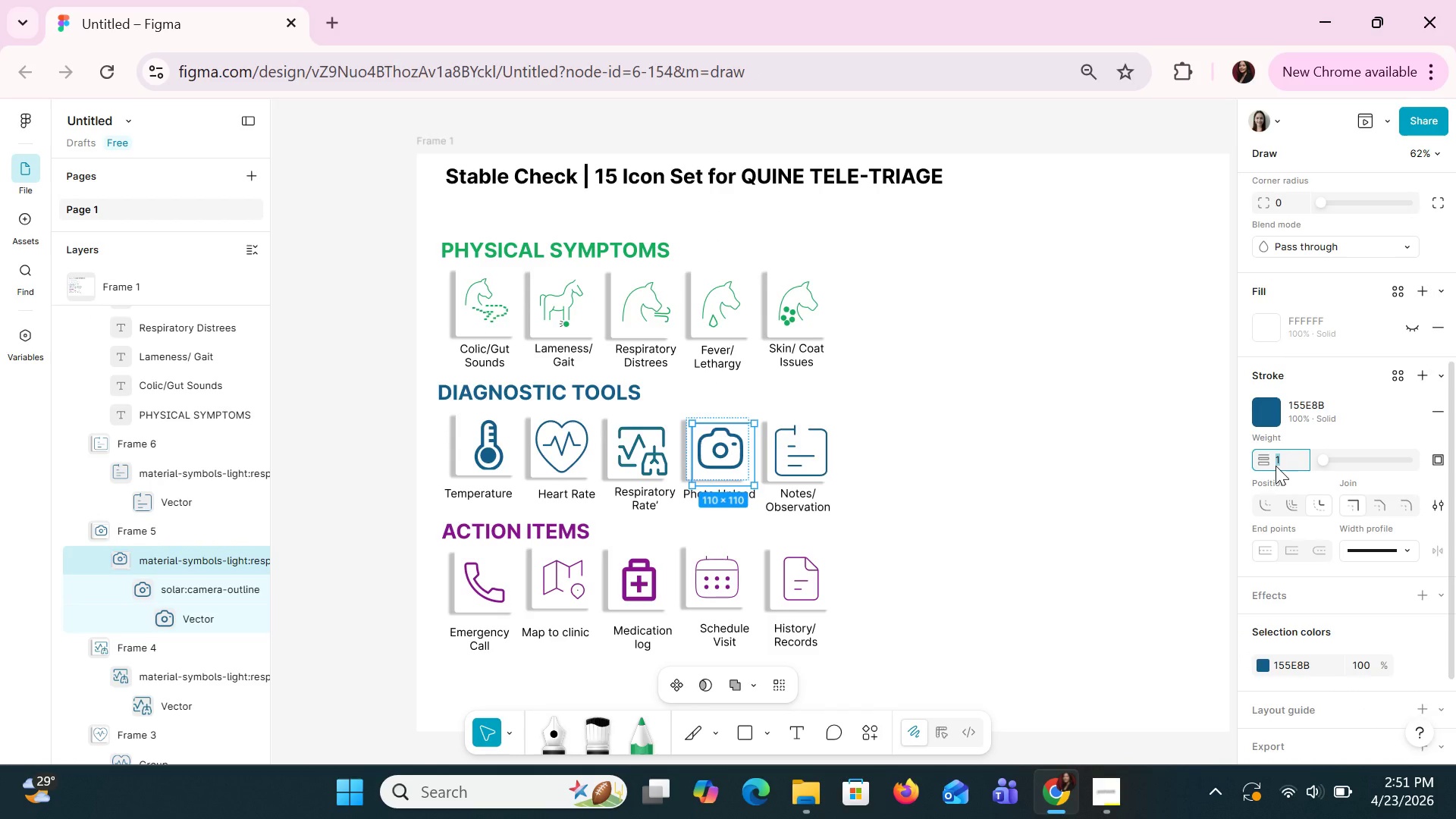 
key(0)
 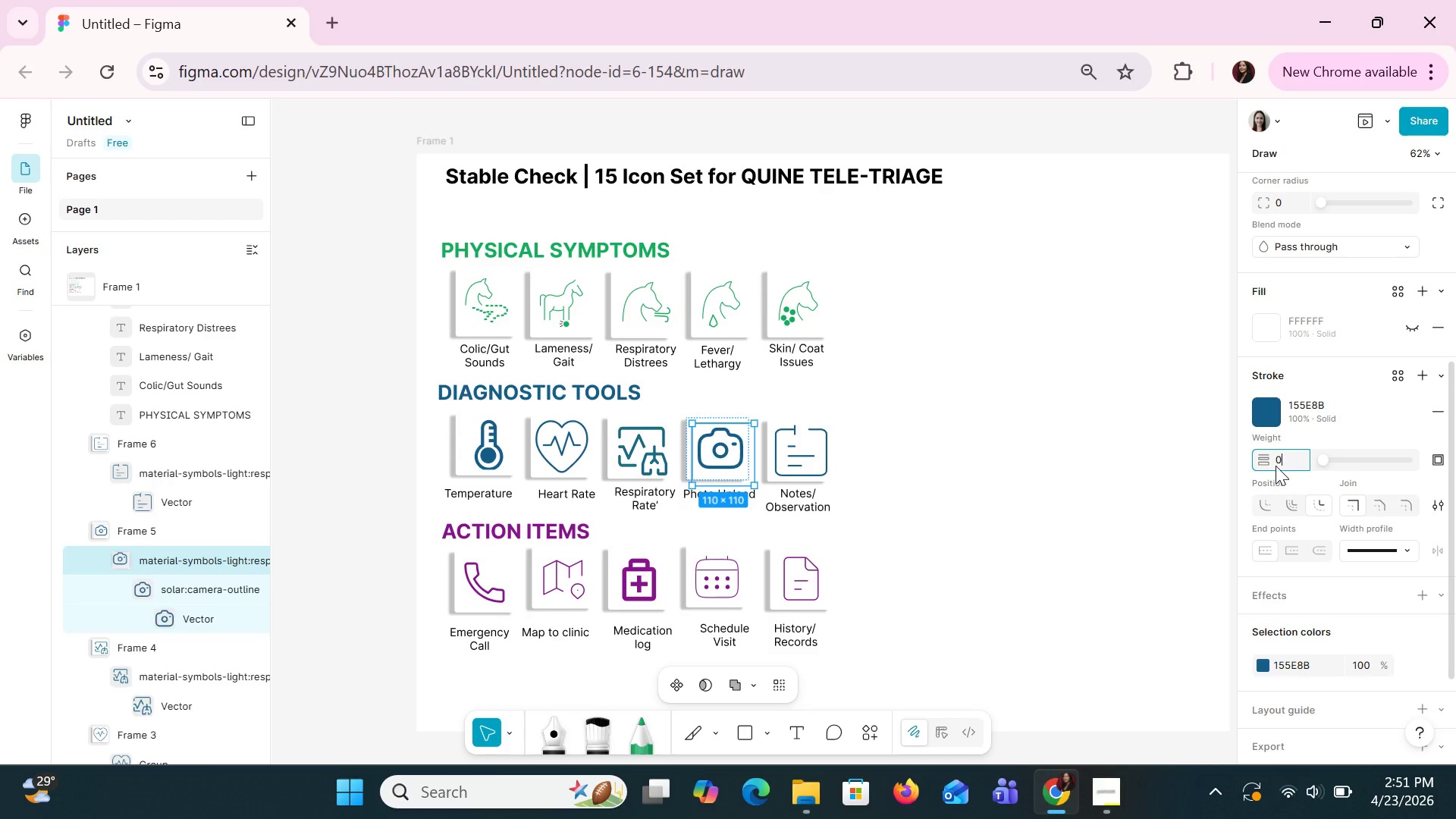 
key(Enter)
 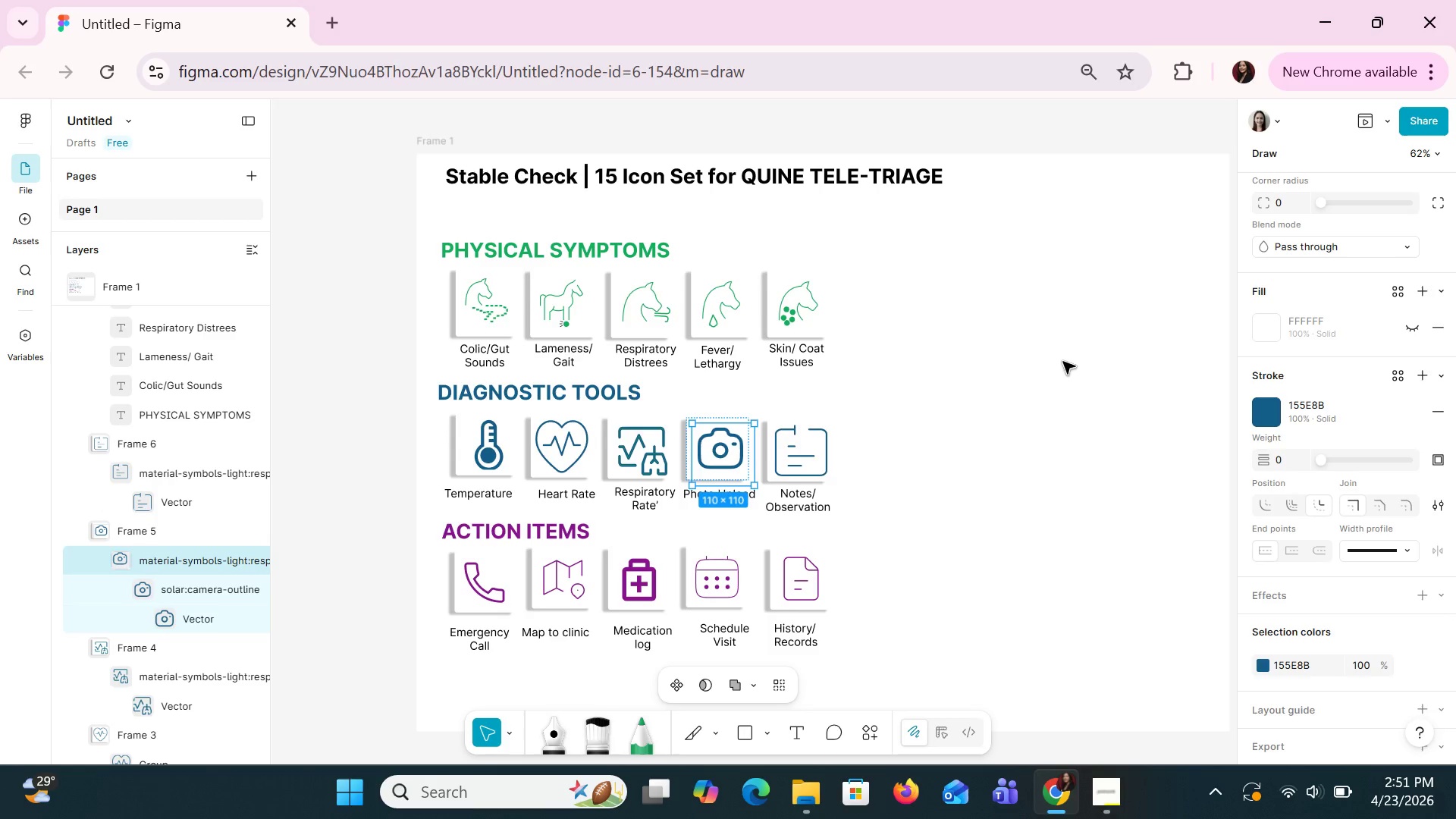 
left_click([1061, 359])
 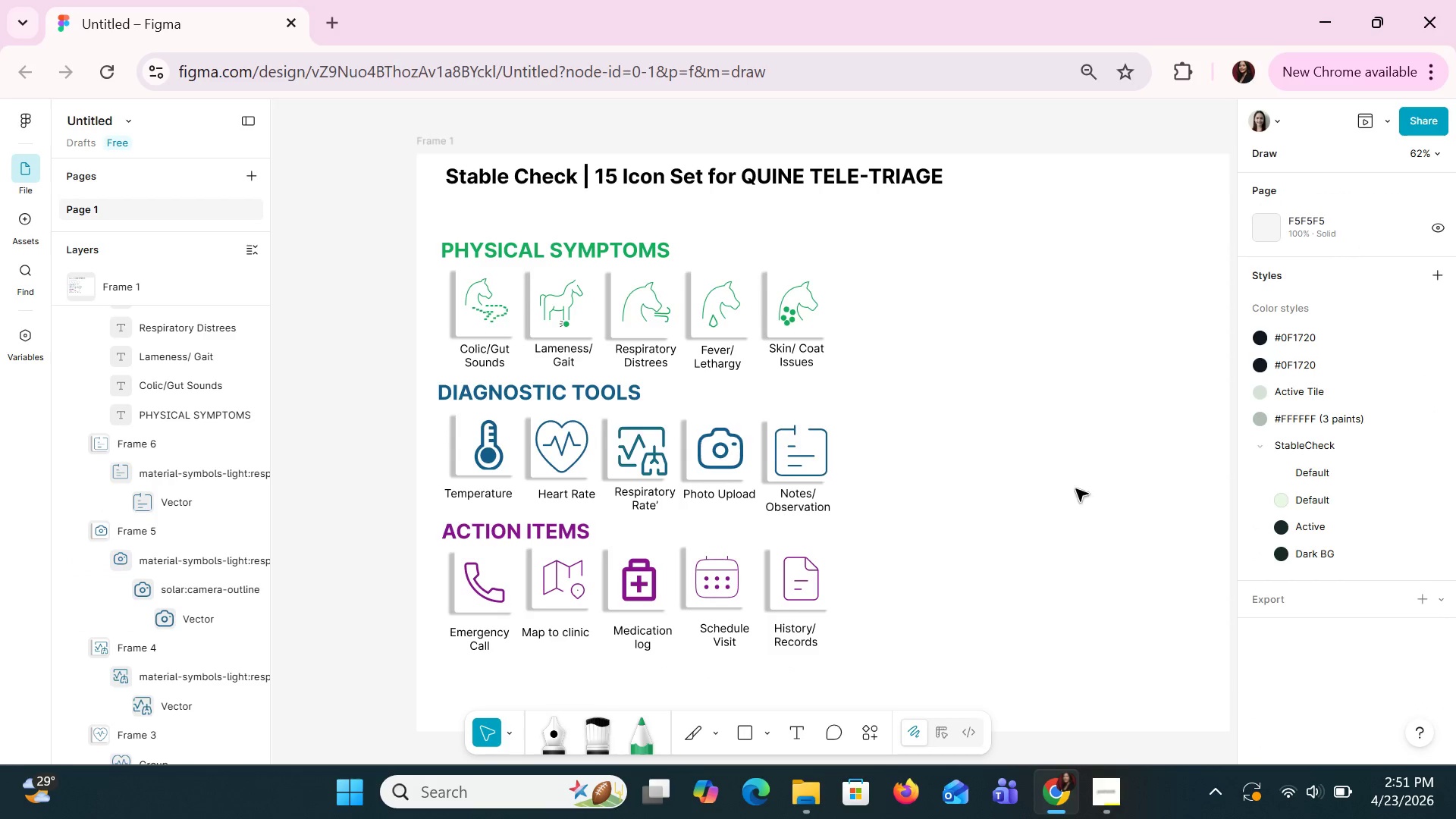 
left_click_drag(start_coordinate=[1068, 505], to_coordinate=[455, 388])
 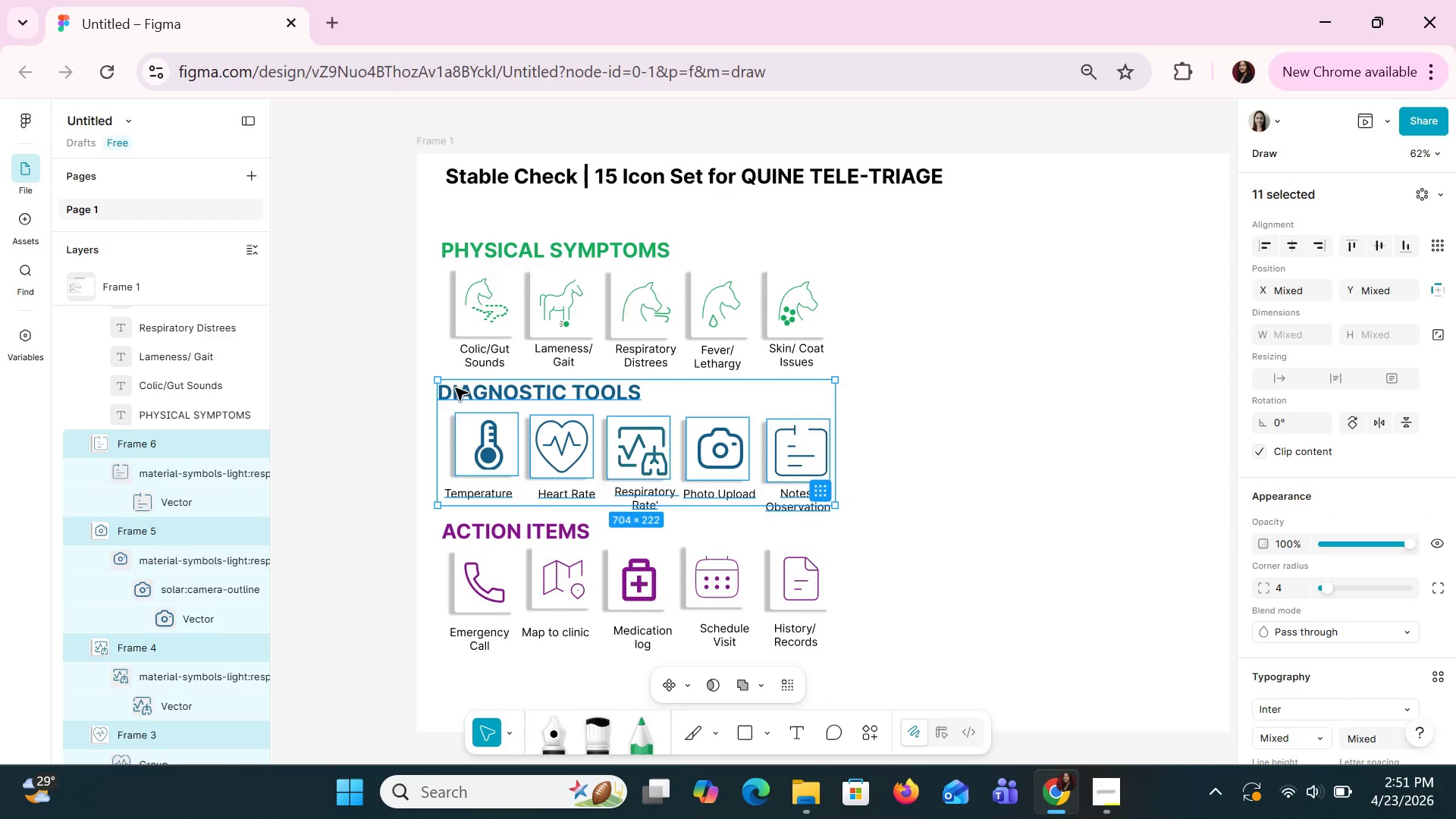 
right_click([455, 388])
 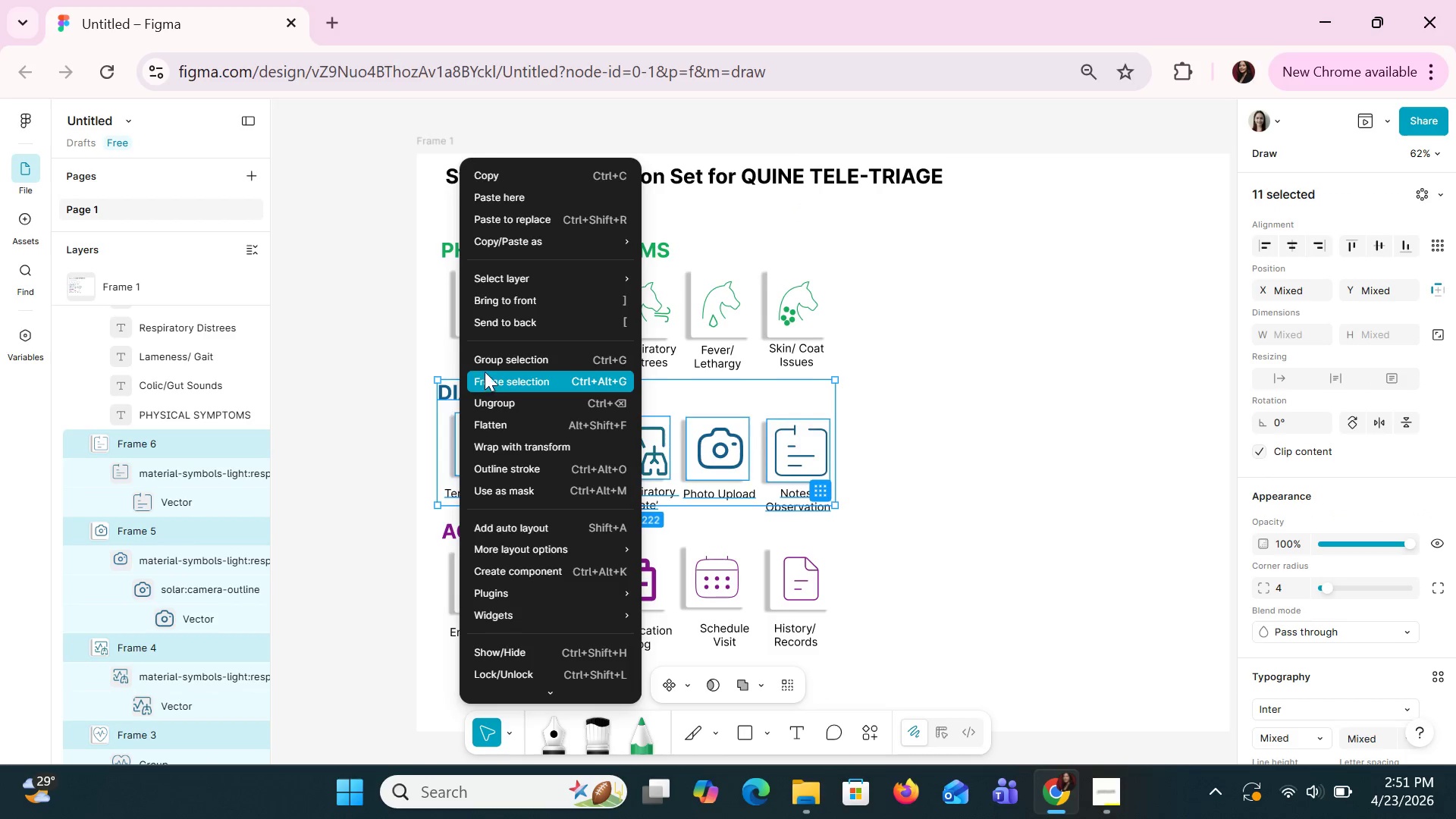 
left_click([488, 364])
 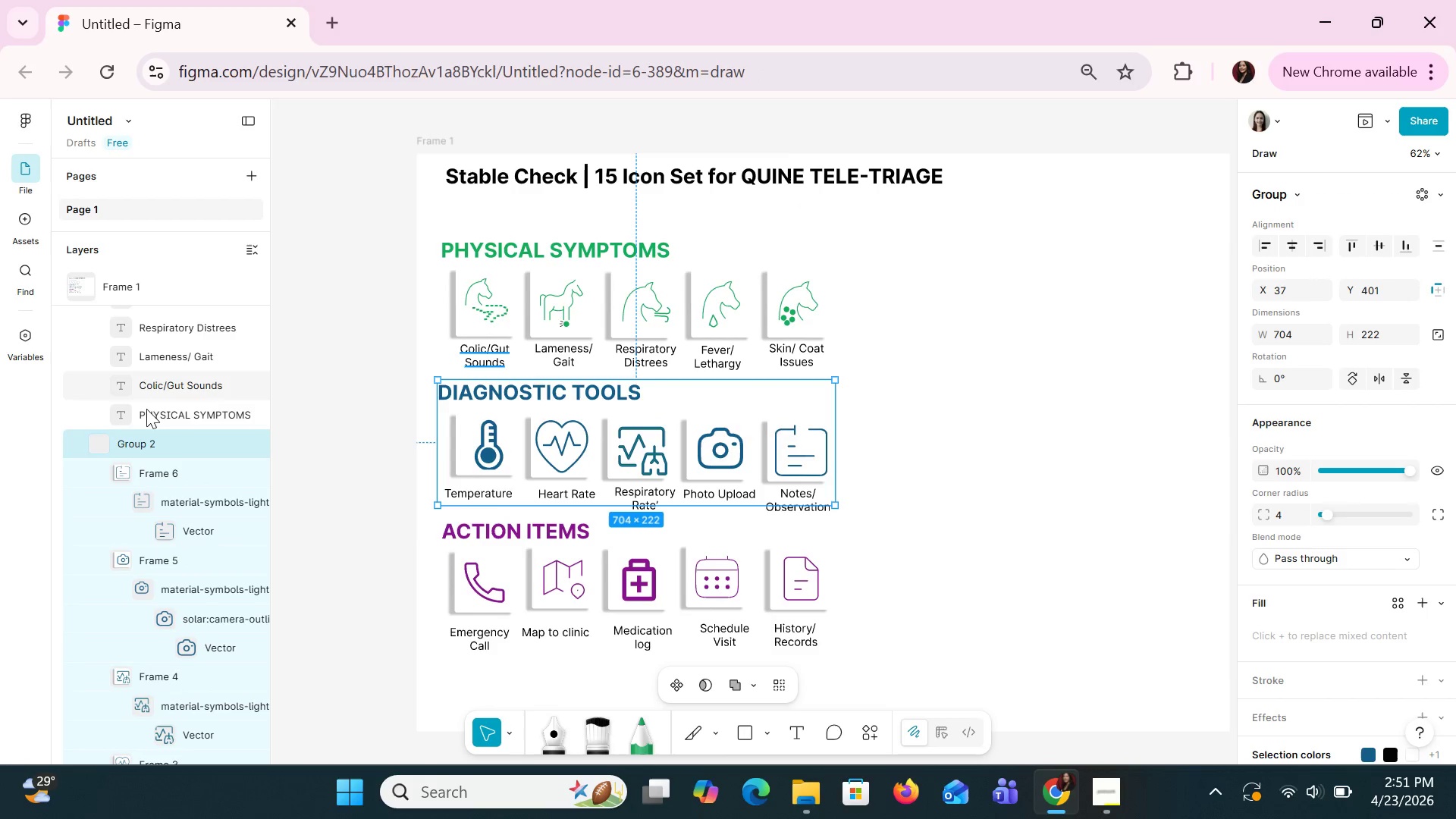 
double_click([156, 439])
 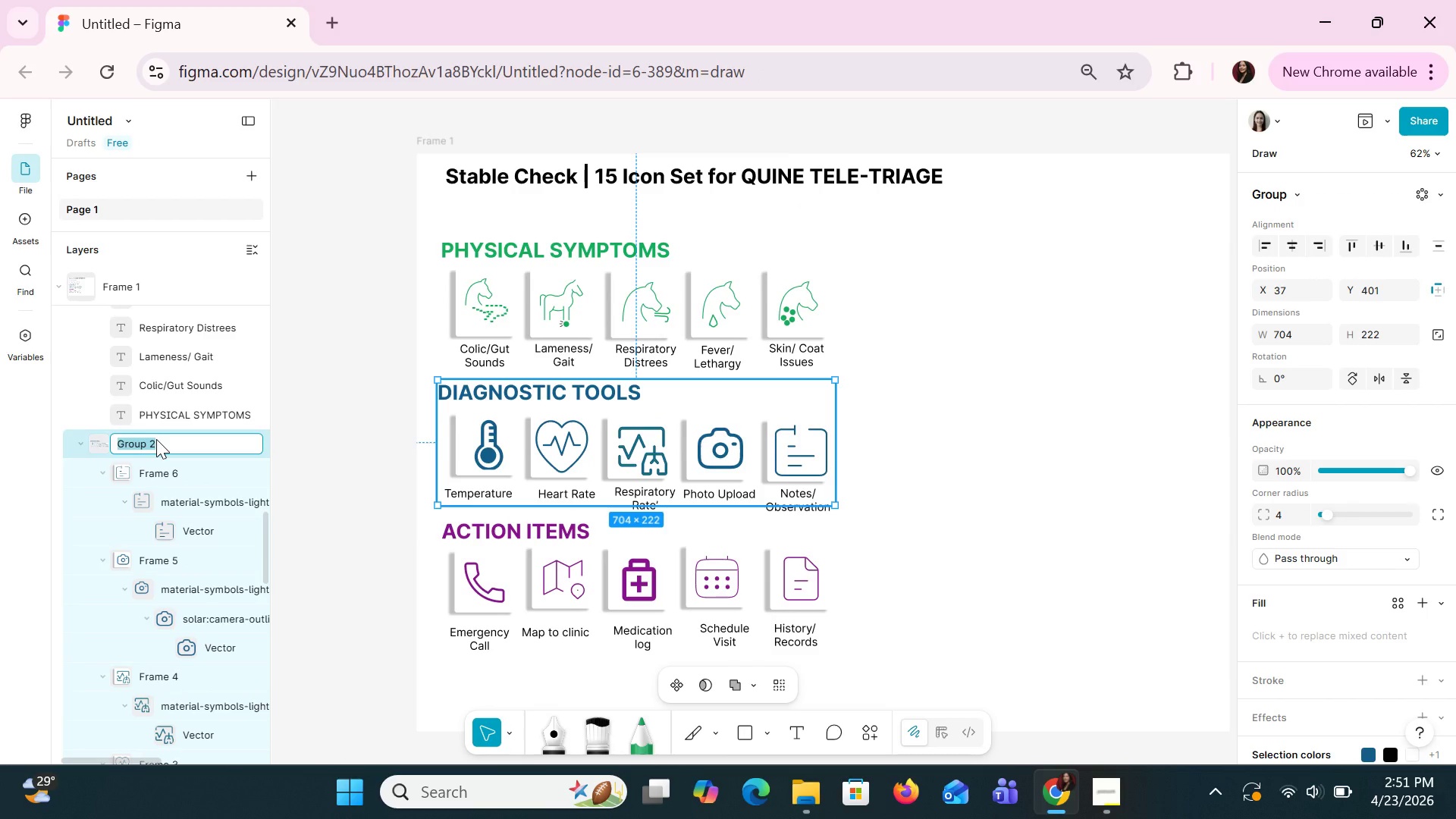 
type(Diagnostic Tools)
 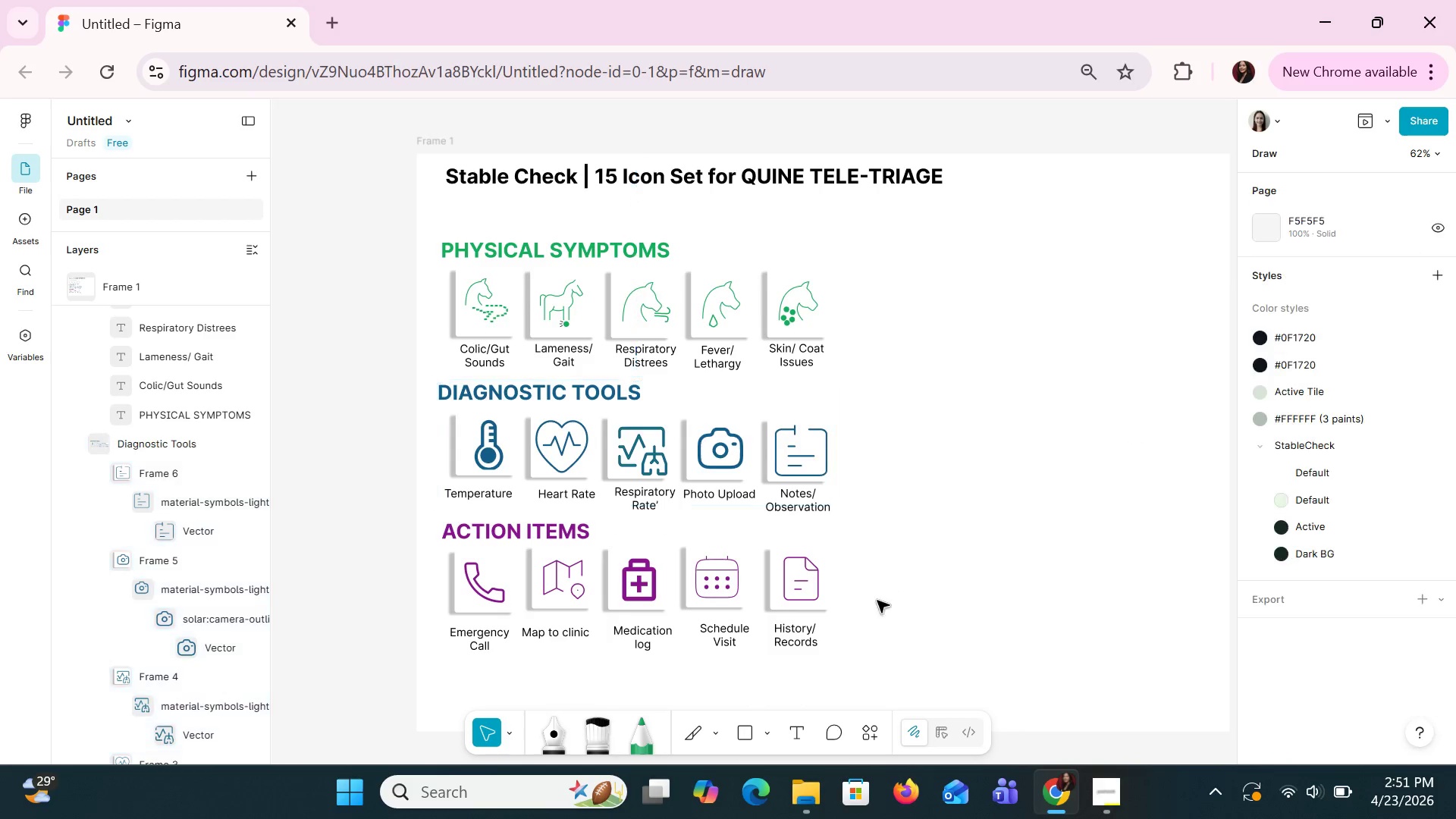 
left_click_drag(start_coordinate=[870, 653], to_coordinate=[463, 516])
 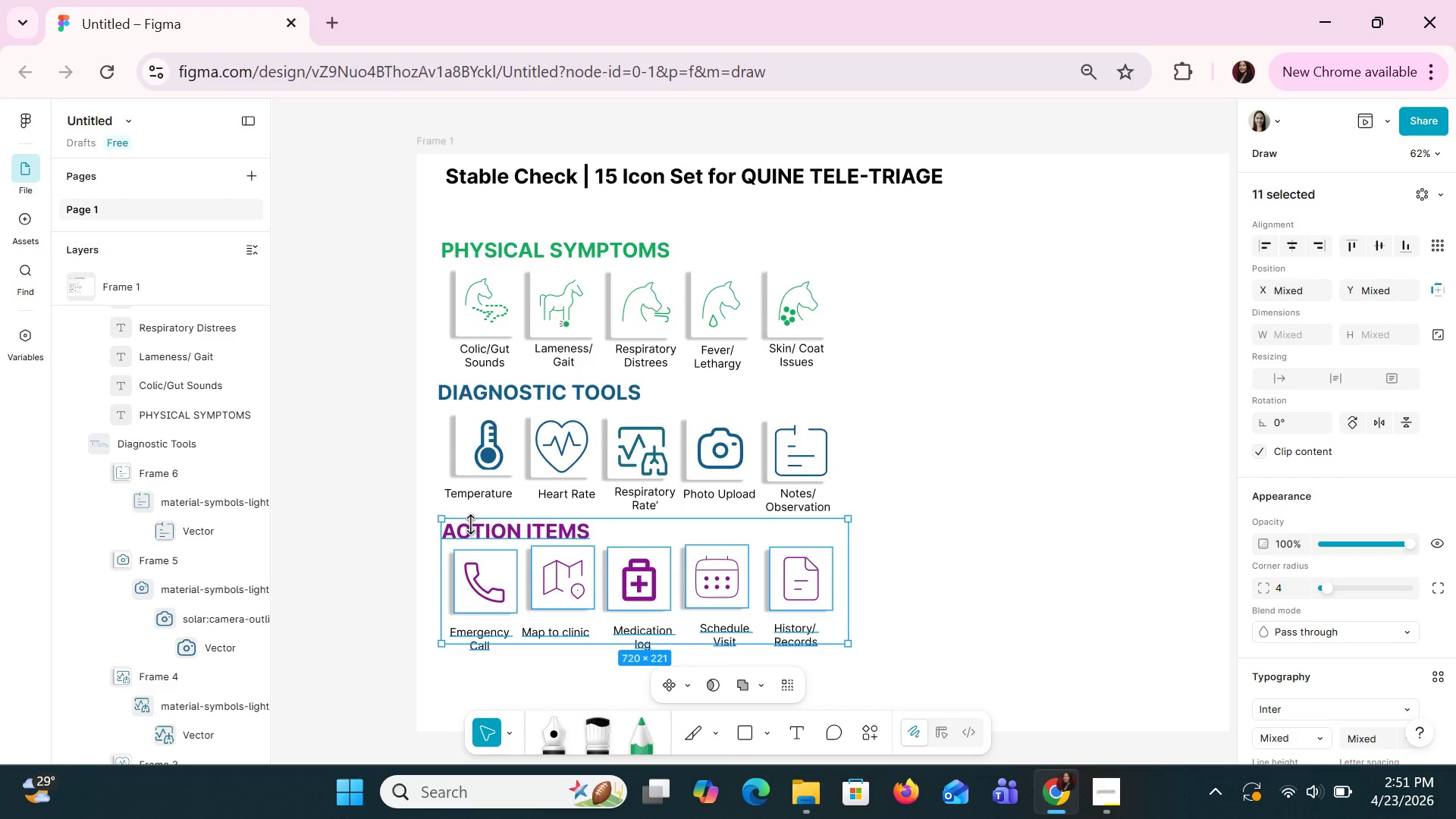 
right_click([472, 525])
 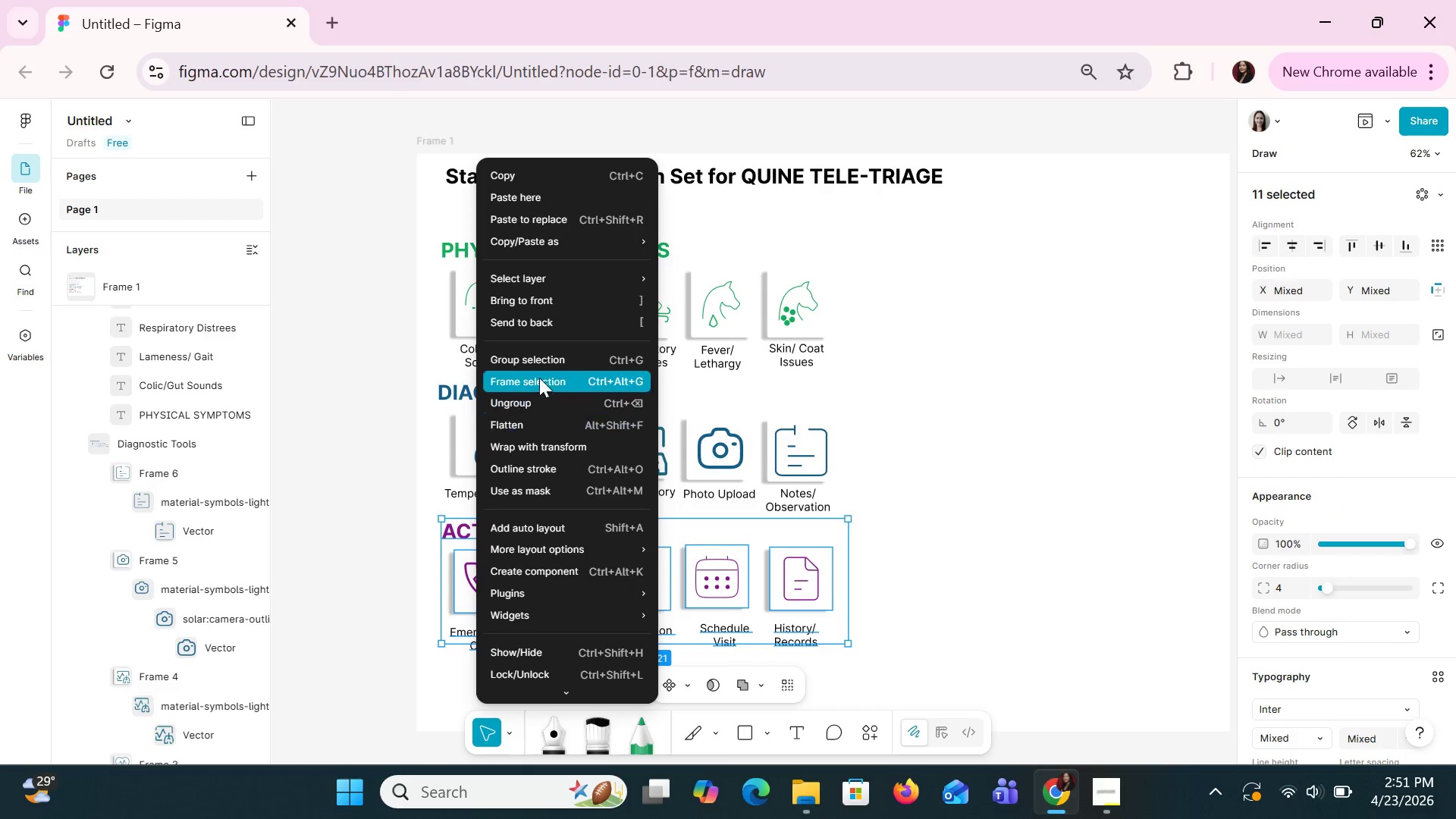 
left_click([544, 358])
 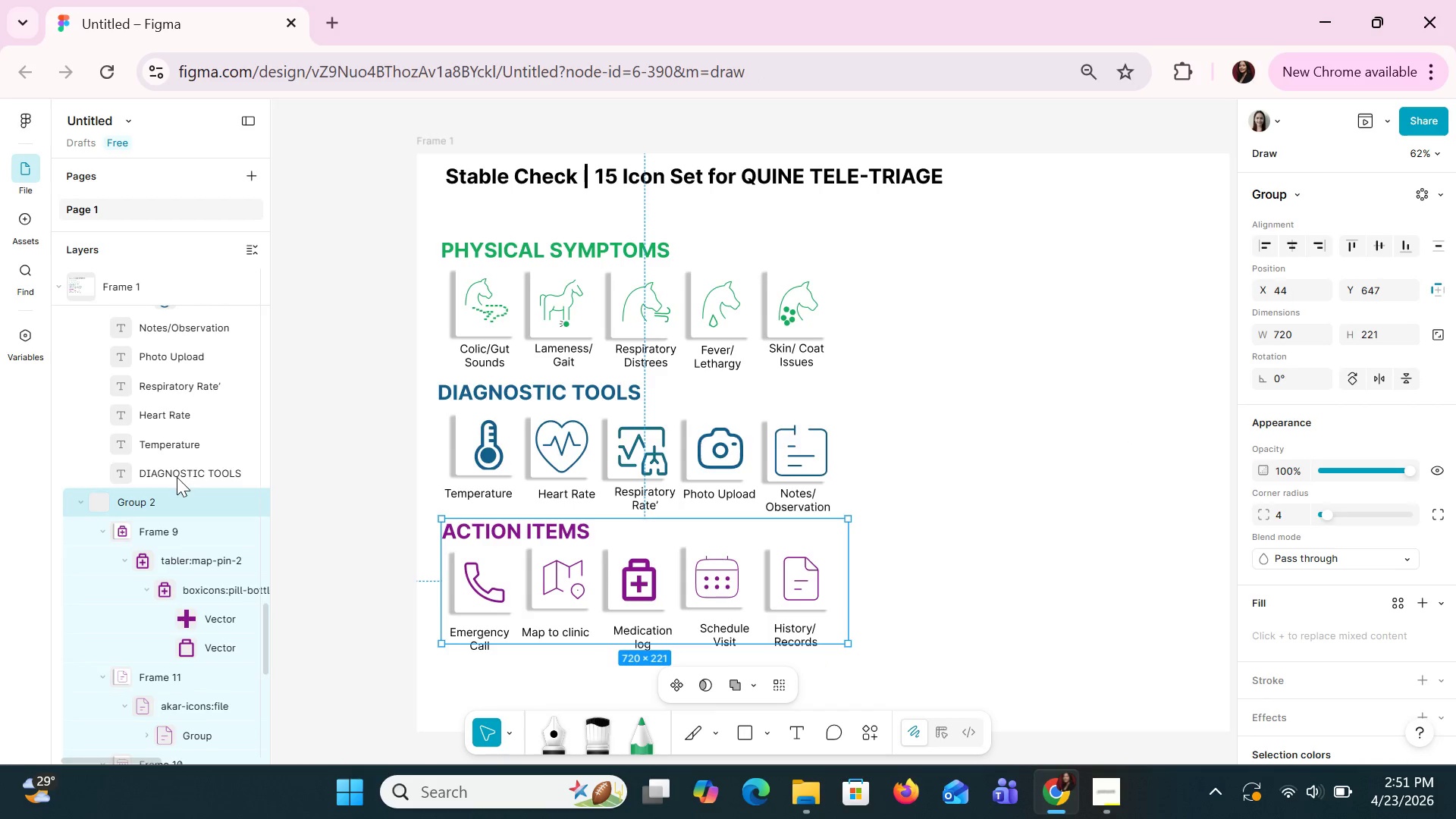 
double_click([174, 501])
 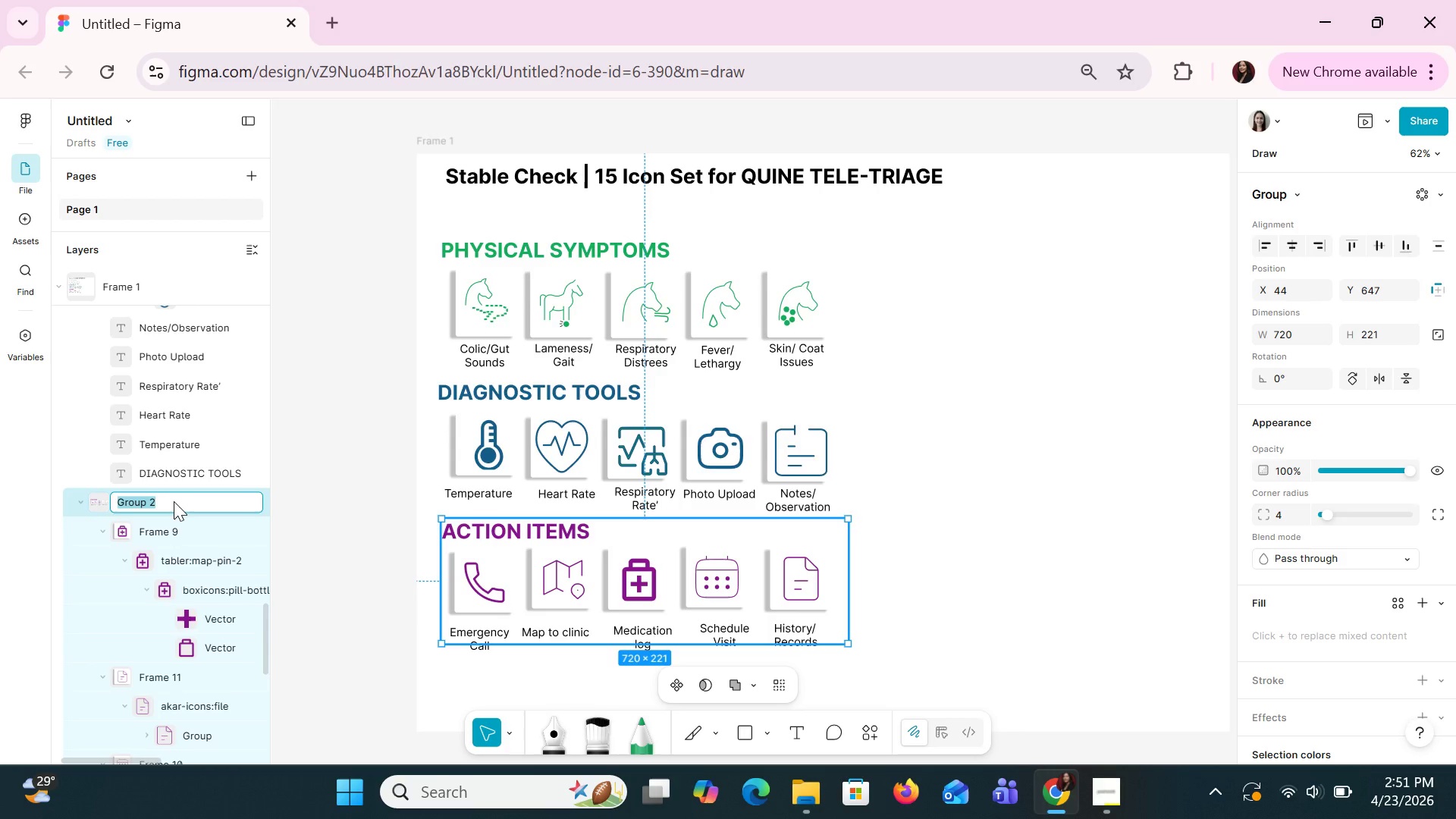 
type(Action T)
key(Backspace)
key(Backspace)
type(Tools)
 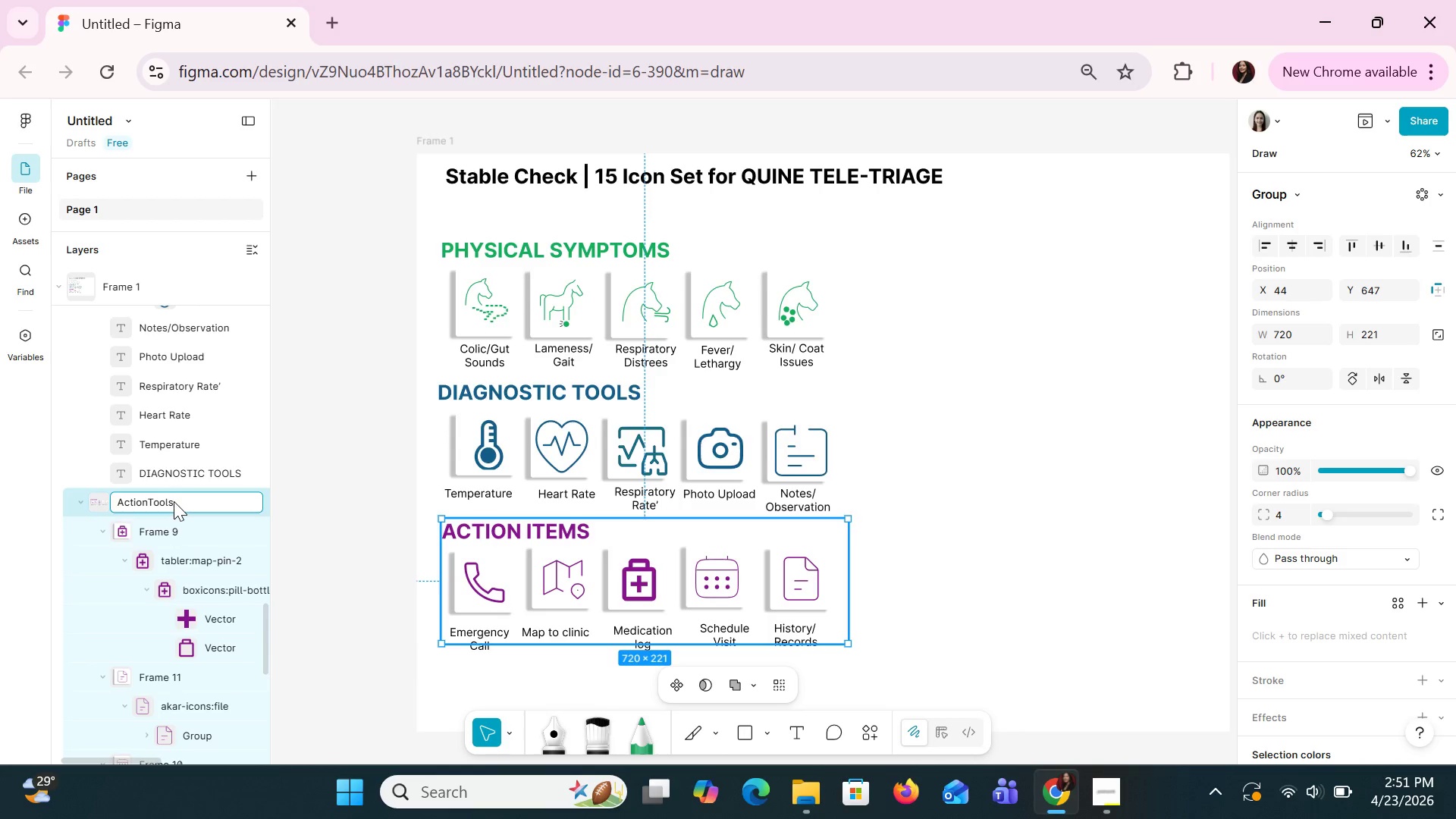 
left_click([954, 494])
 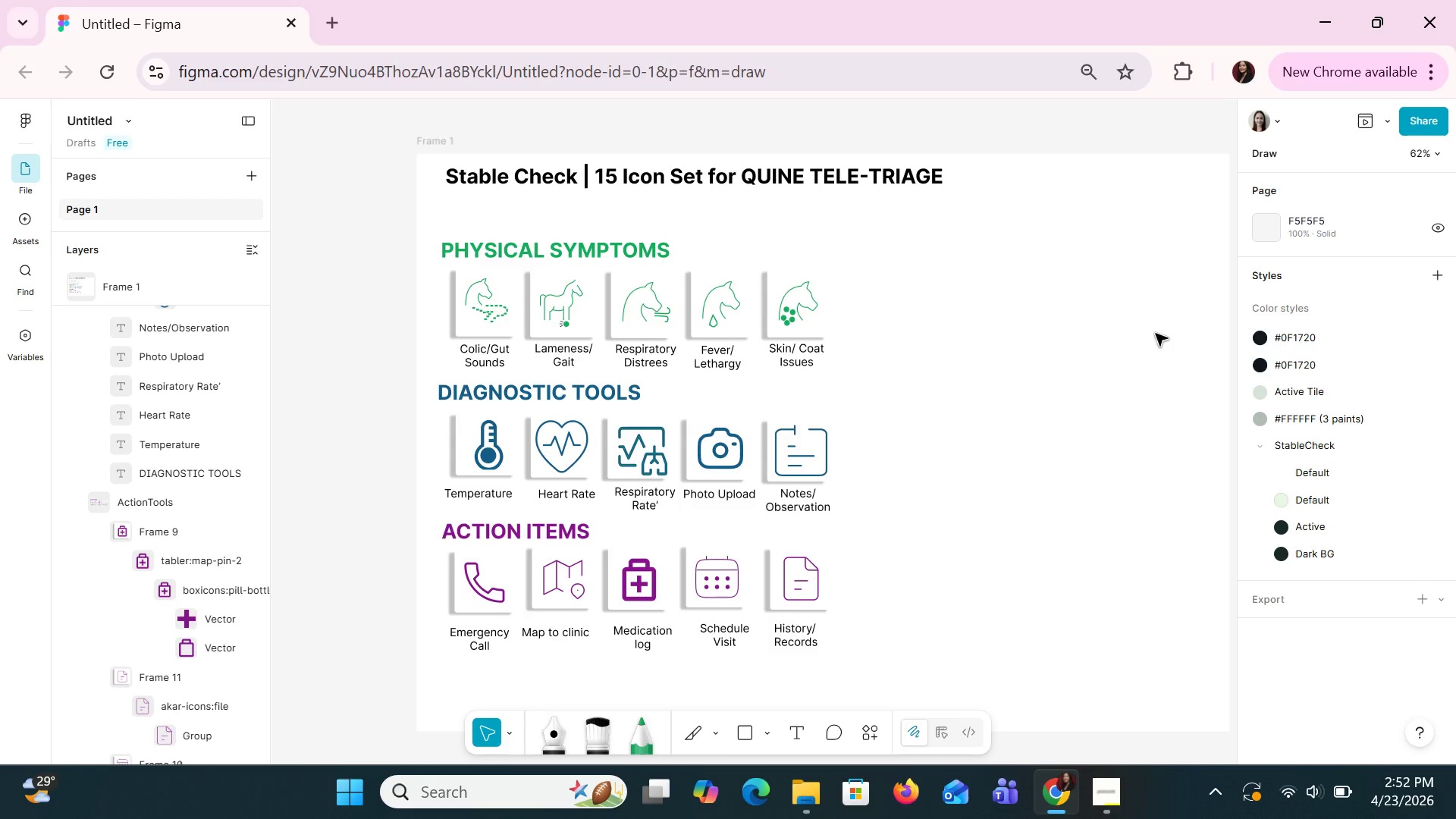 
wait(16.61)
 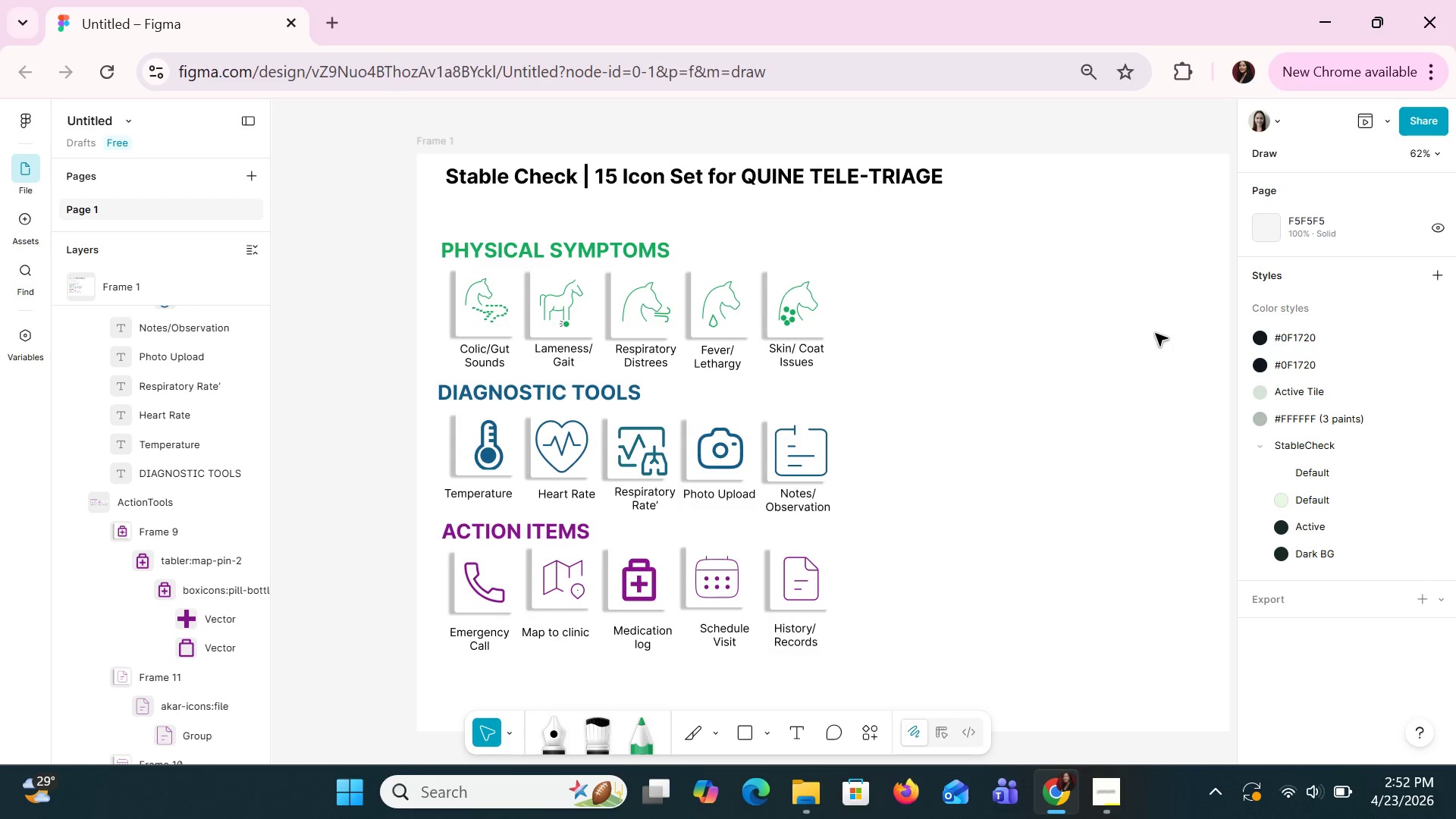 
left_click([629, 294])
 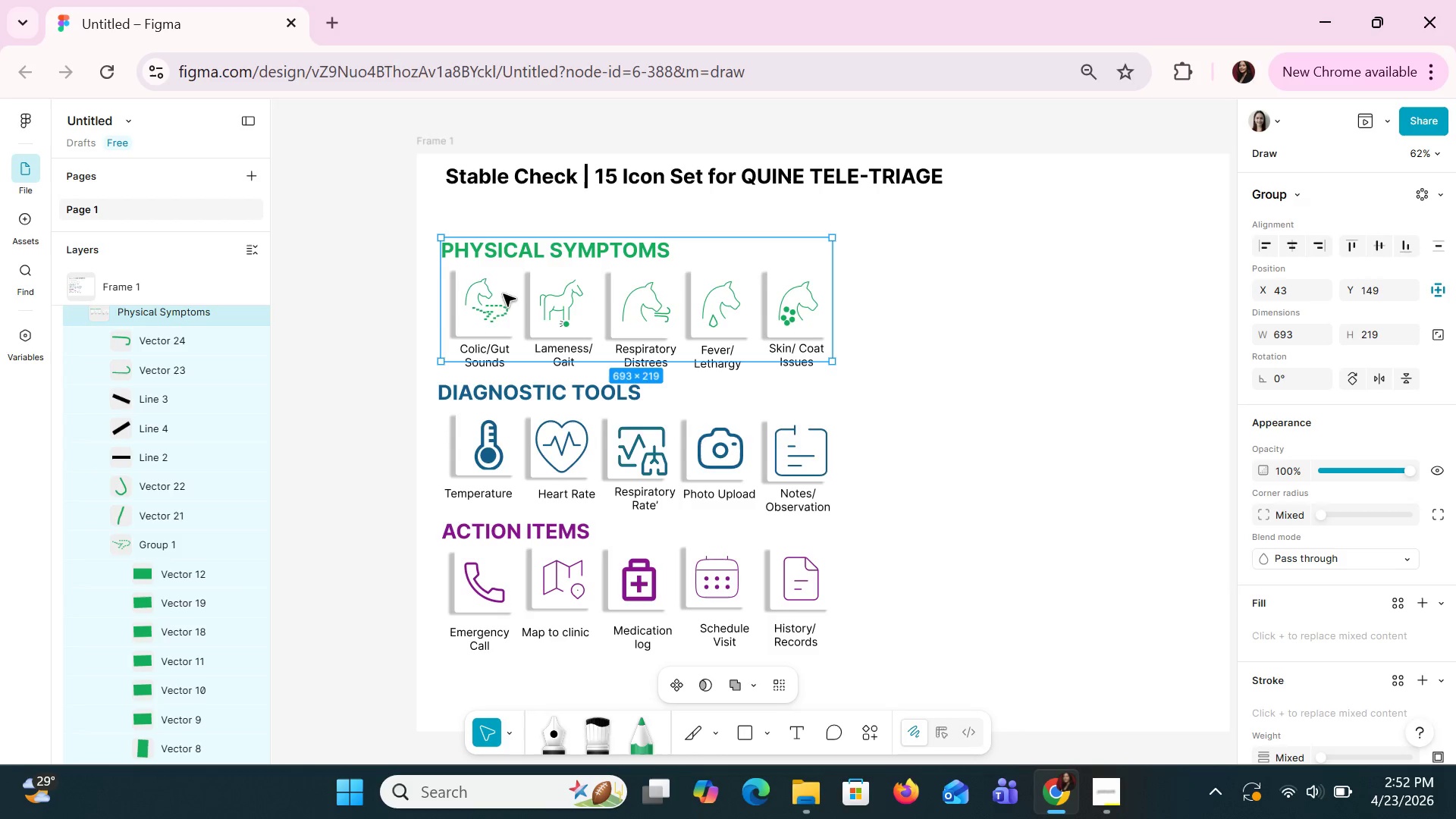 
double_click([491, 285])
 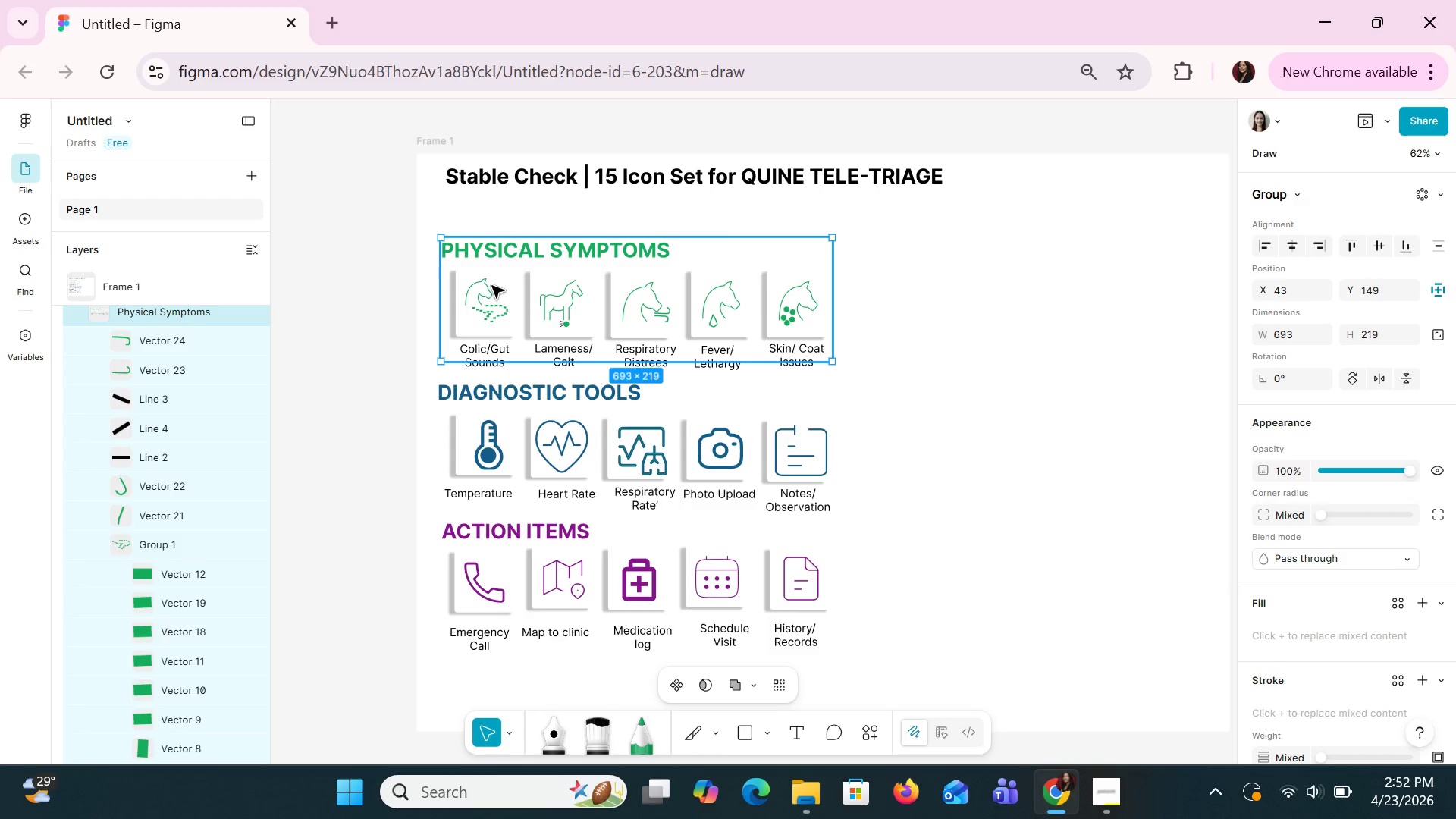 
triple_click([491, 285])
 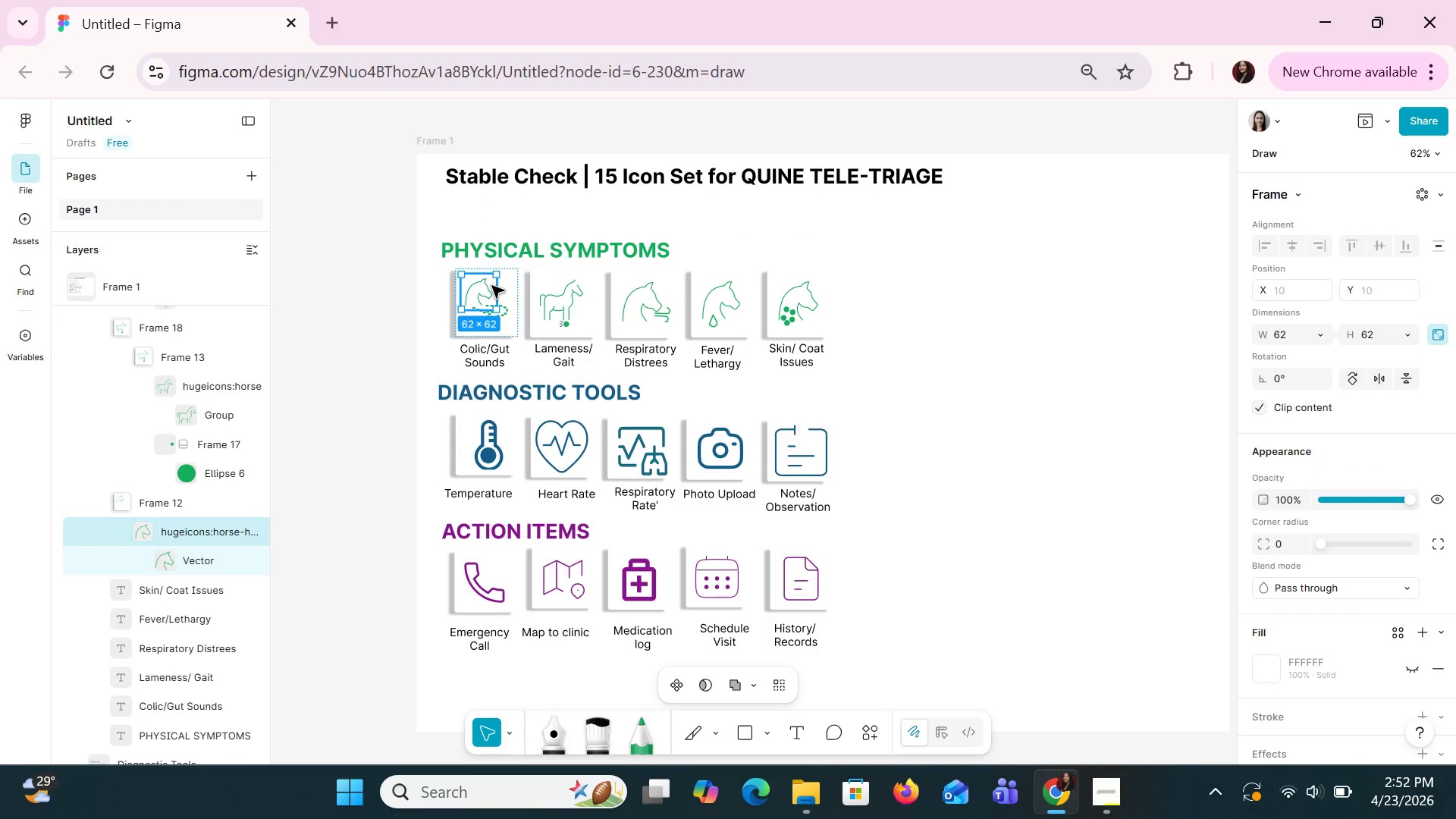 
key(Control+C)
 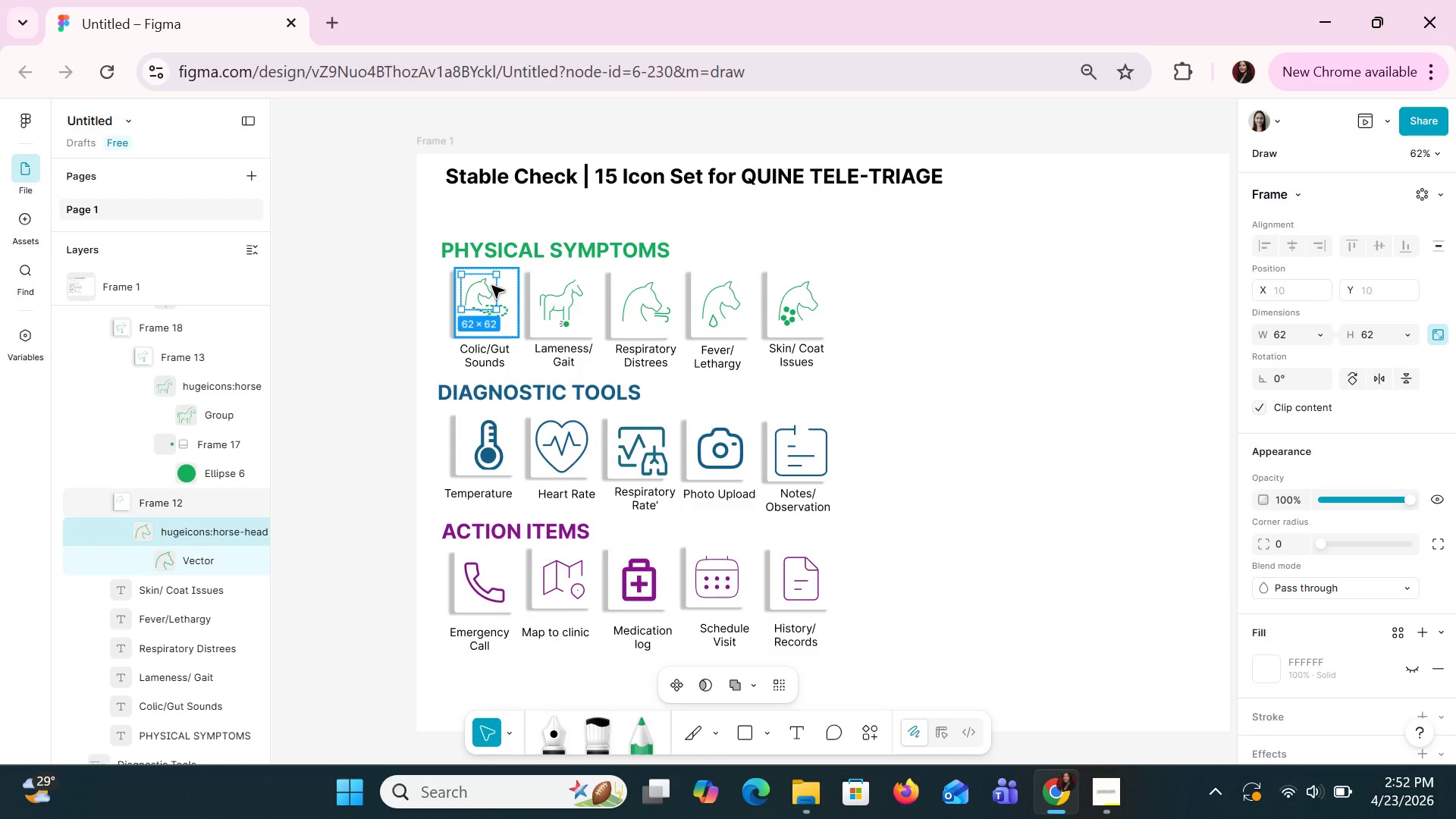 
key(Control+C)
 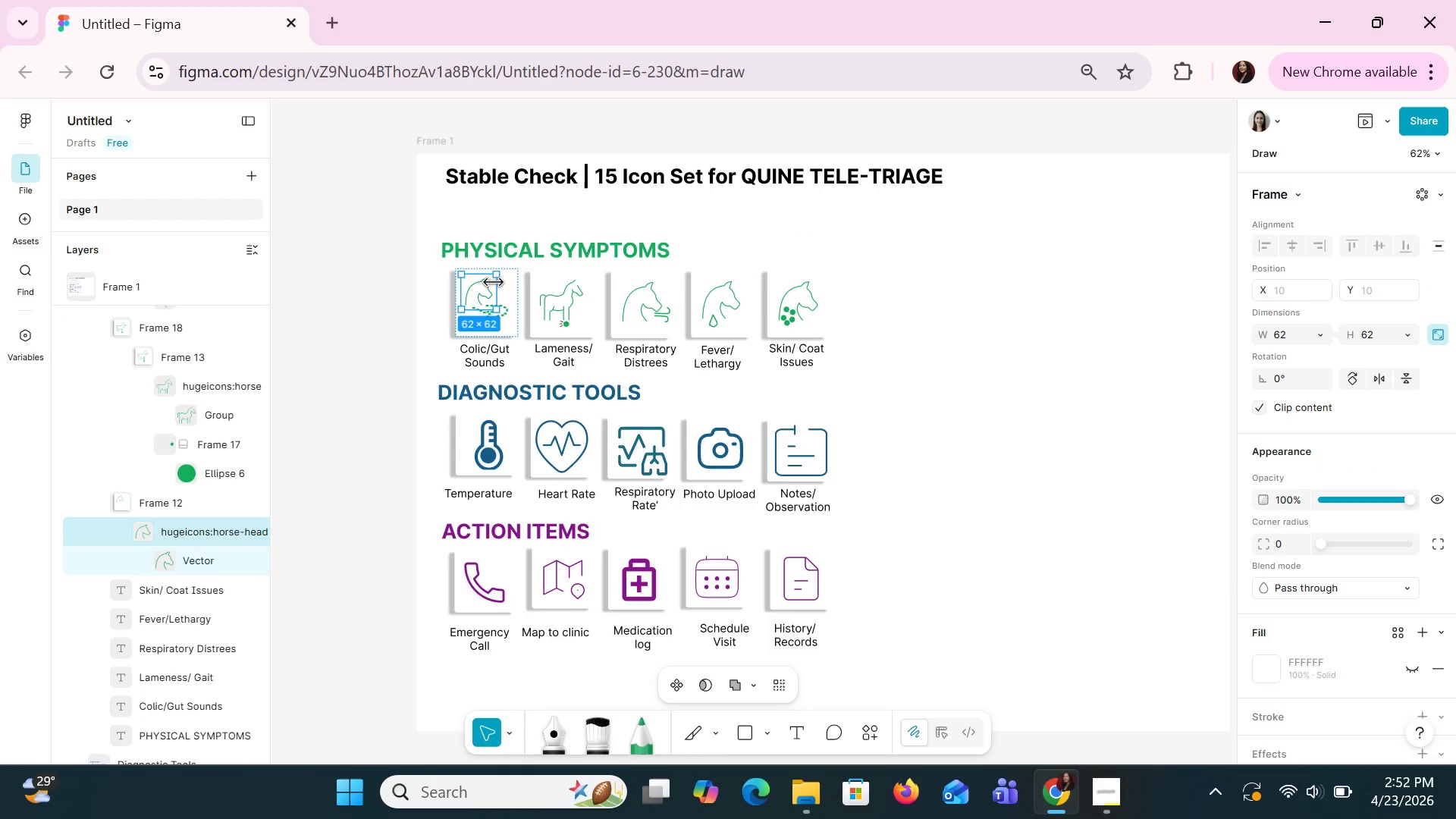 
left_click_drag(start_coordinate=[482, 293], to_coordinate=[742, 310])
 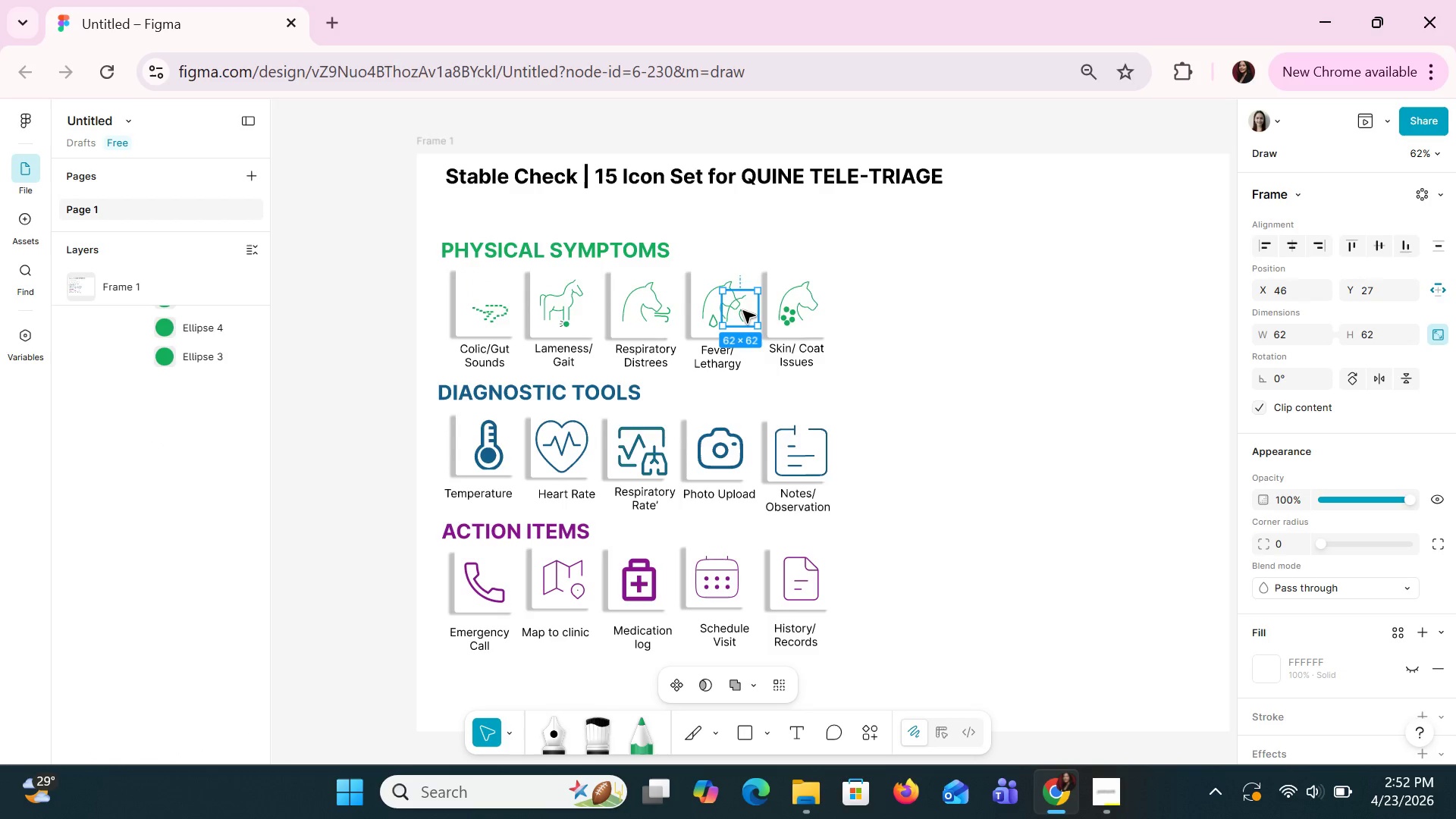 
key(Control+Z)
 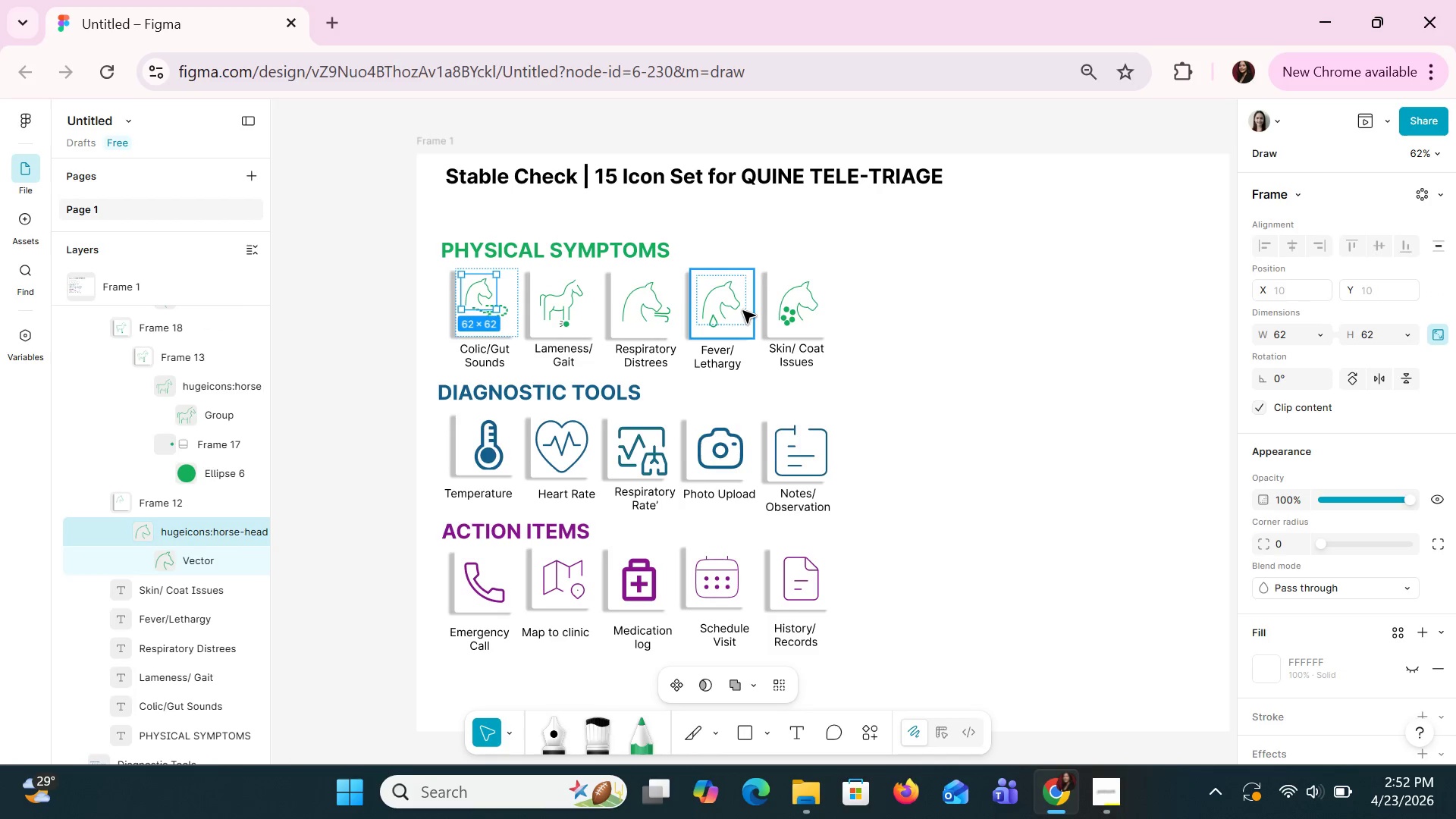 
key(Control+C)
 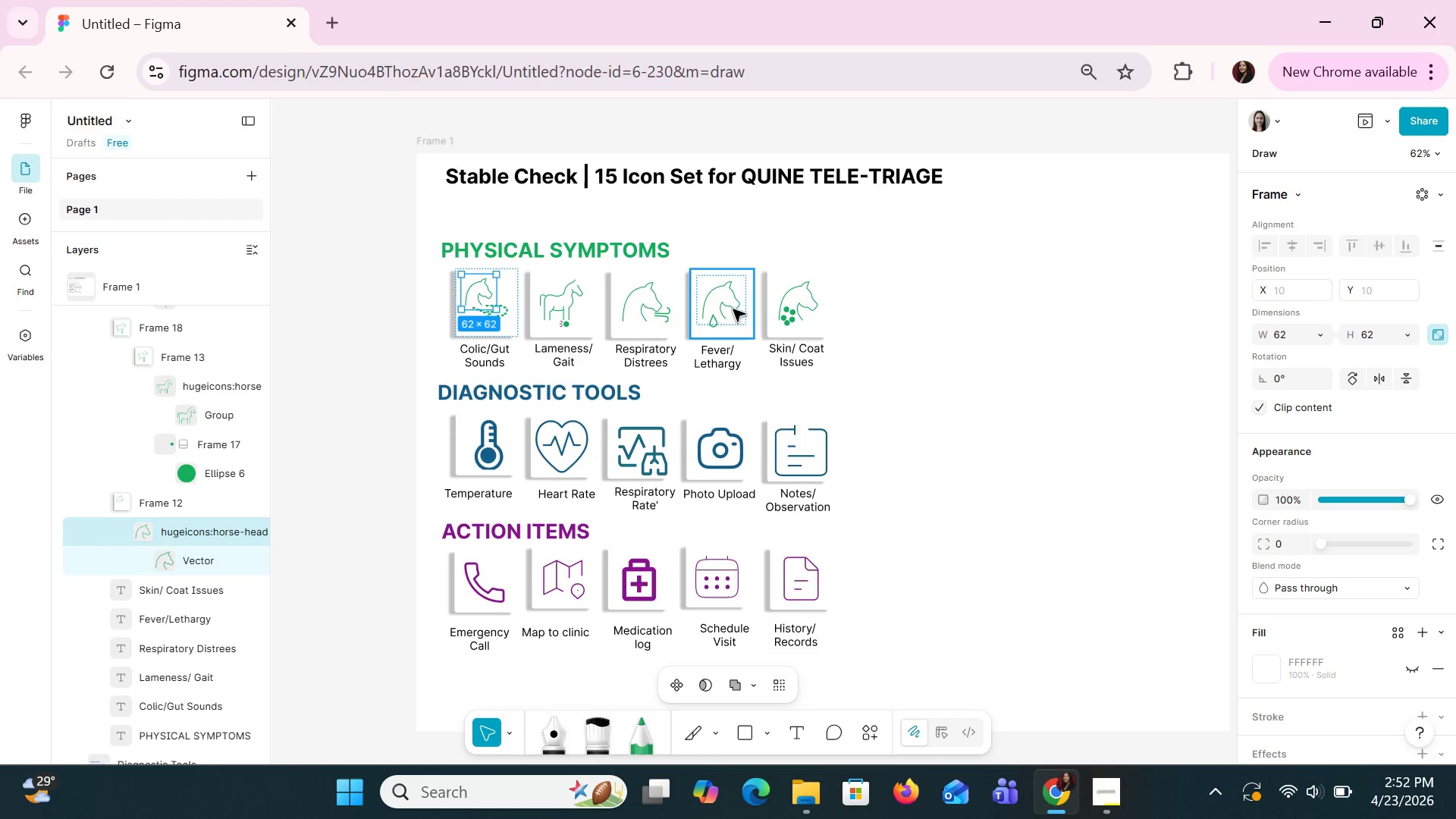 
key(Control+V)
 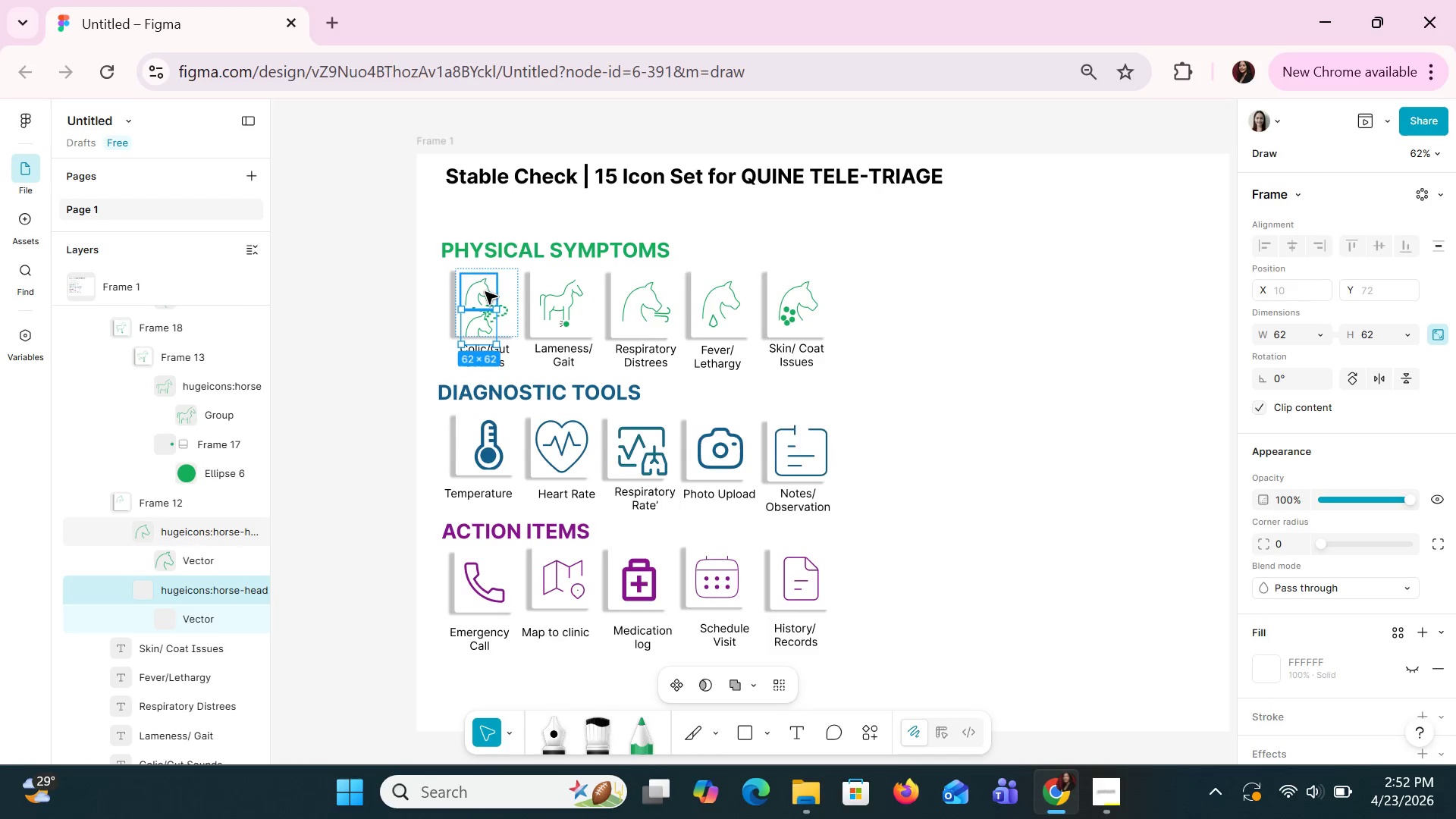 
left_click_drag(start_coordinate=[485, 291], to_coordinate=[632, 287])
 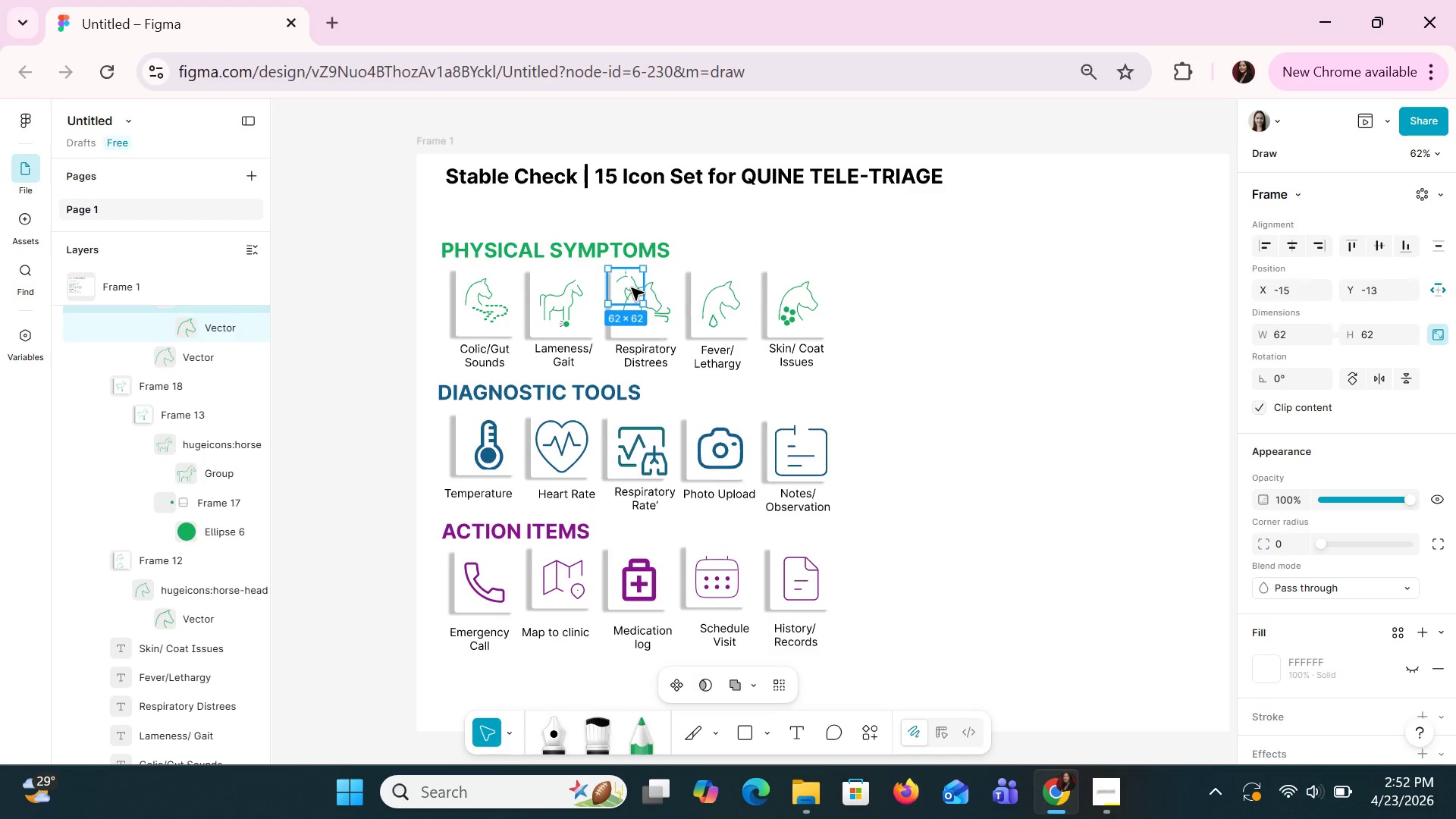 
key(Control+Z)
 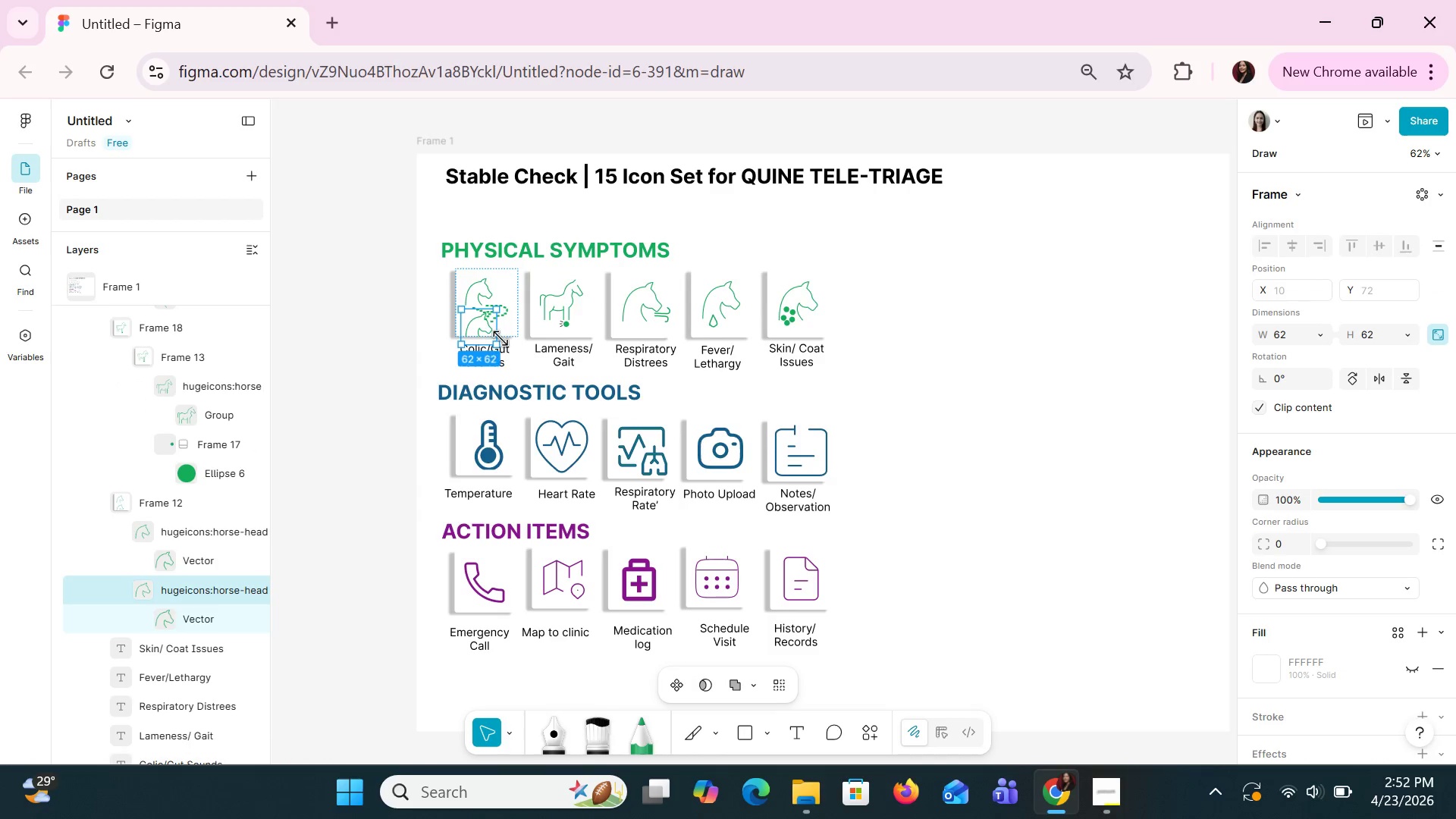 
left_click_drag(start_coordinate=[474, 327], to_coordinate=[977, 296])
 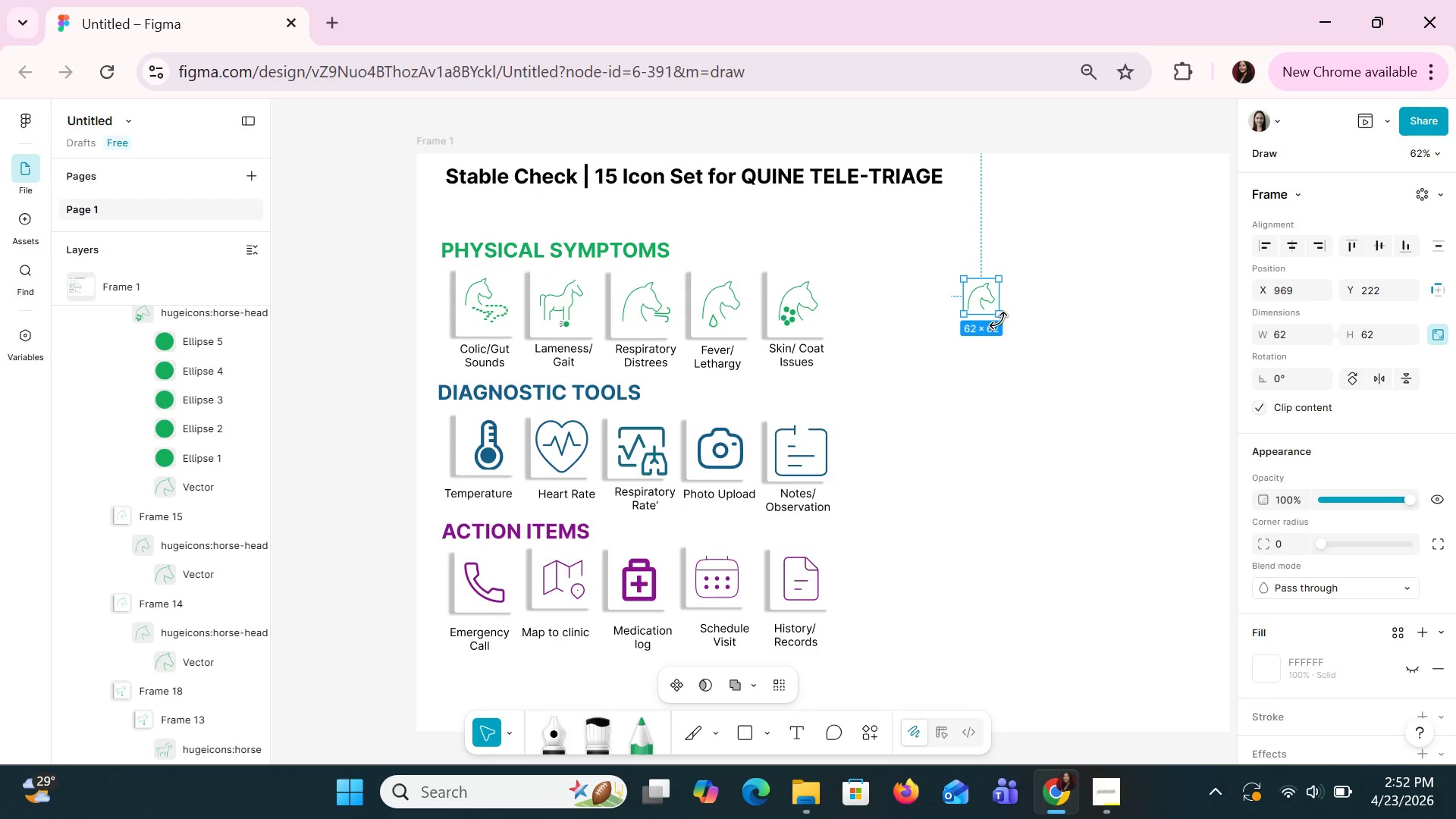 
left_click_drag(start_coordinate=[997, 318], to_coordinate=[1021, 338])
 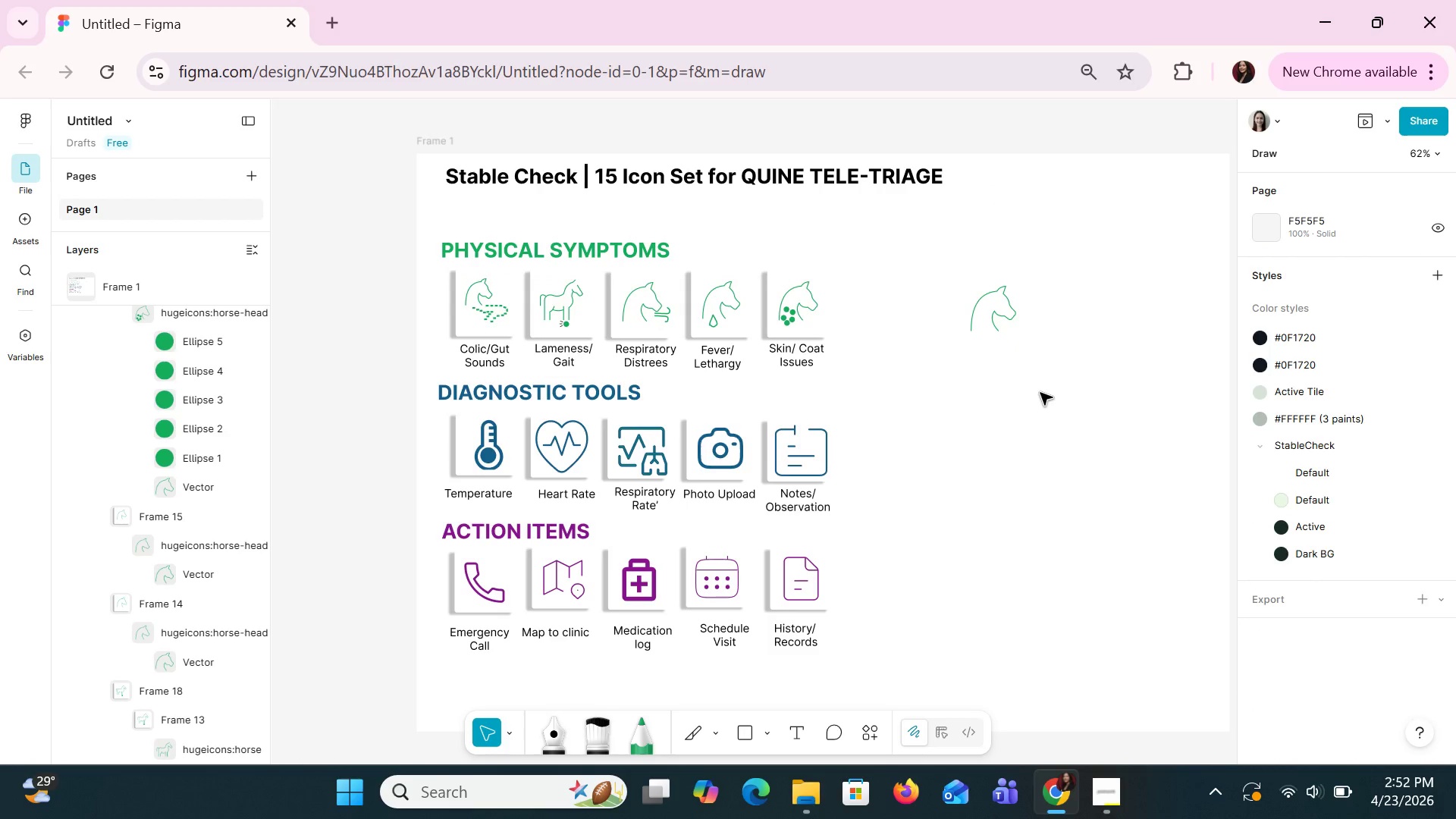 
wait(9.92)
 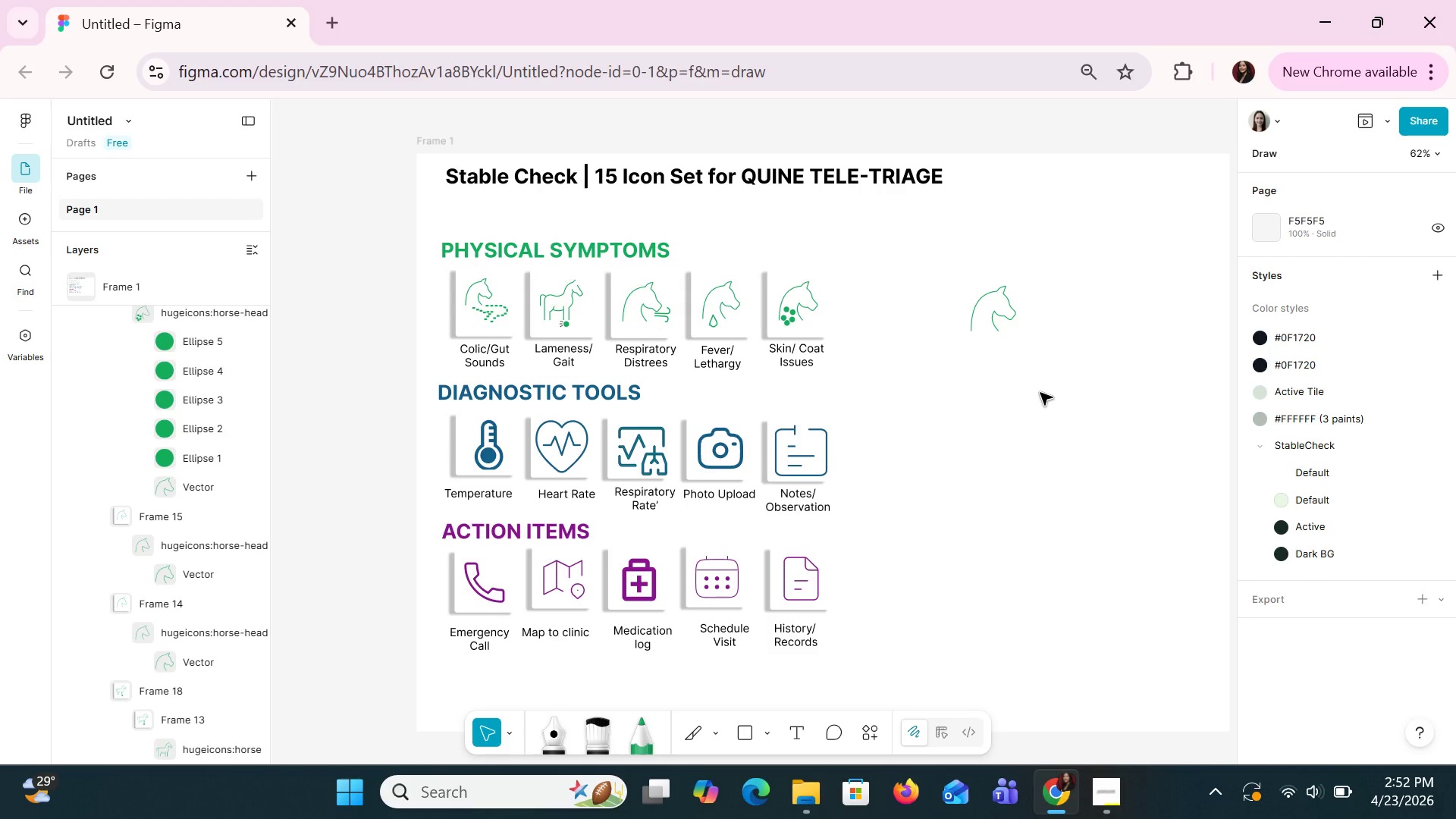 
left_click([985, 323])
 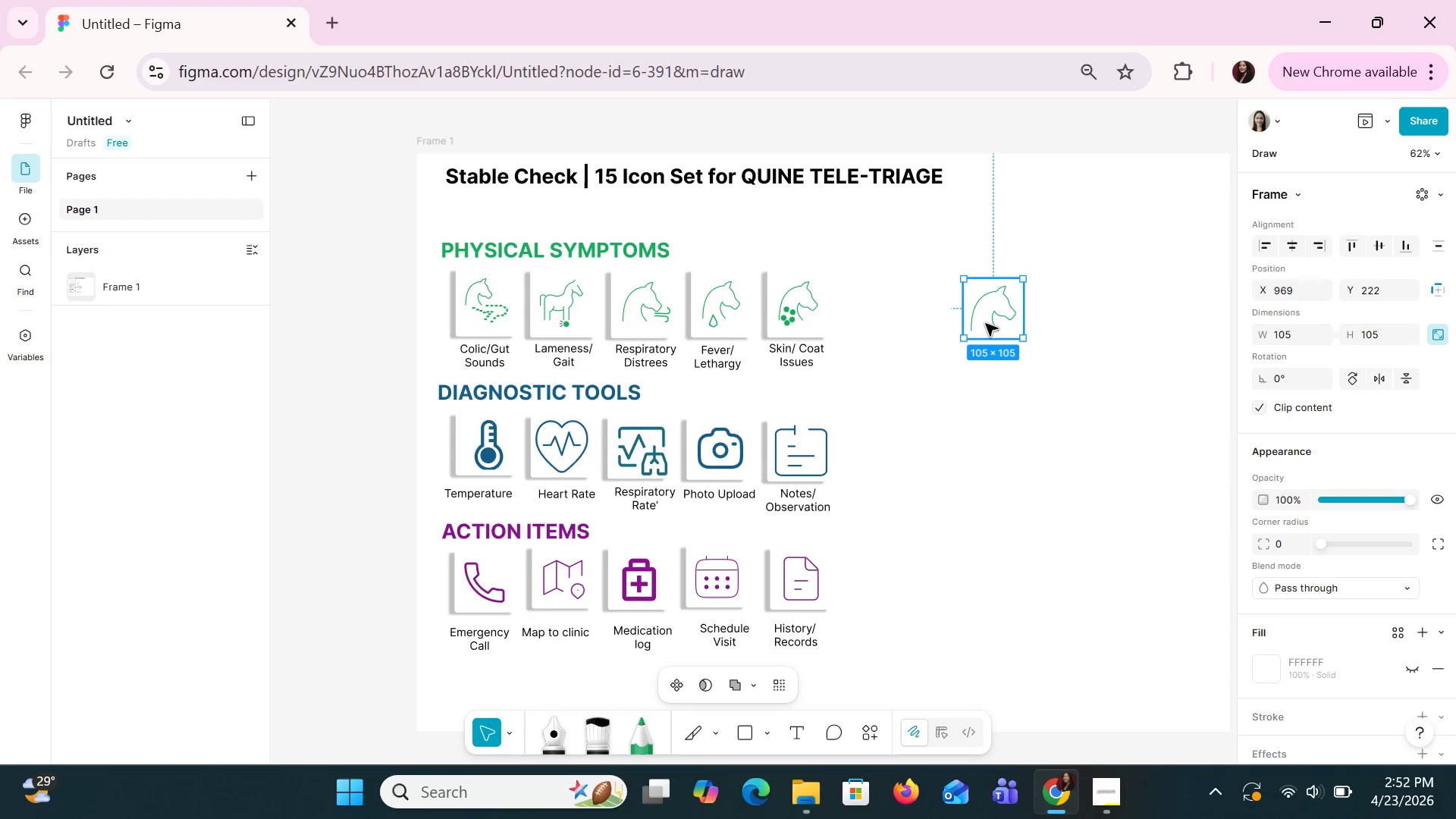 
key(Control+C)
 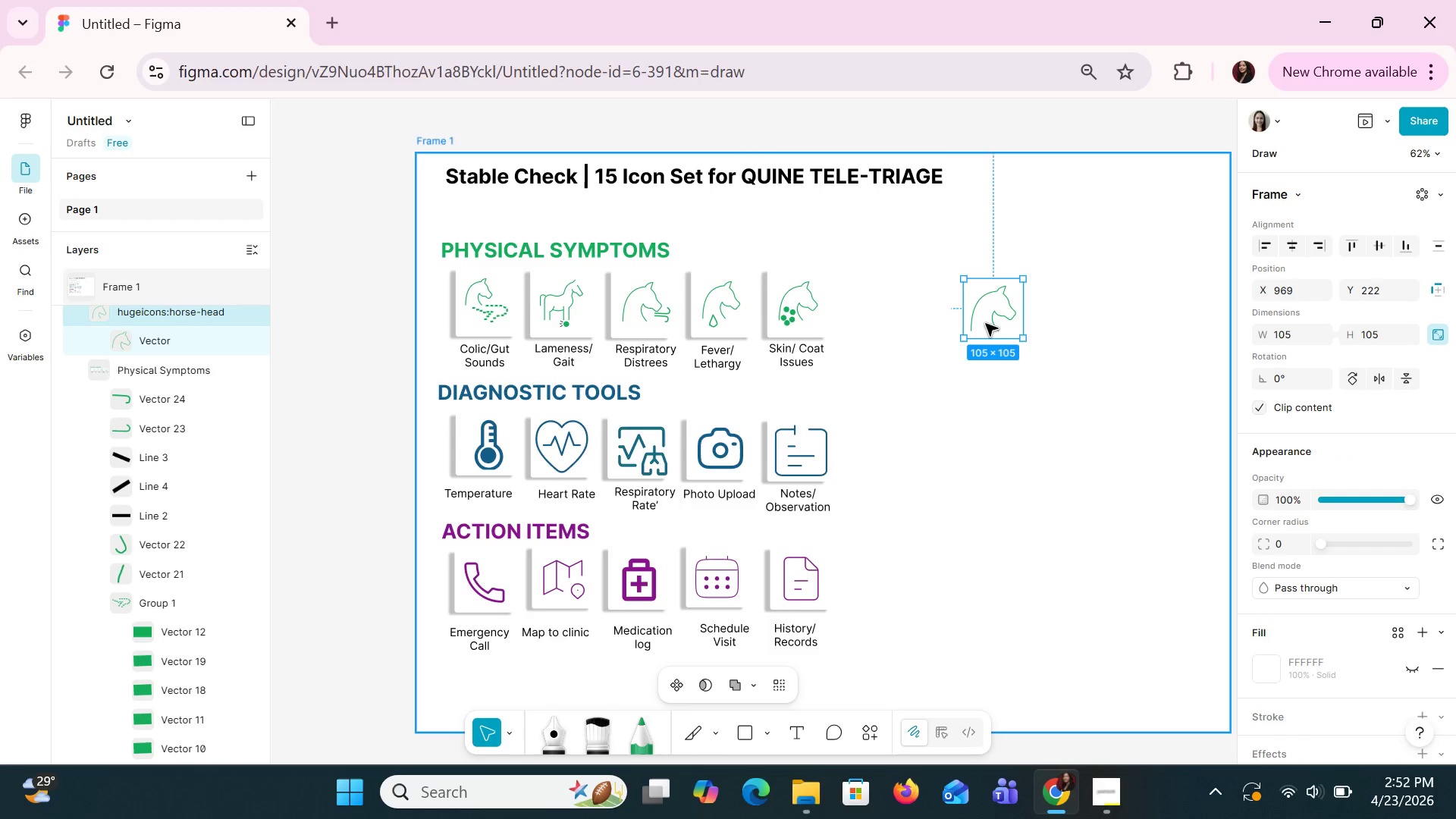 
key(Control+V)
 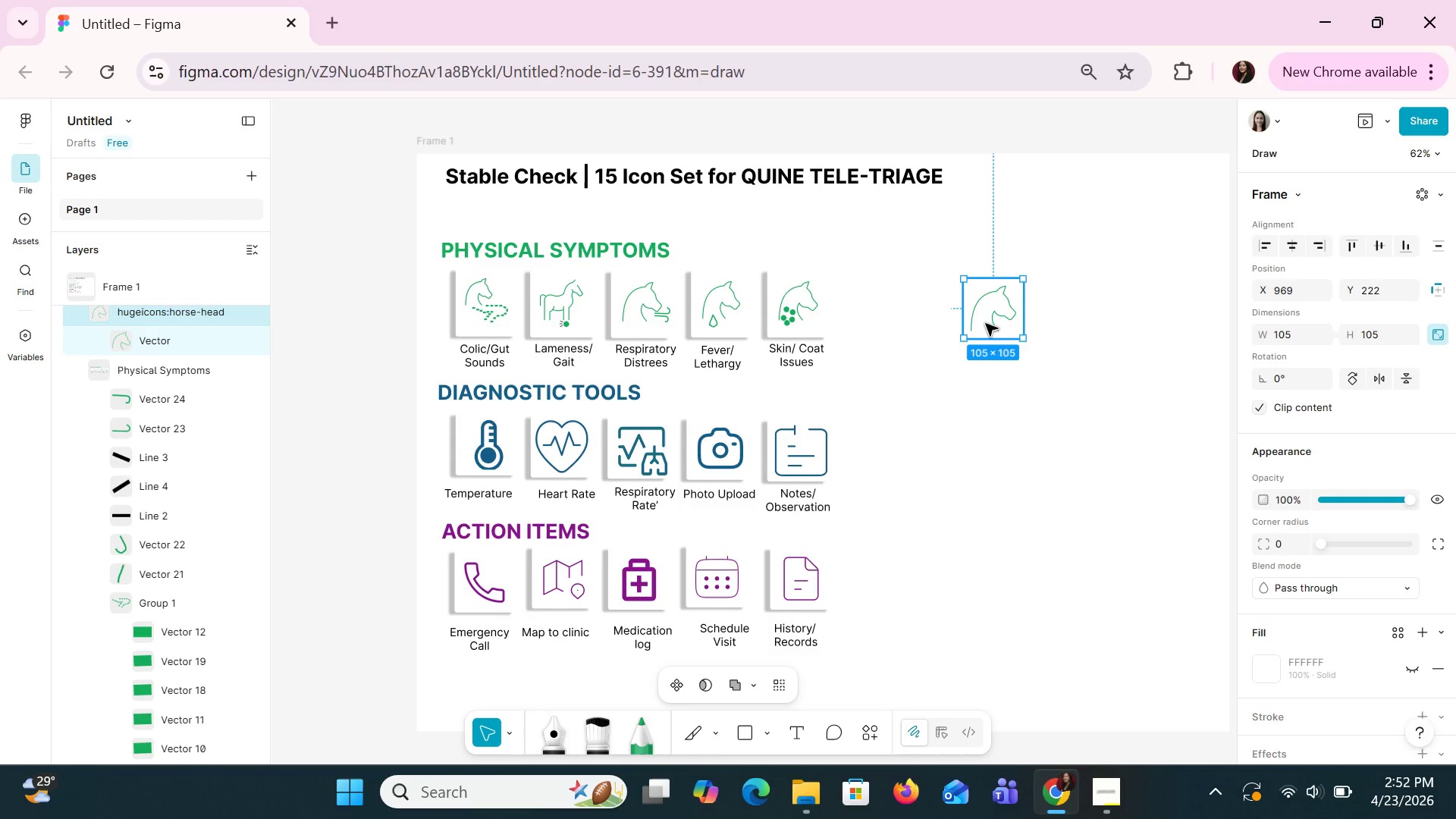 
left_click_drag(start_coordinate=[985, 323], to_coordinate=[1095, 325])
 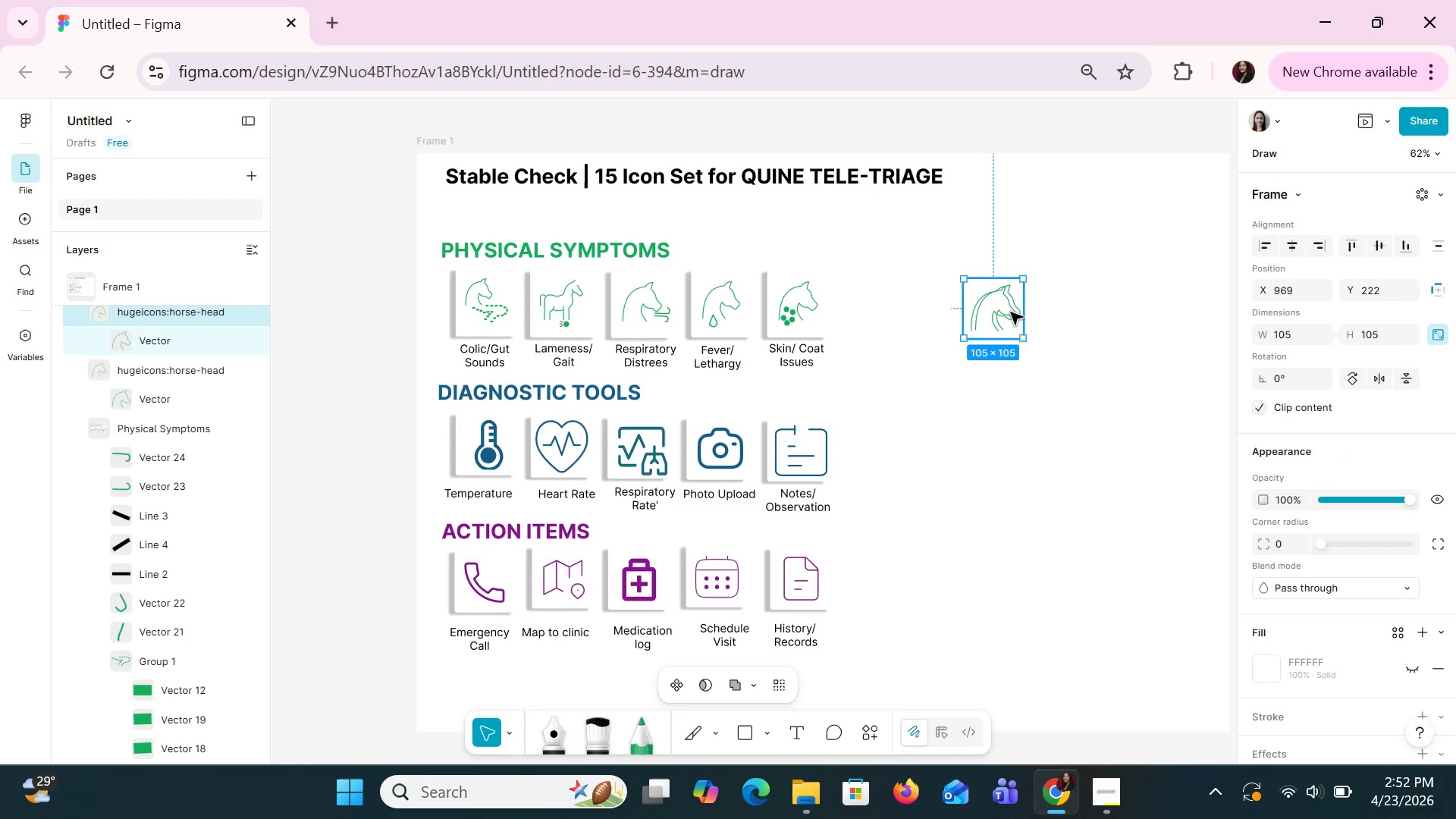 
left_click_drag(start_coordinate=[1007, 310], to_coordinate=[1086, 308])
 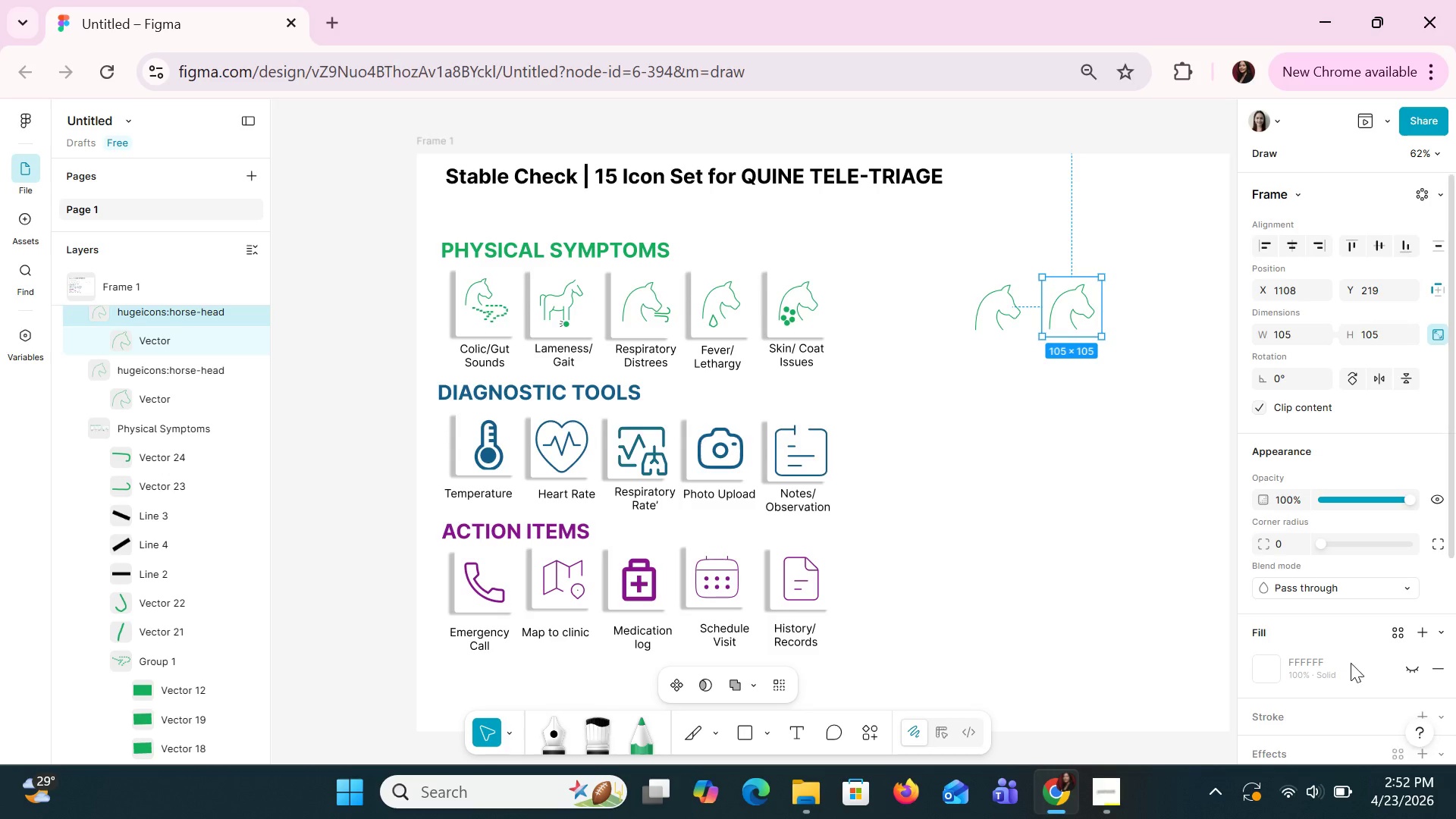 
scroll: coordinate [1271, 680], scroll_direction: down, amount: 3.0
 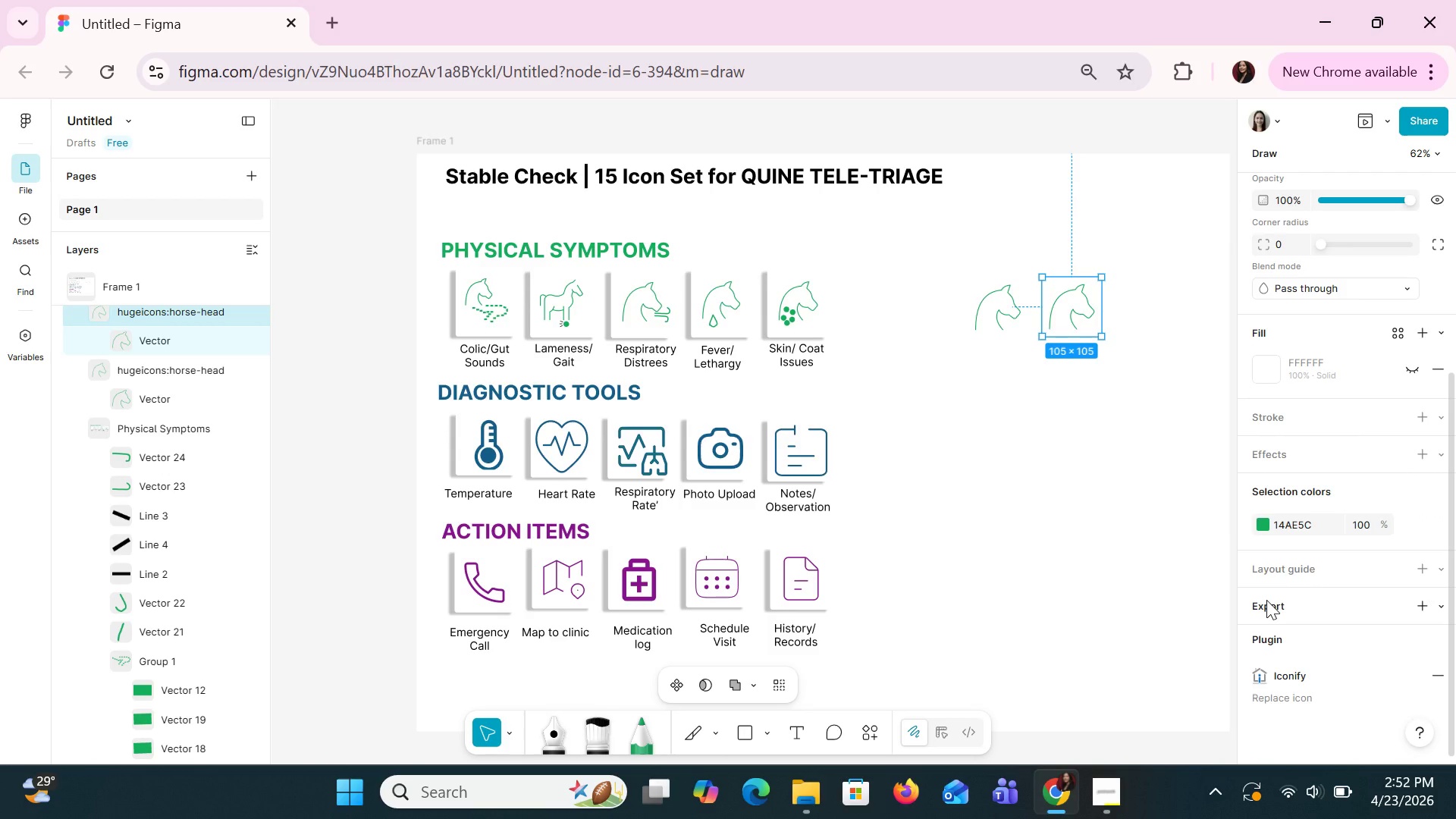 
left_click([1266, 573])
 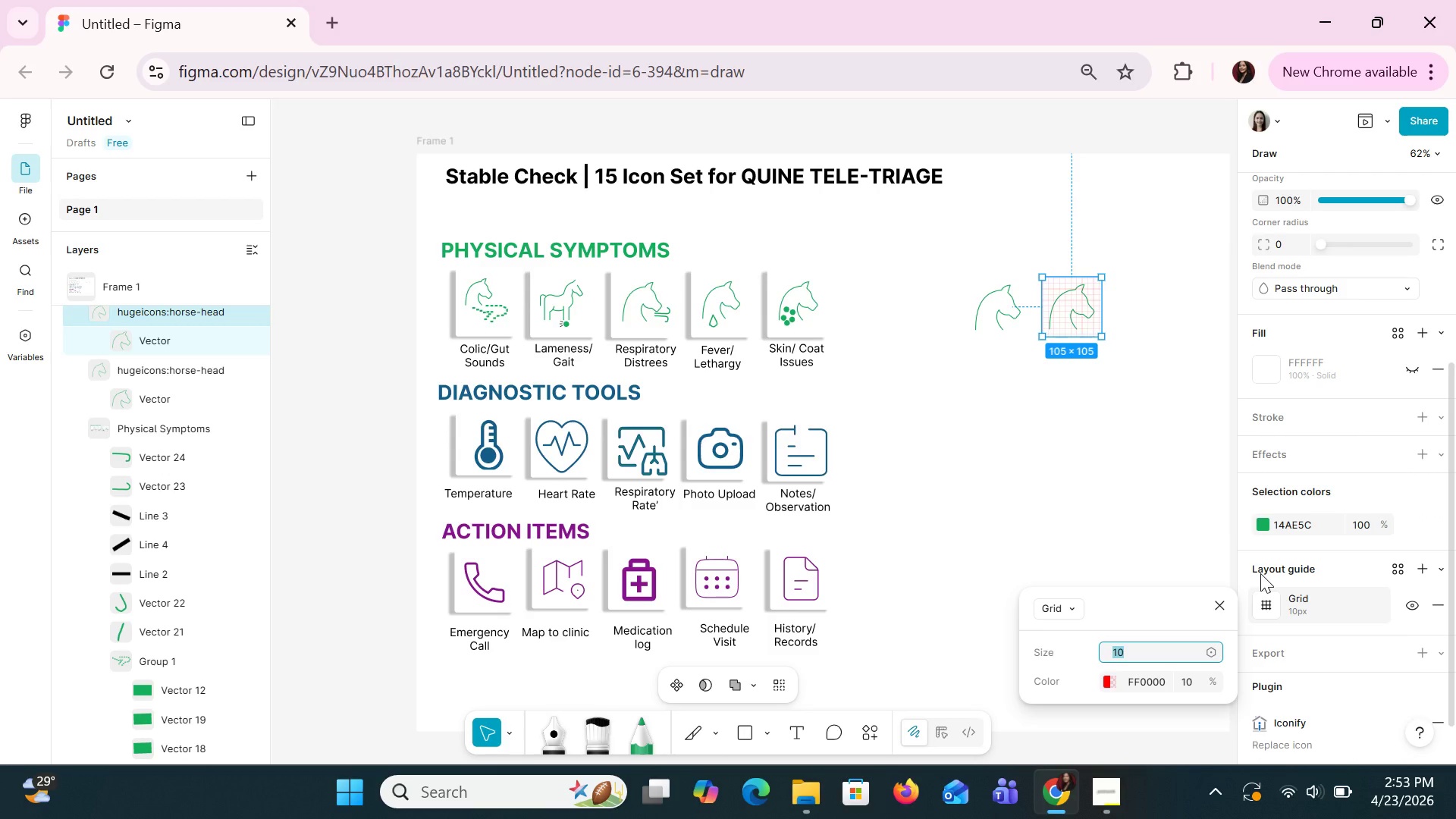 
wait(7.91)
 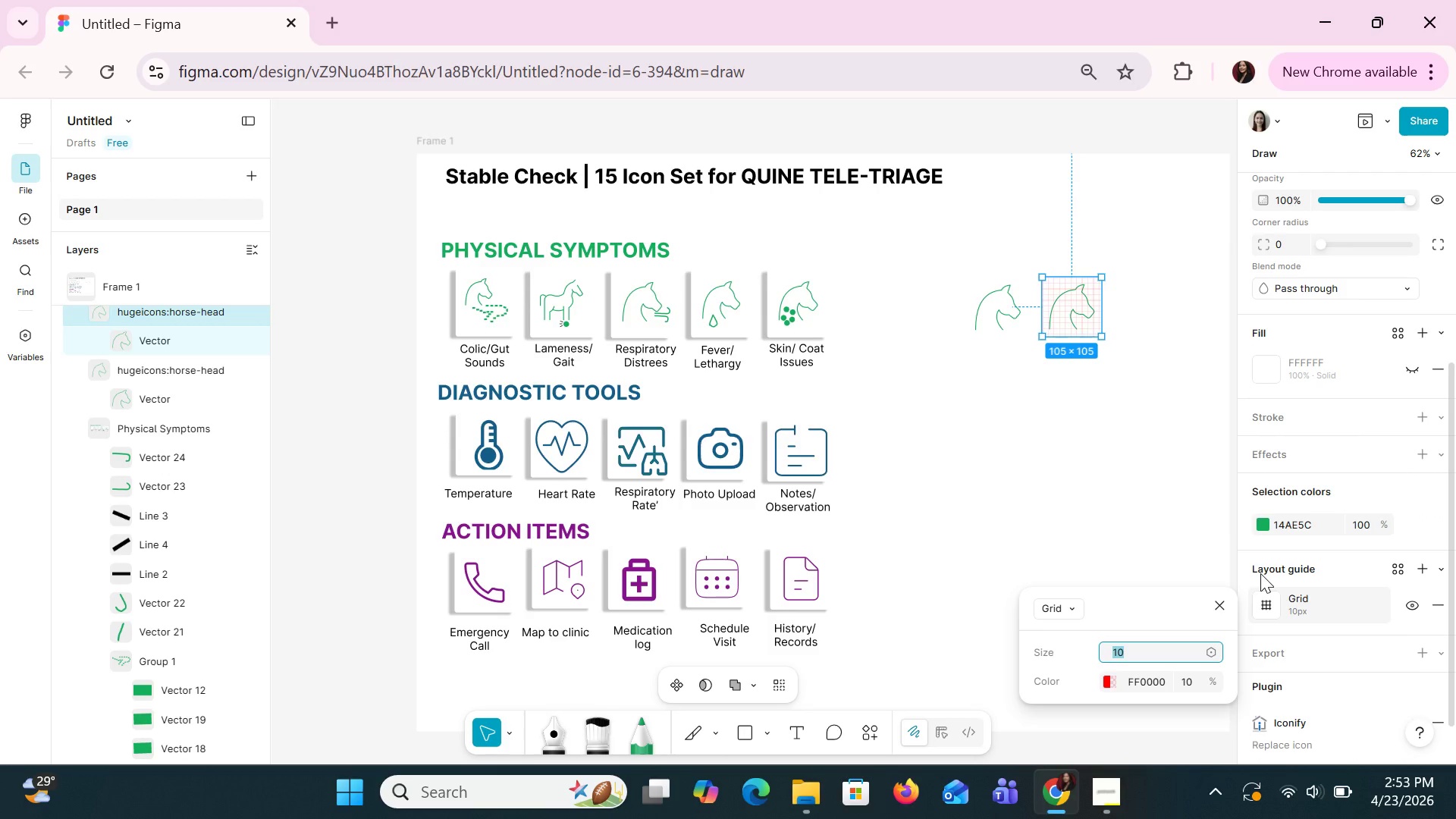 
type(24)
 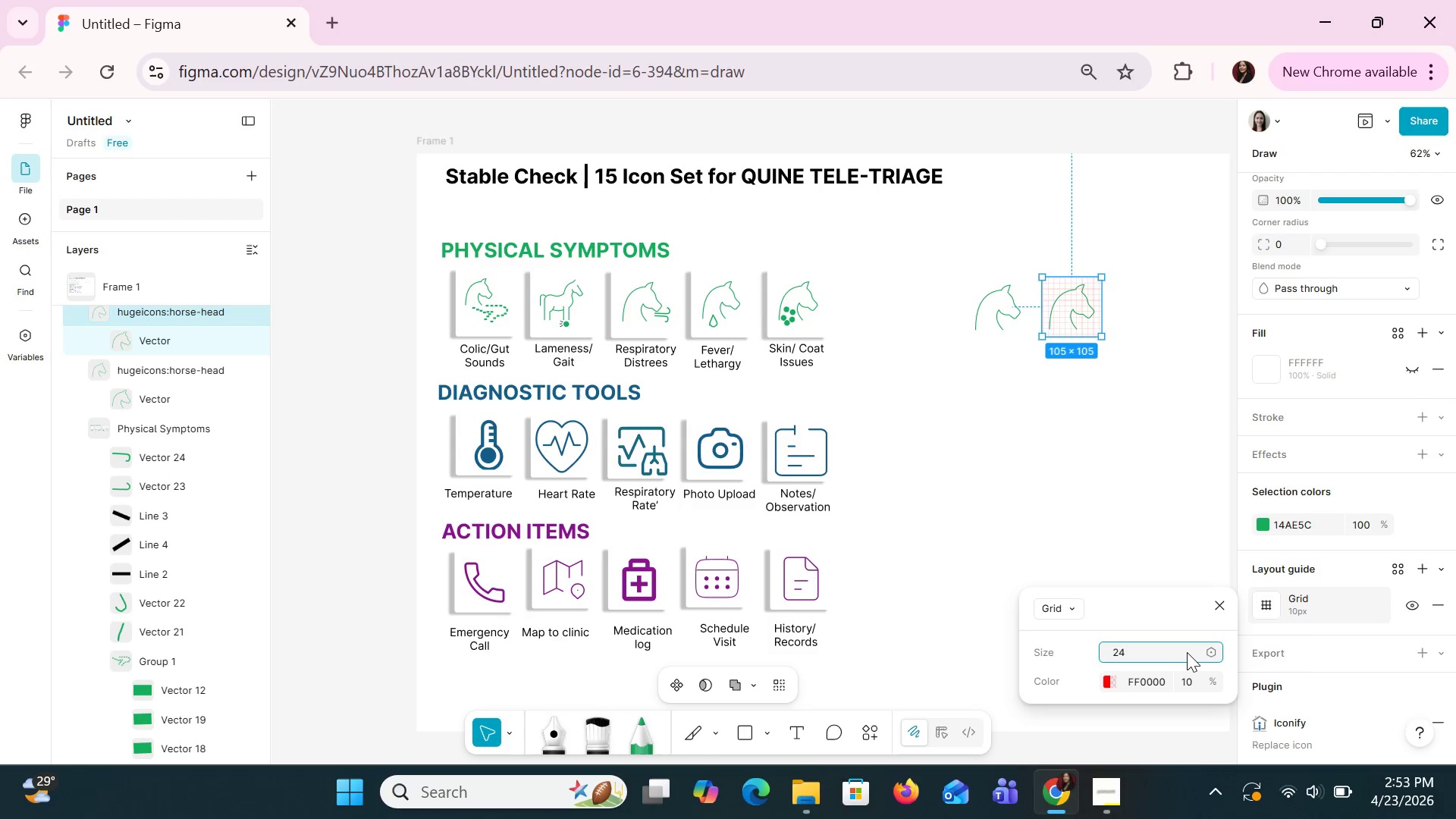 
key(Enter)
 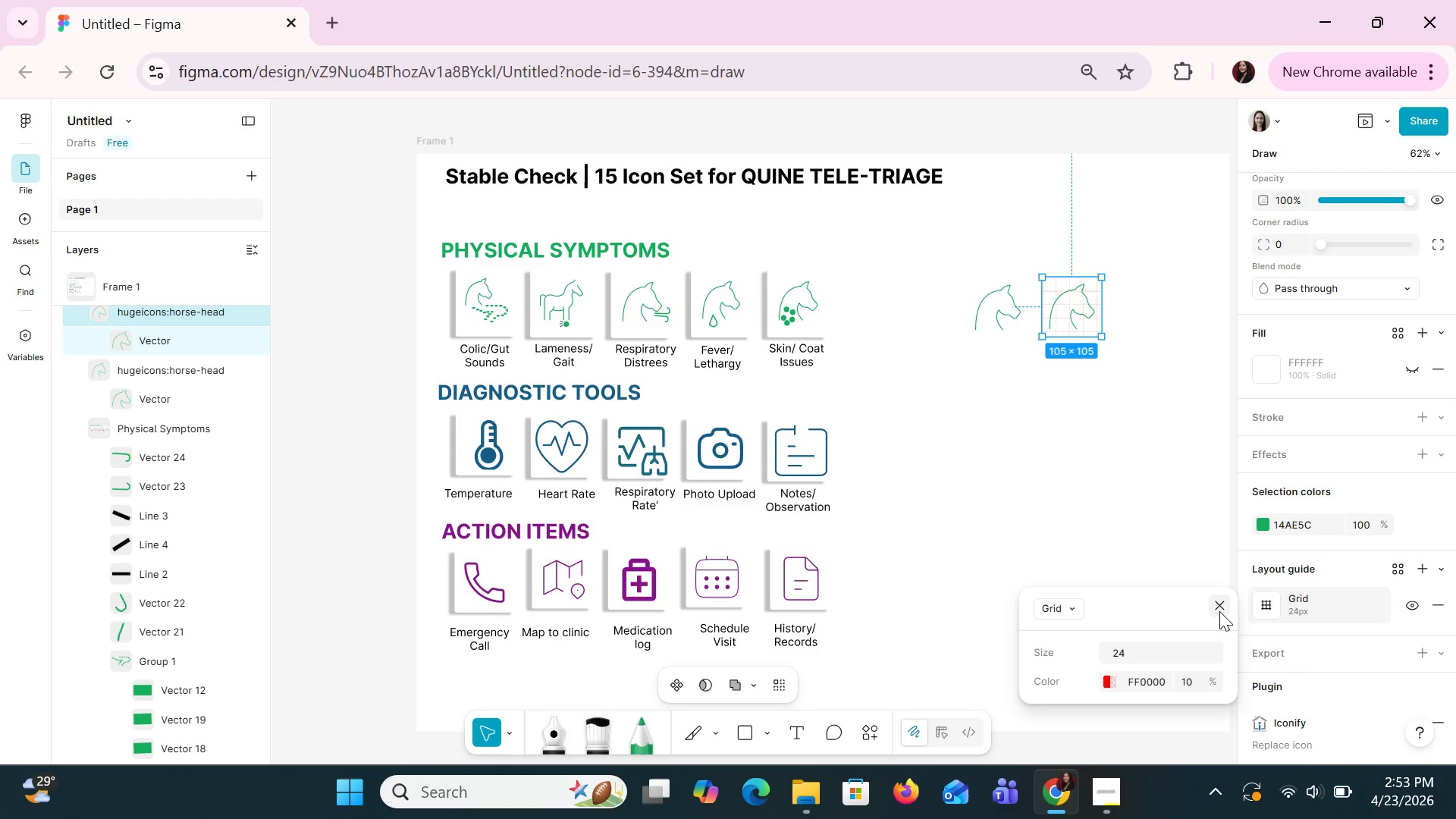 
wait(5.94)
 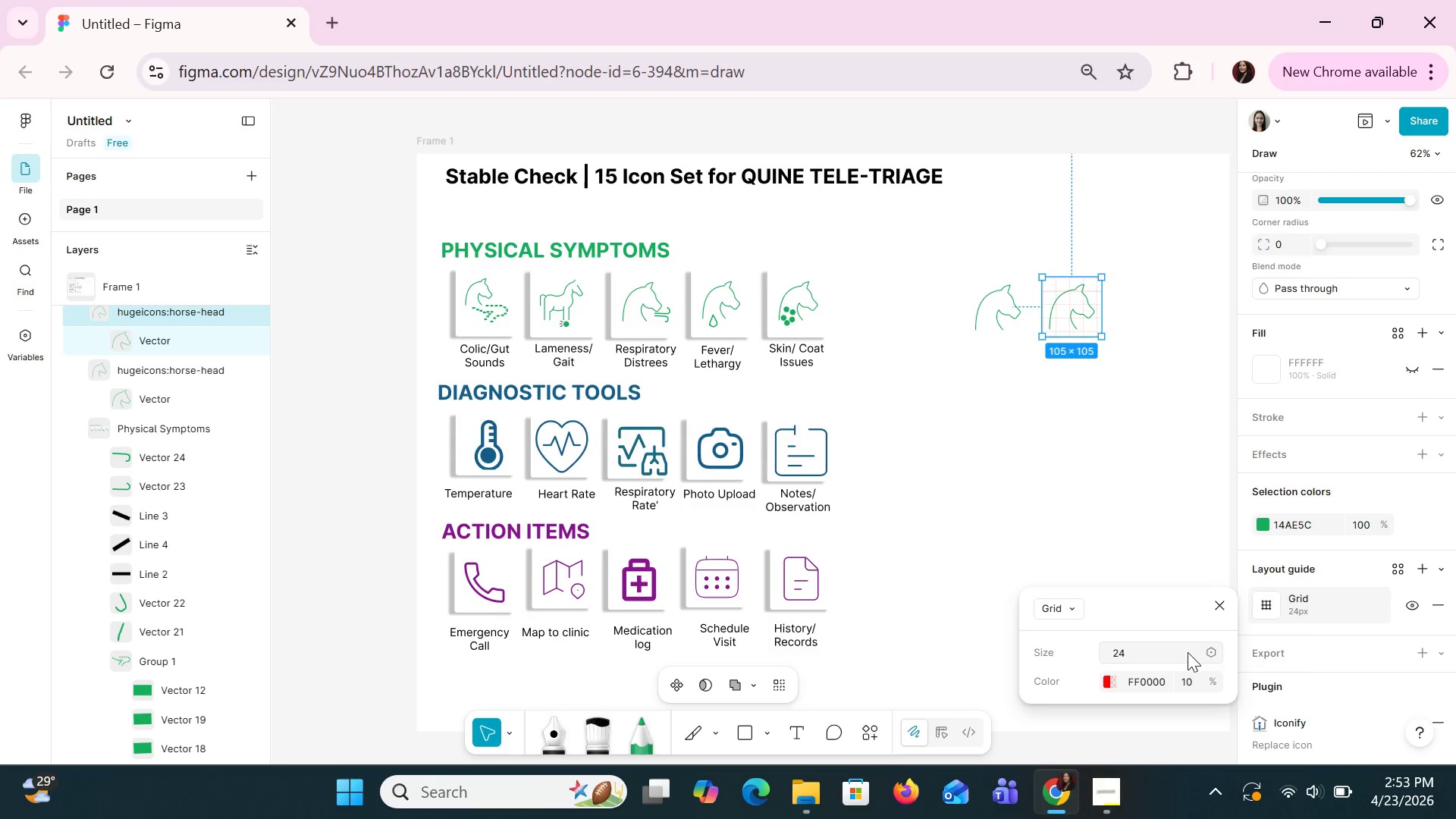 
left_click([1219, 611])
 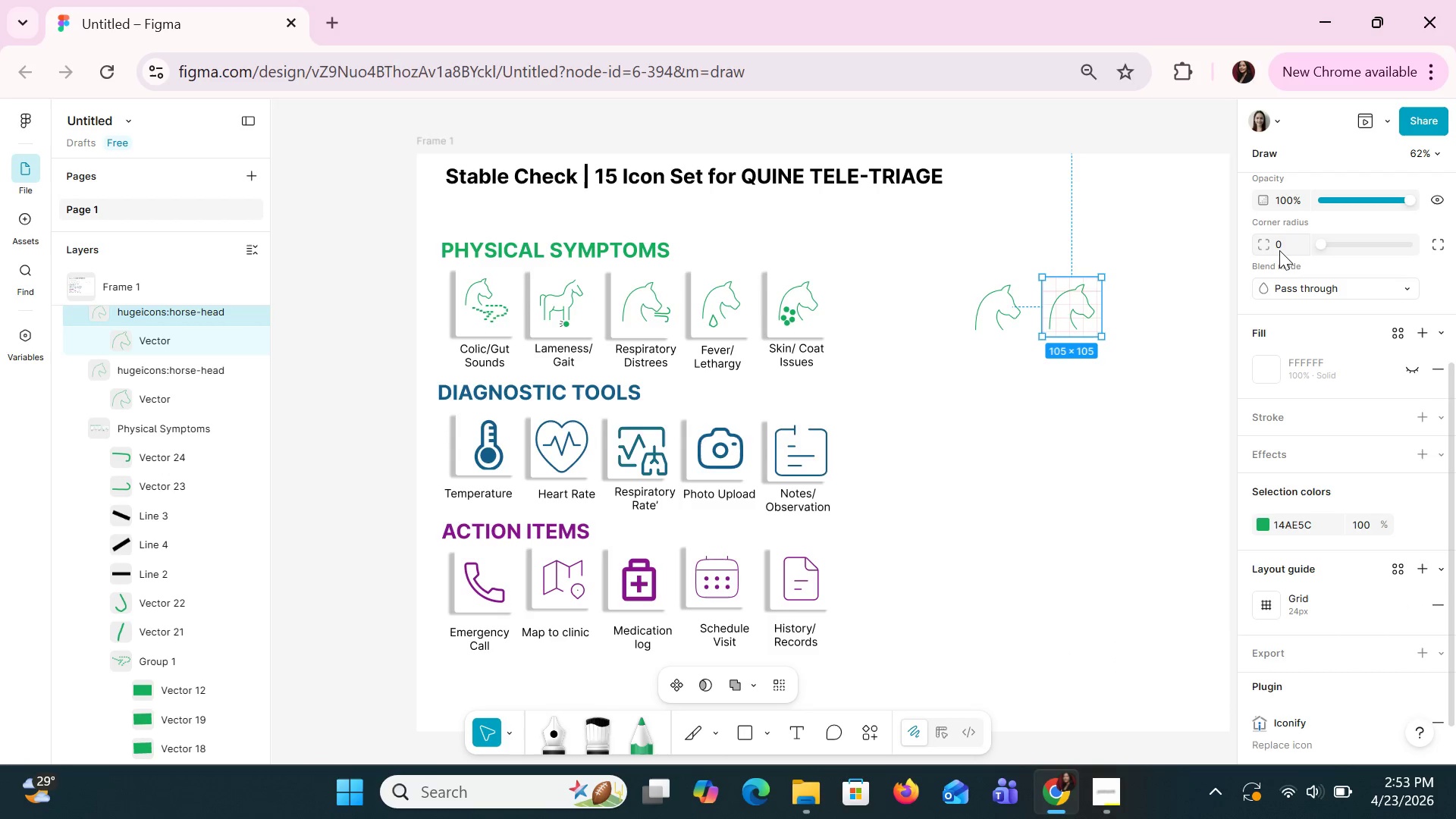 
left_click([1279, 251])
 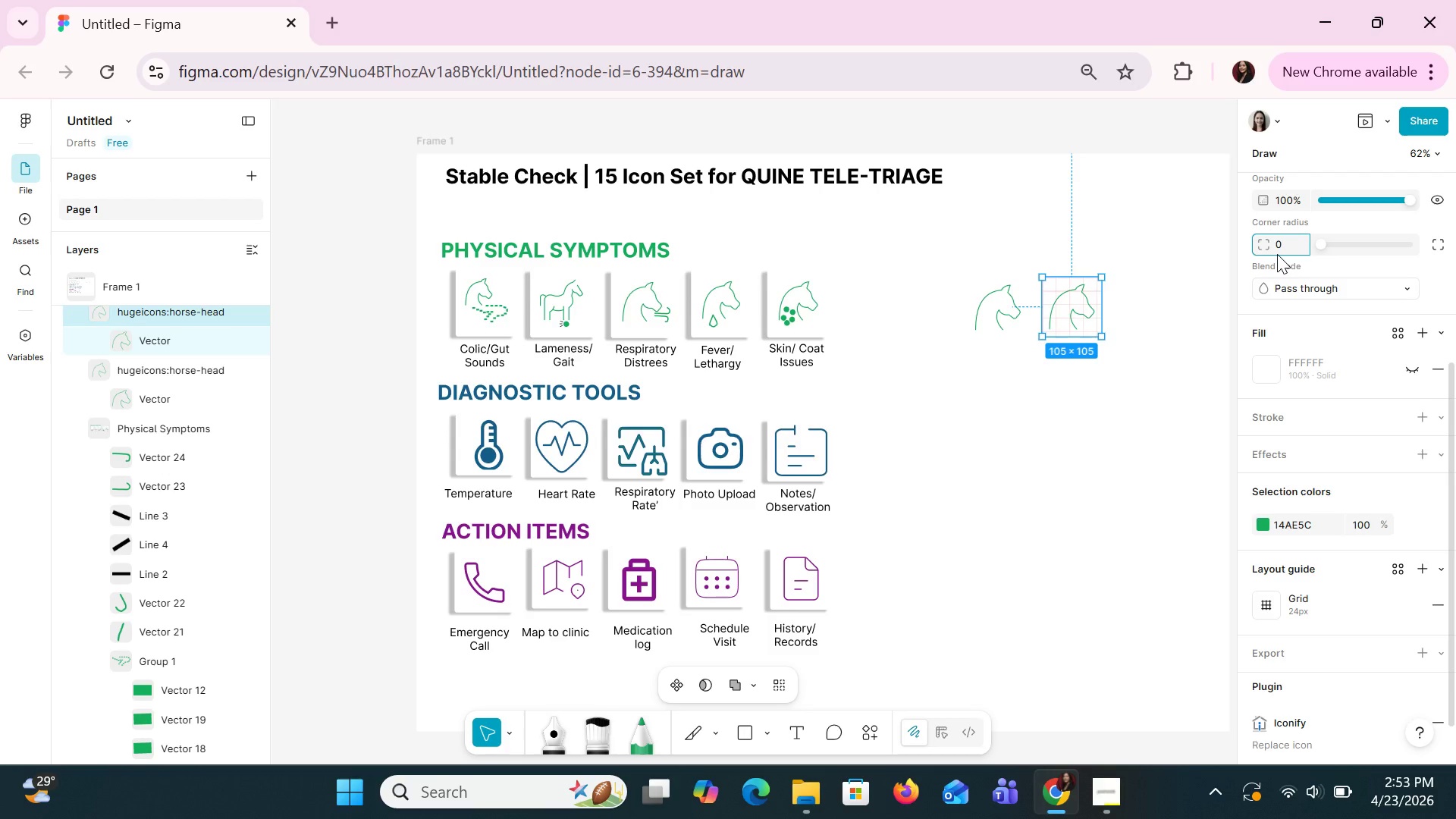 
key(Backspace)
 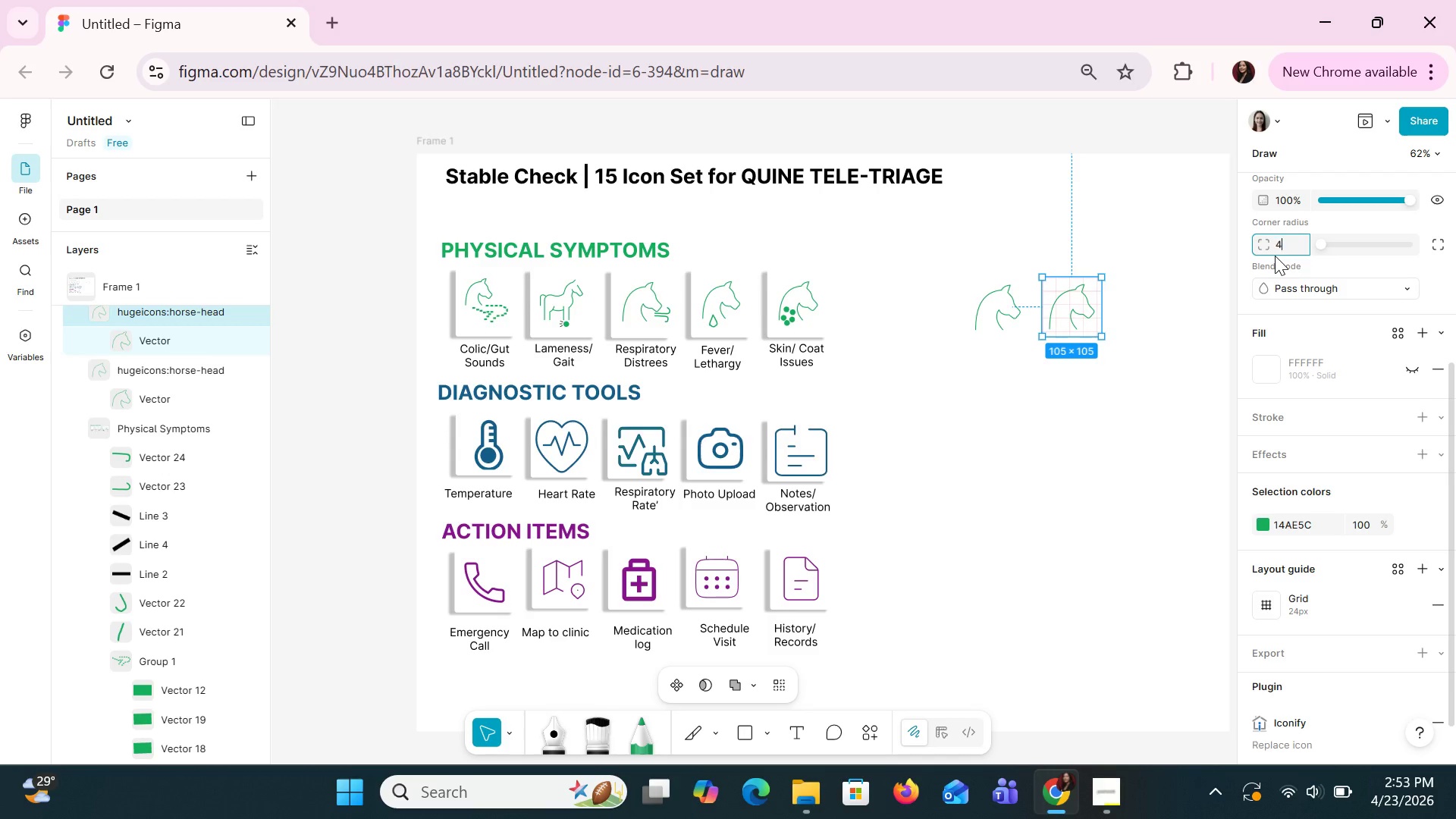 
key(4)
 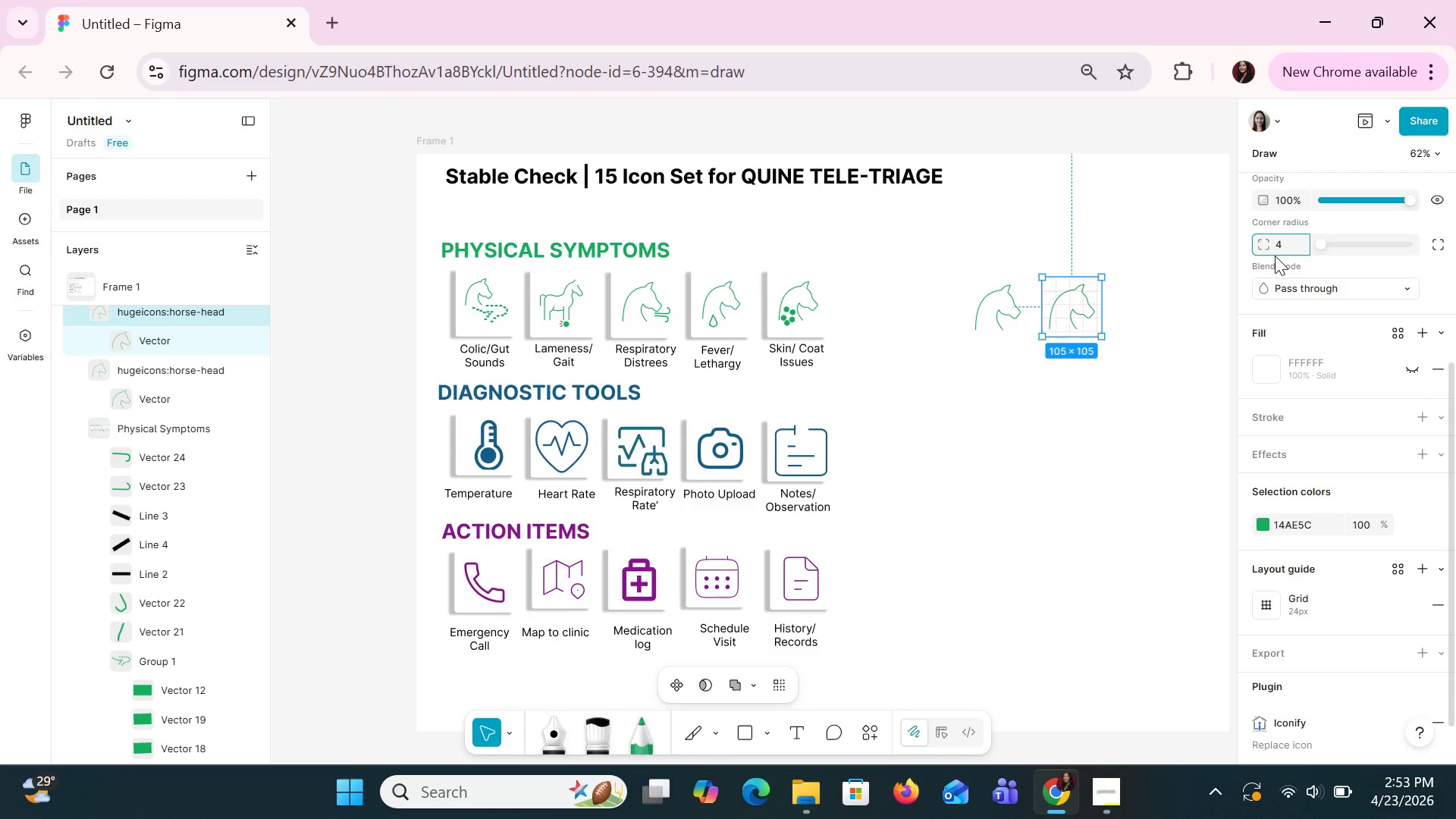 
key(Enter)
 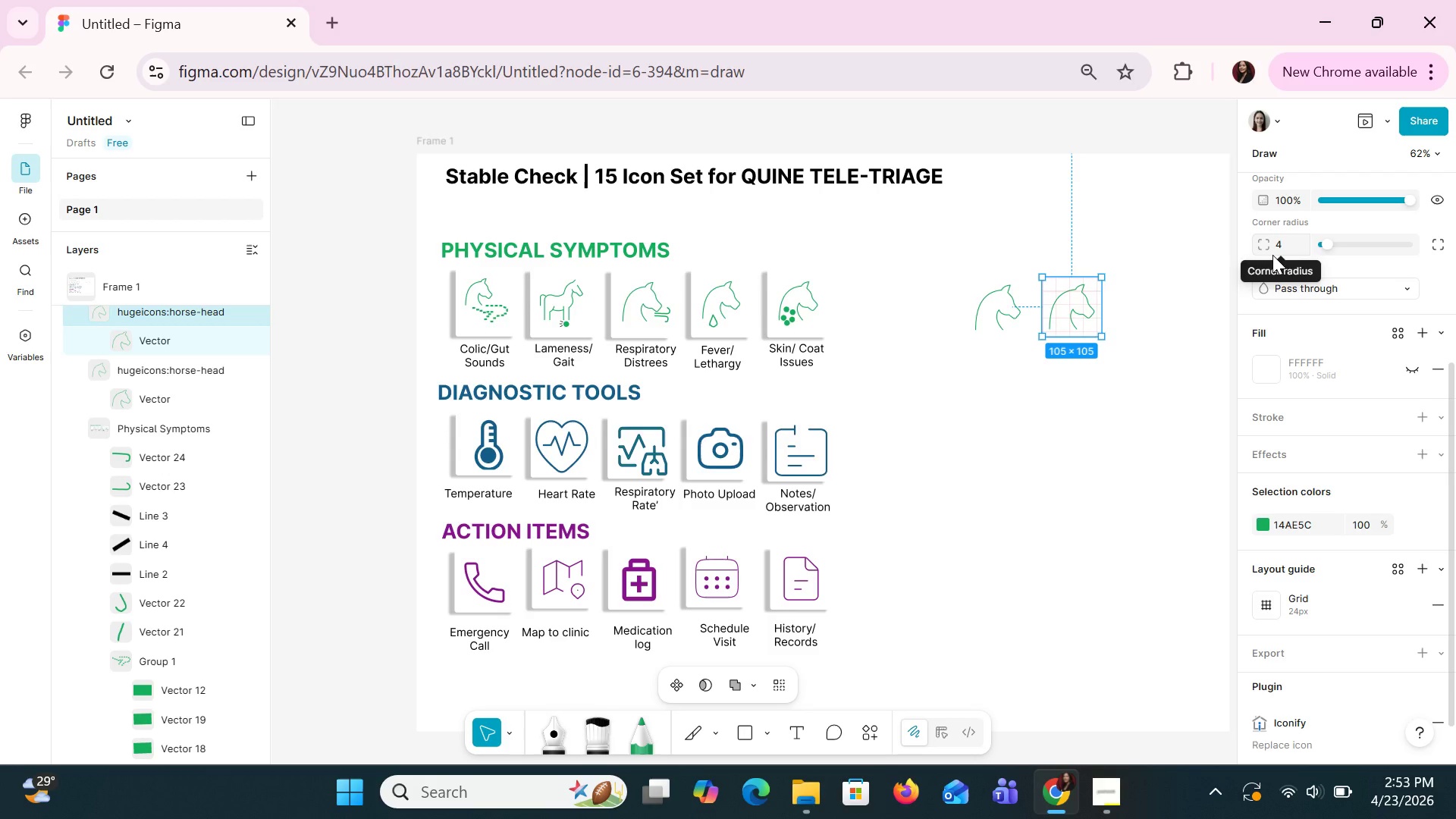 
wait(7.88)
 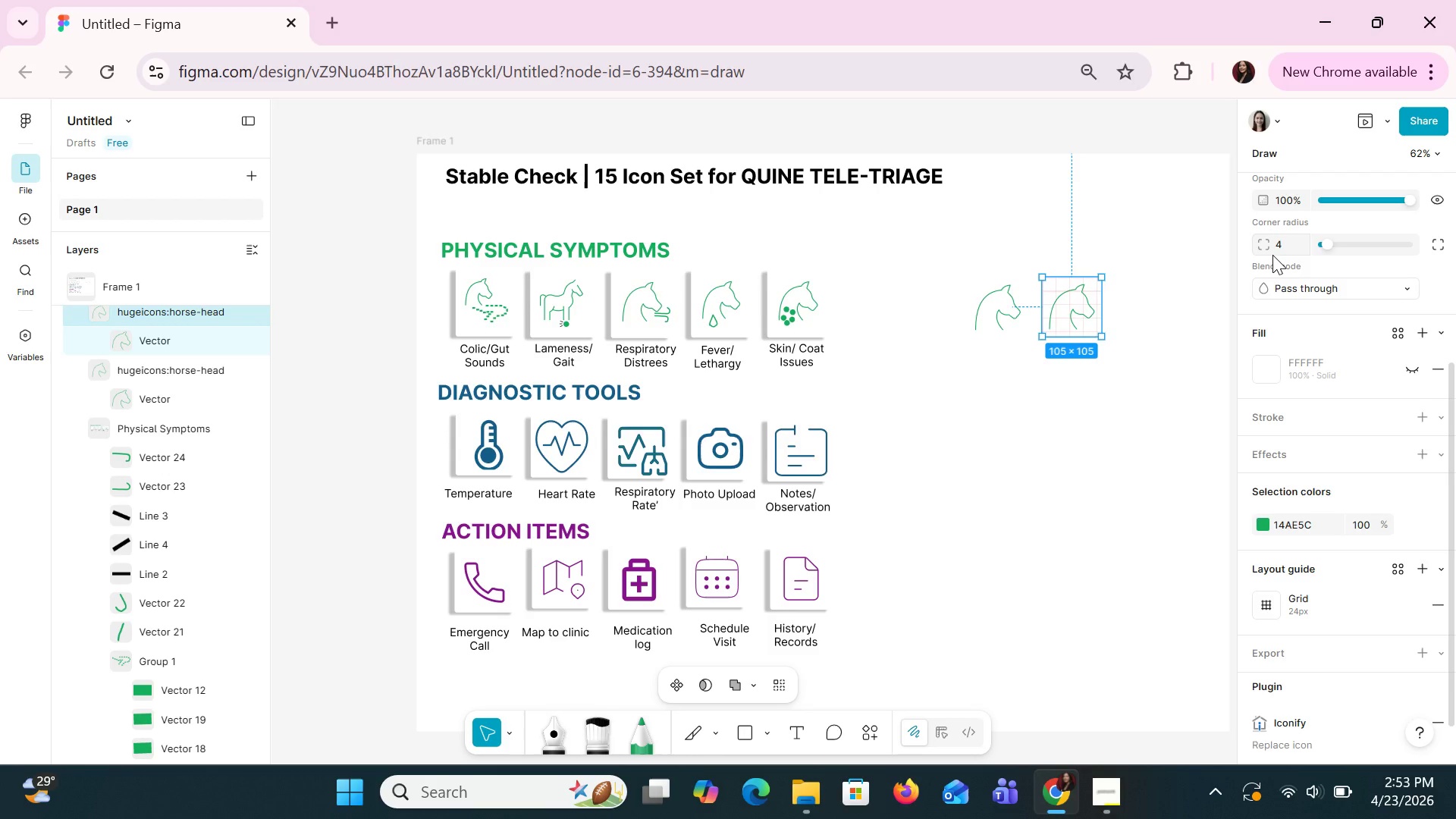 
type(xz)
 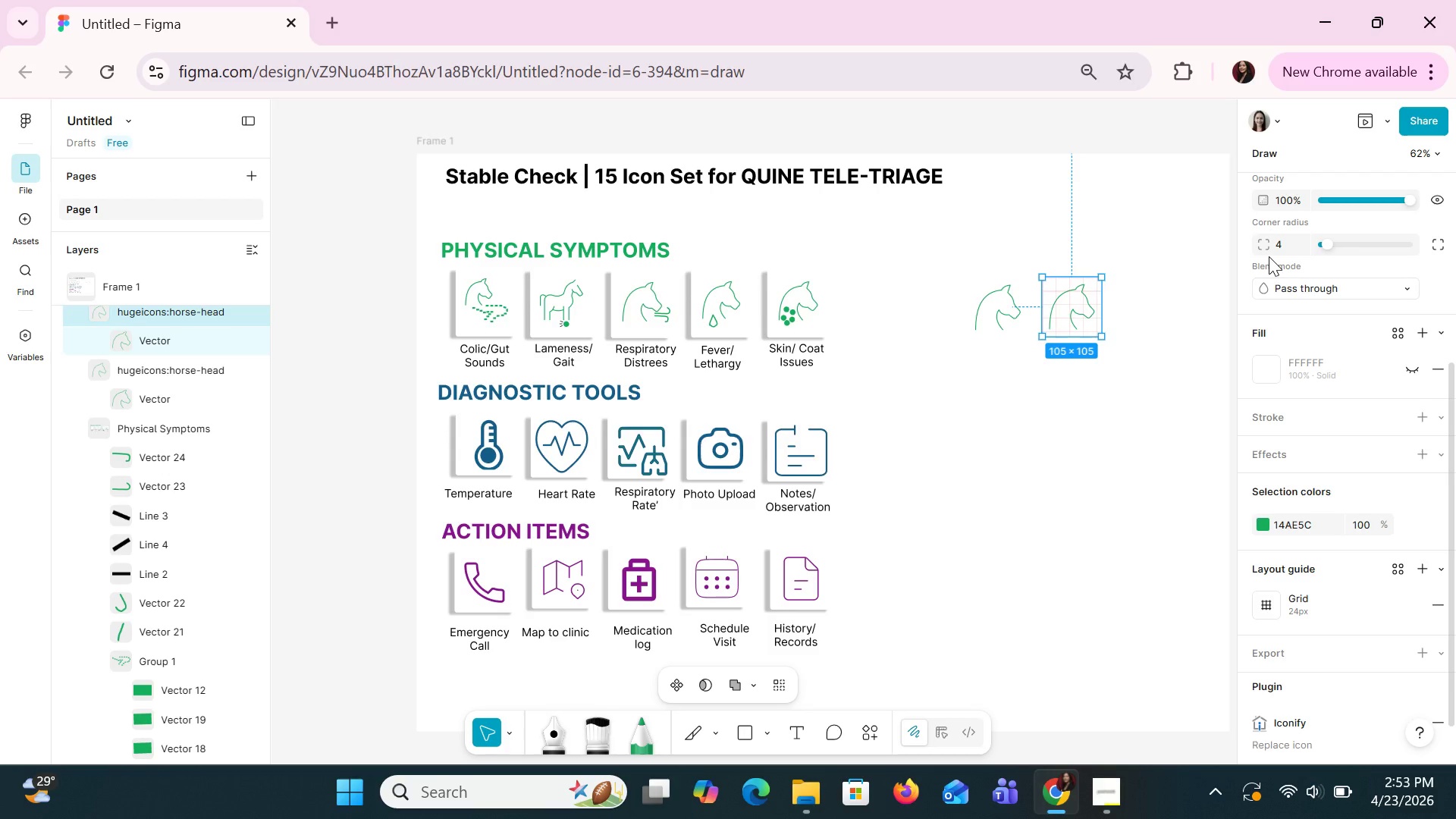 
wait(9.16)
 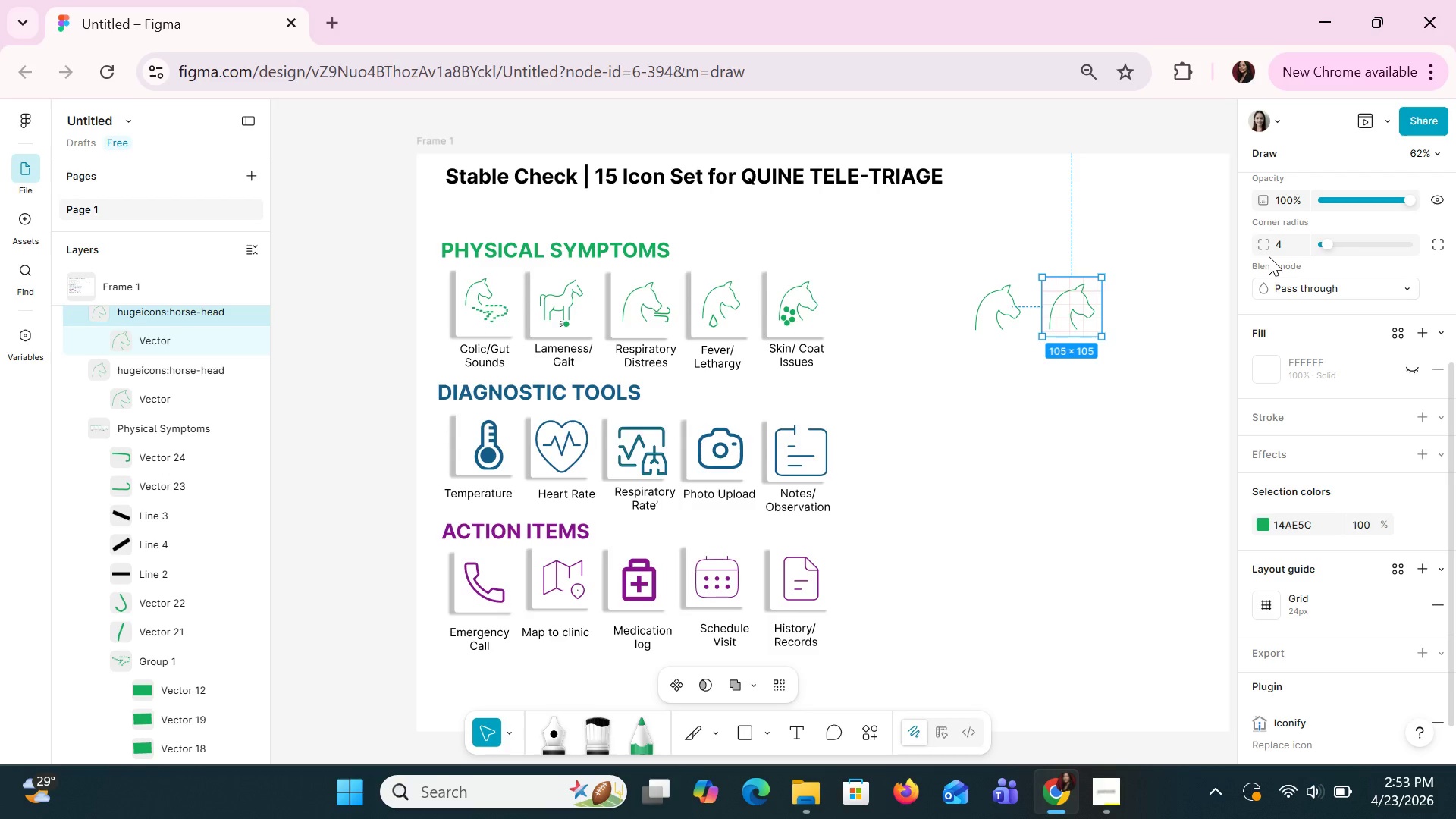 
key(Shift+ShiftLeft)
 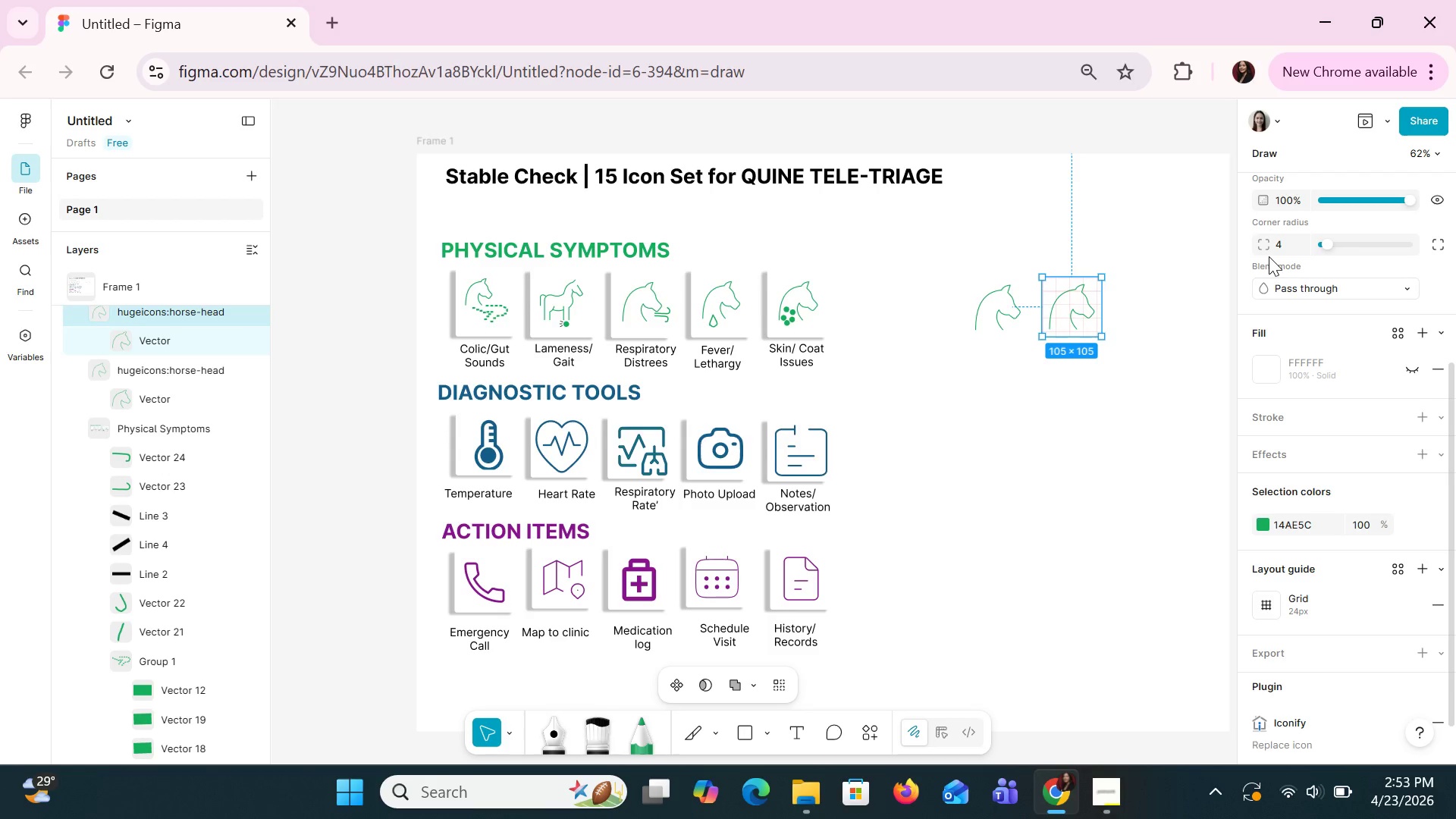 
key(Shift+ShiftLeft)
 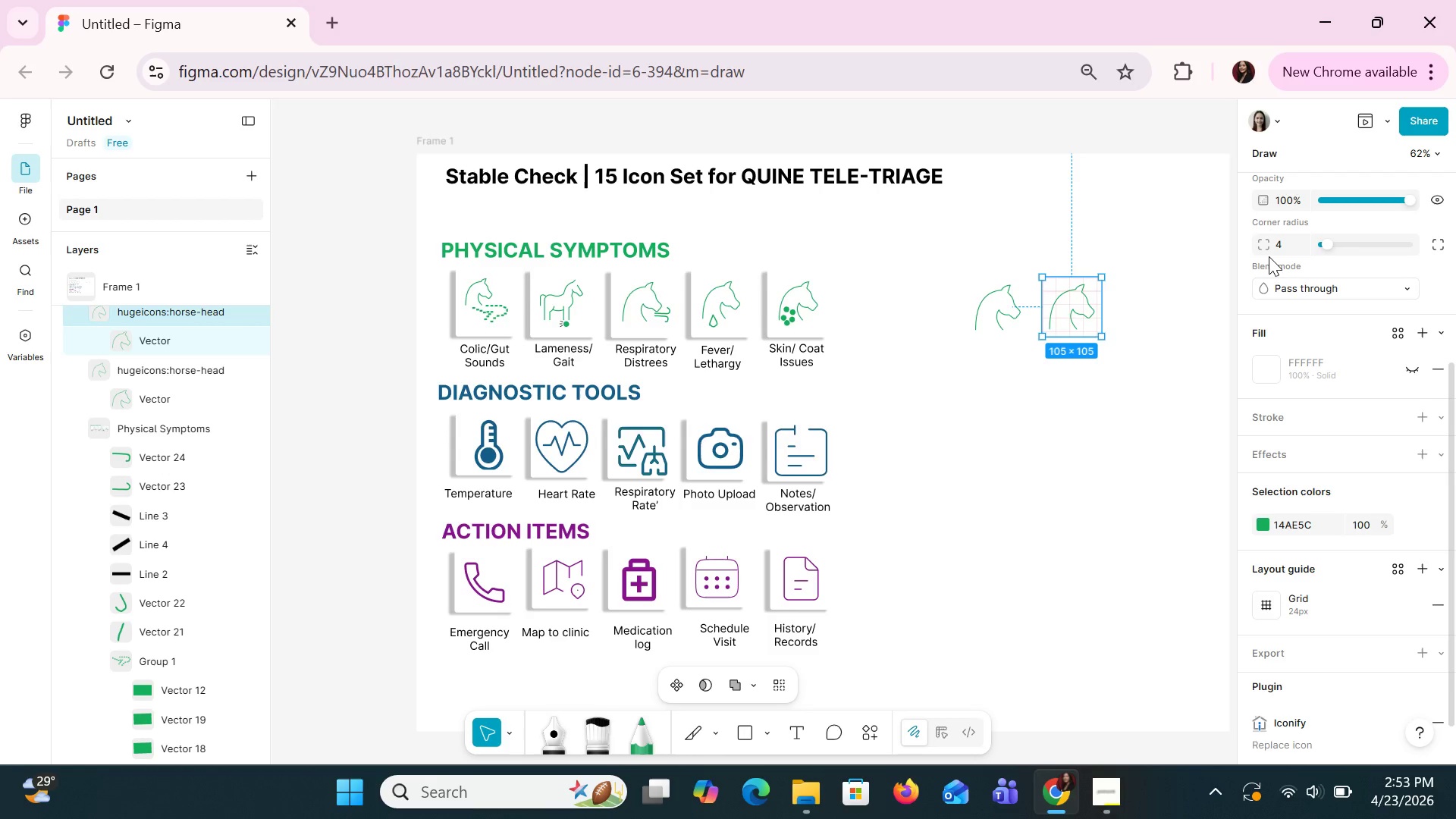 
key(Shift+ShiftLeft)
 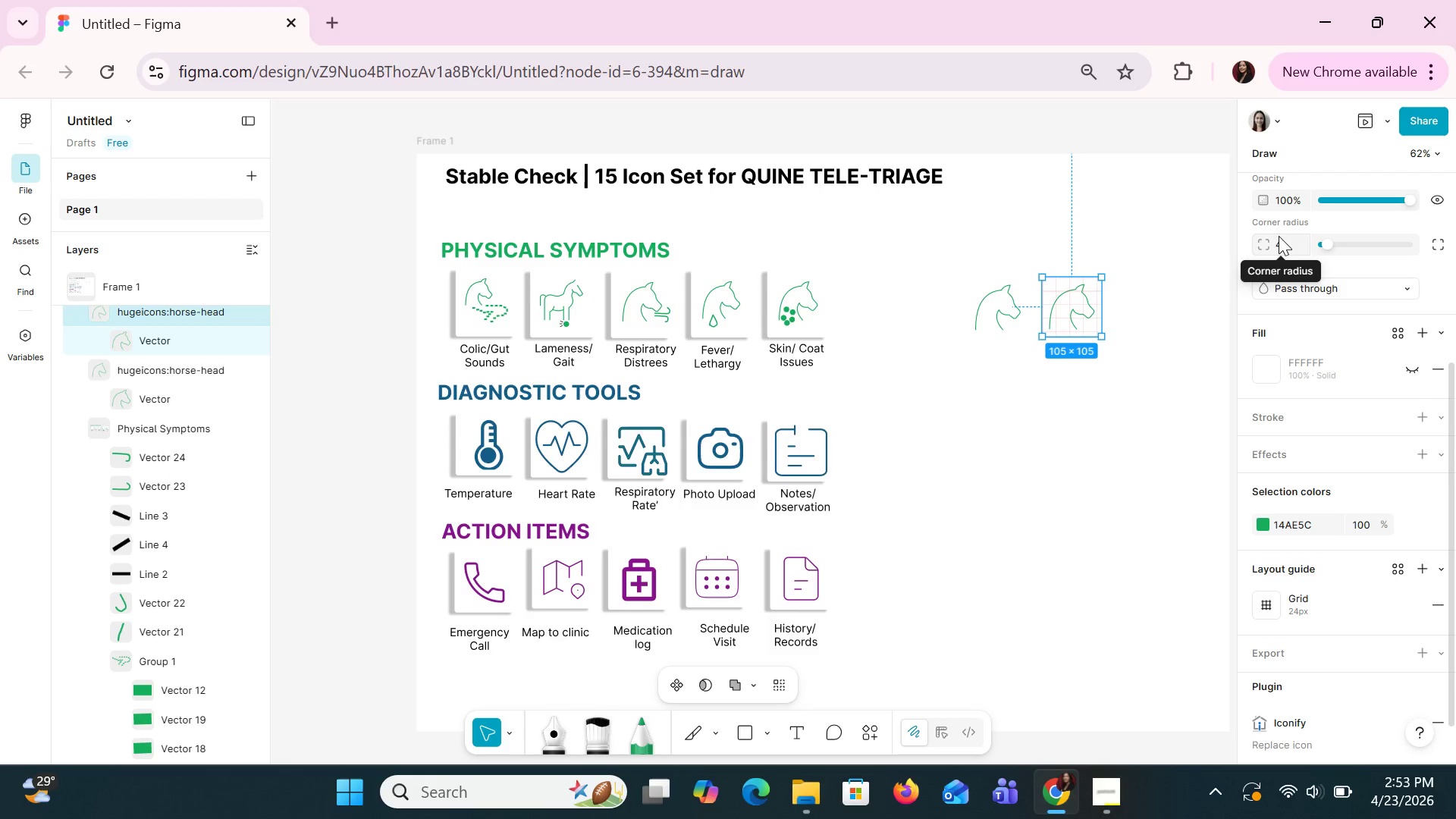 
left_click([1160, 453])
 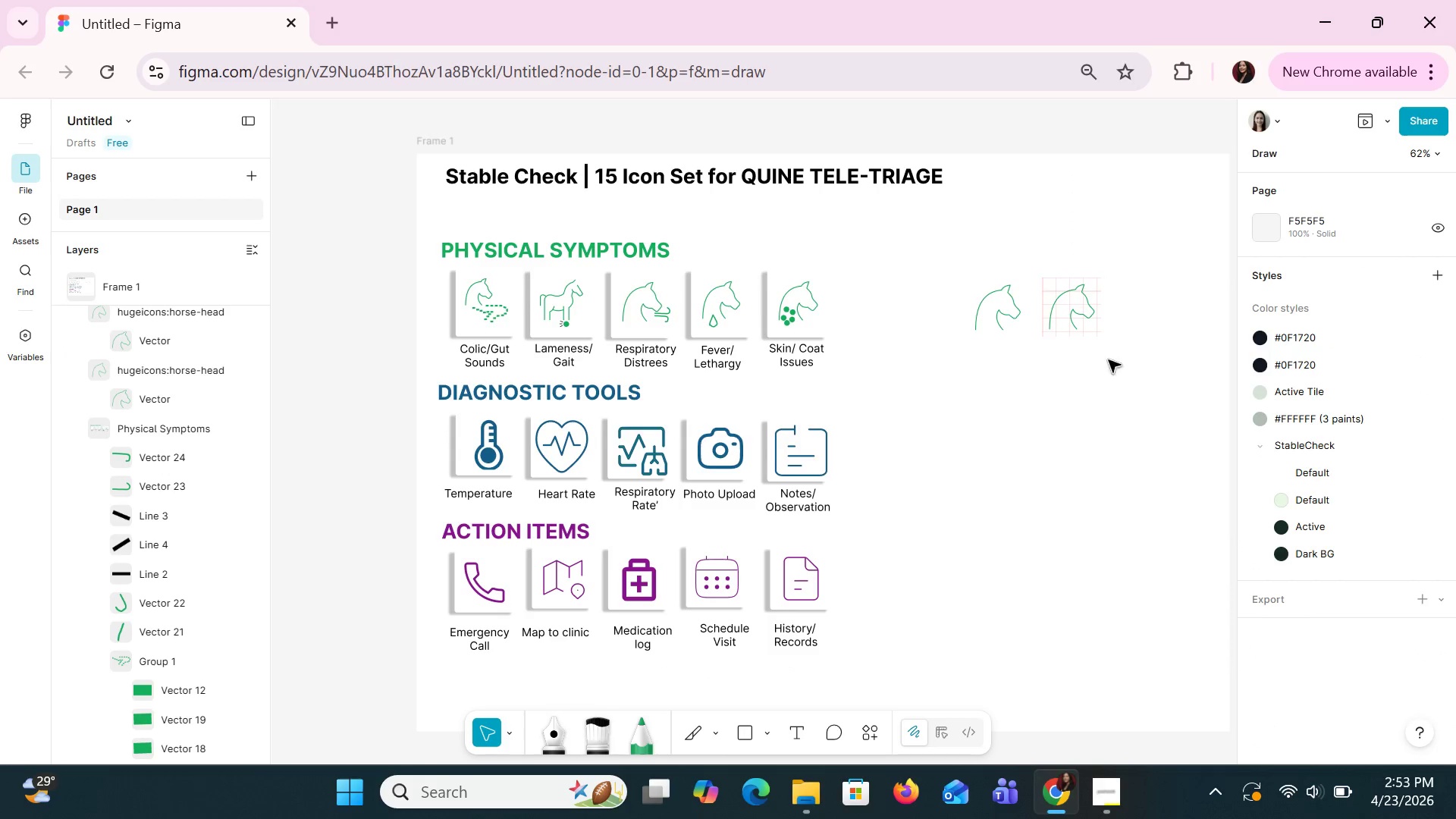 
left_click([1096, 331])
 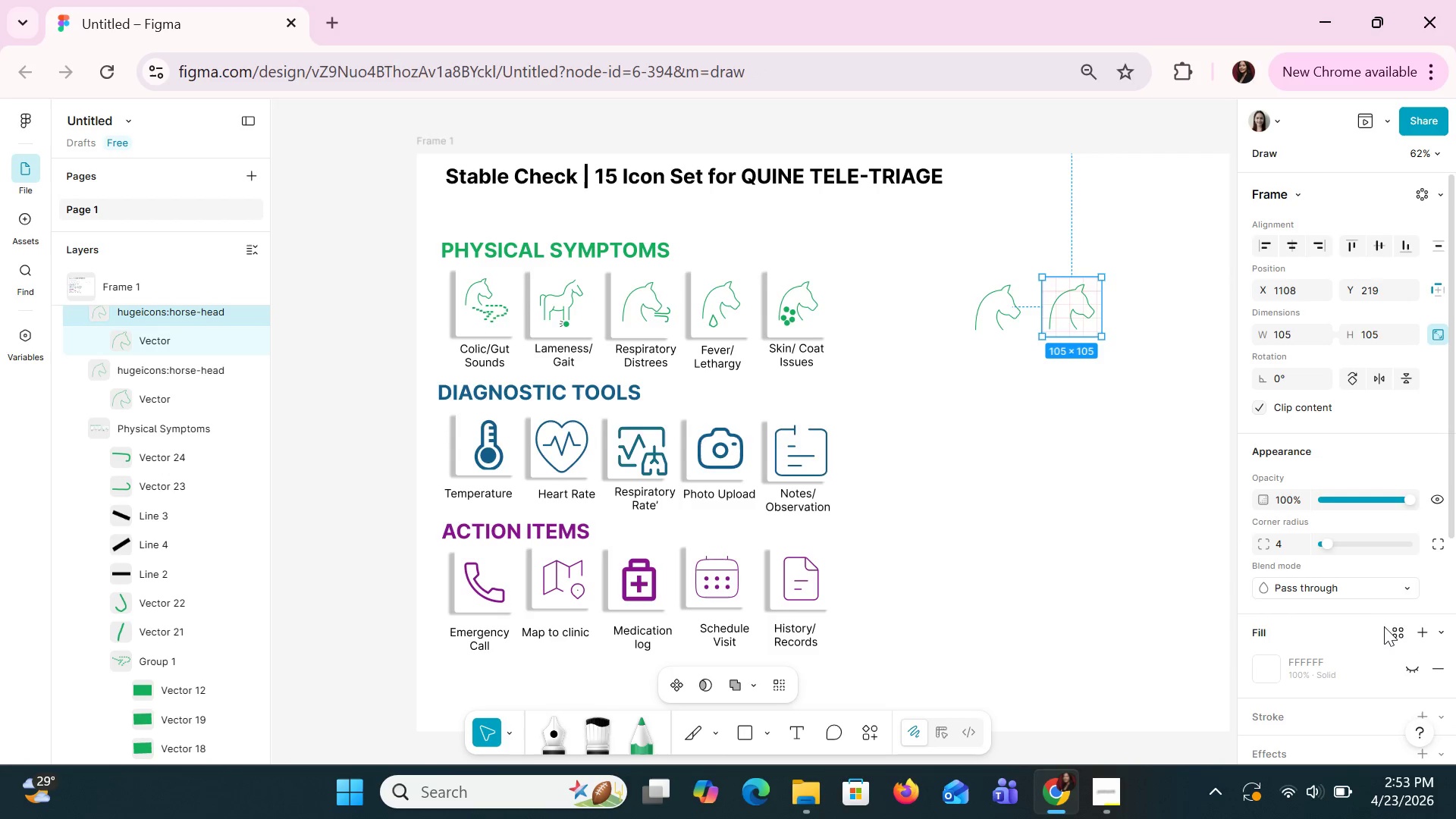 
wait(6.45)
 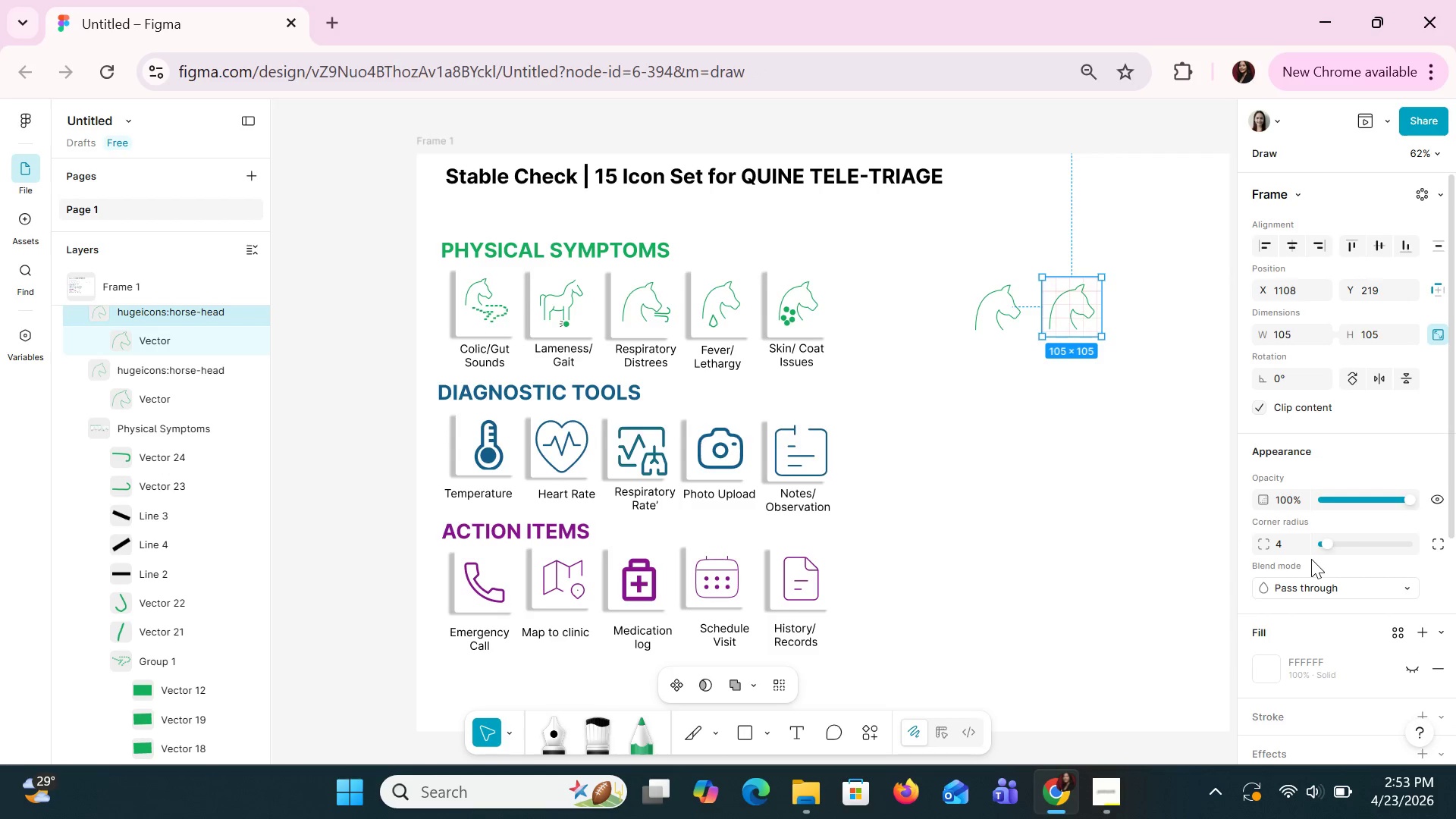 
left_click([1416, 665])
 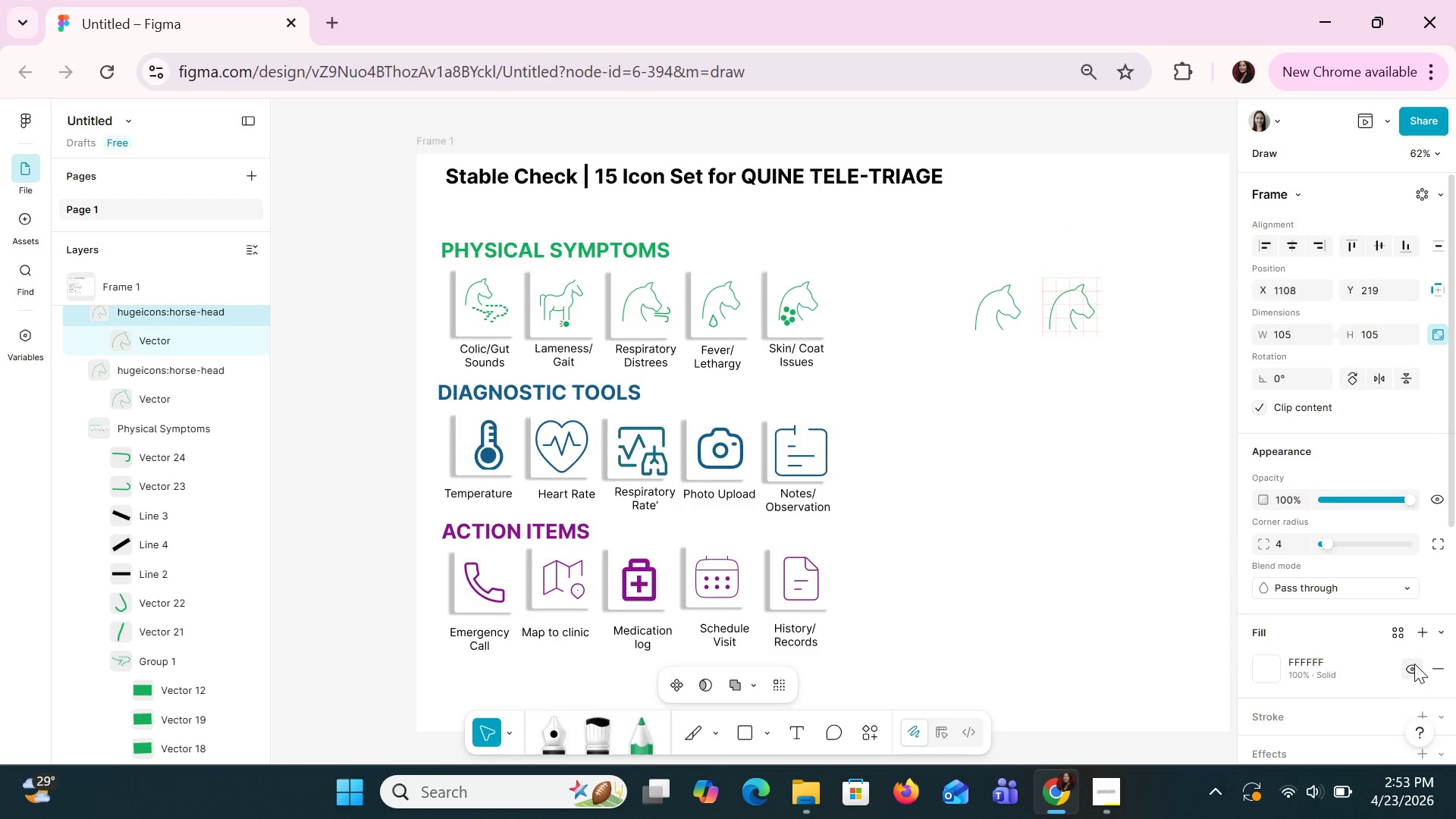 
left_click([1414, 664])
 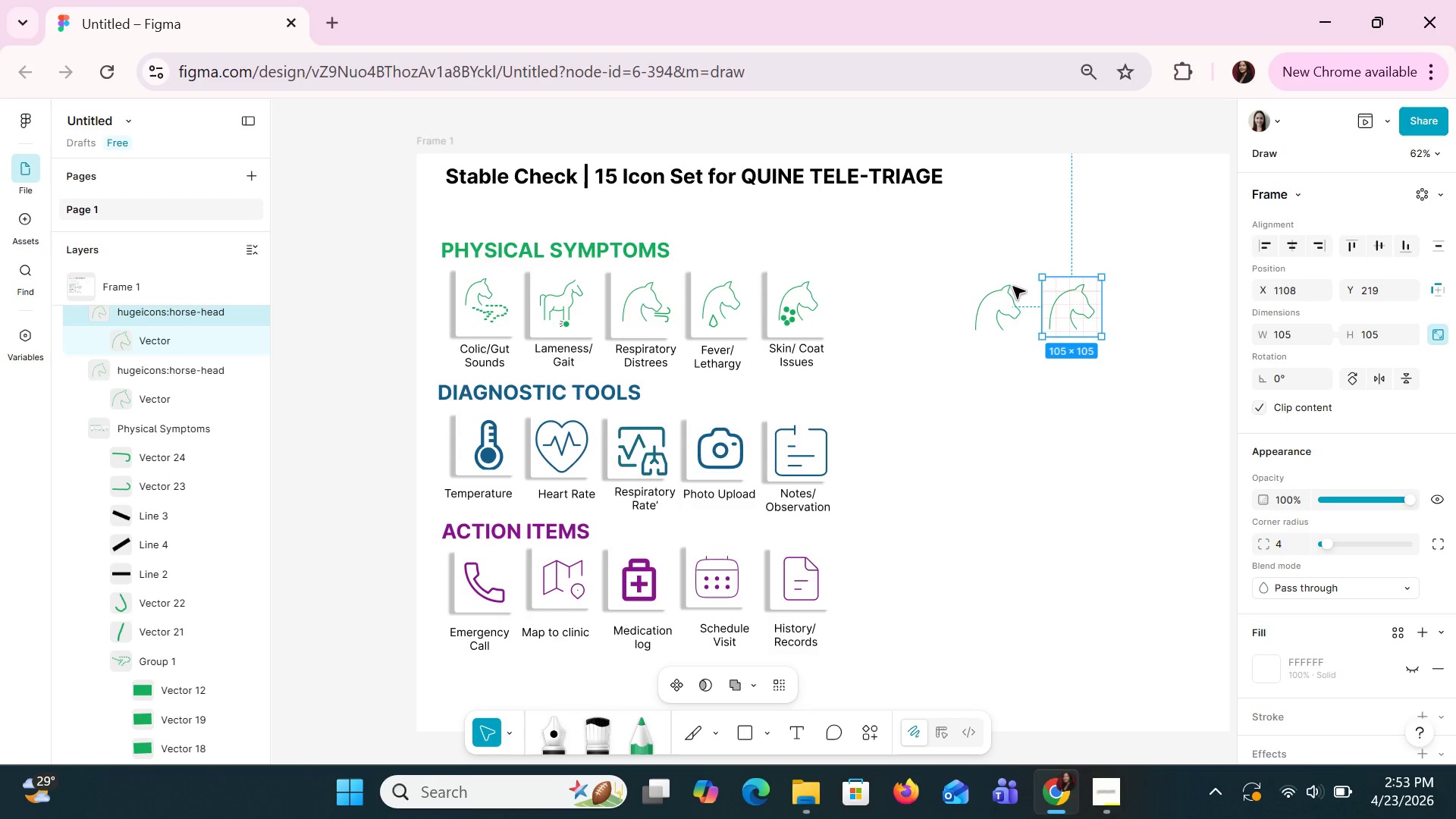 
left_click([1063, 331])
 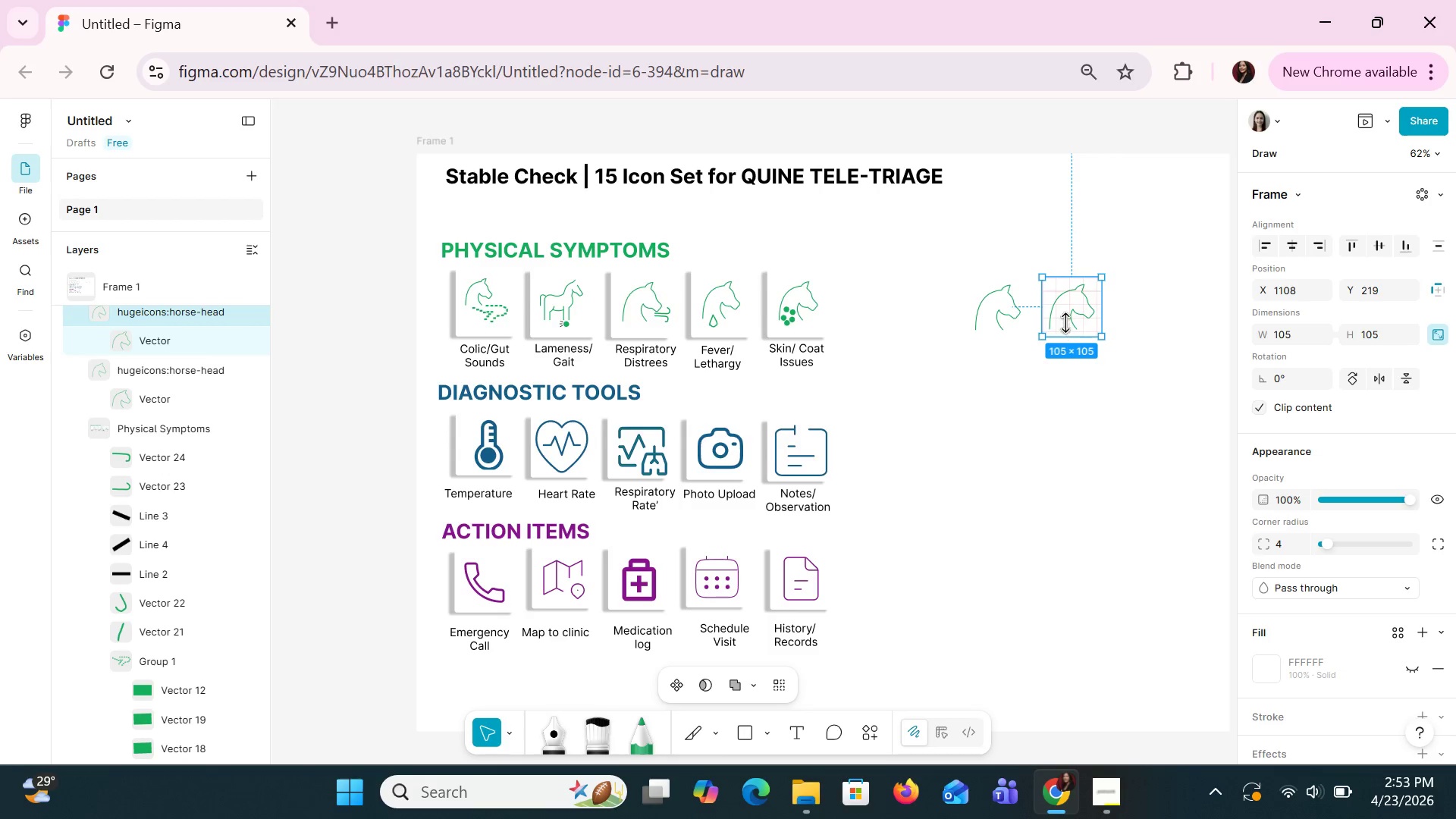 
left_click([1065, 323])
 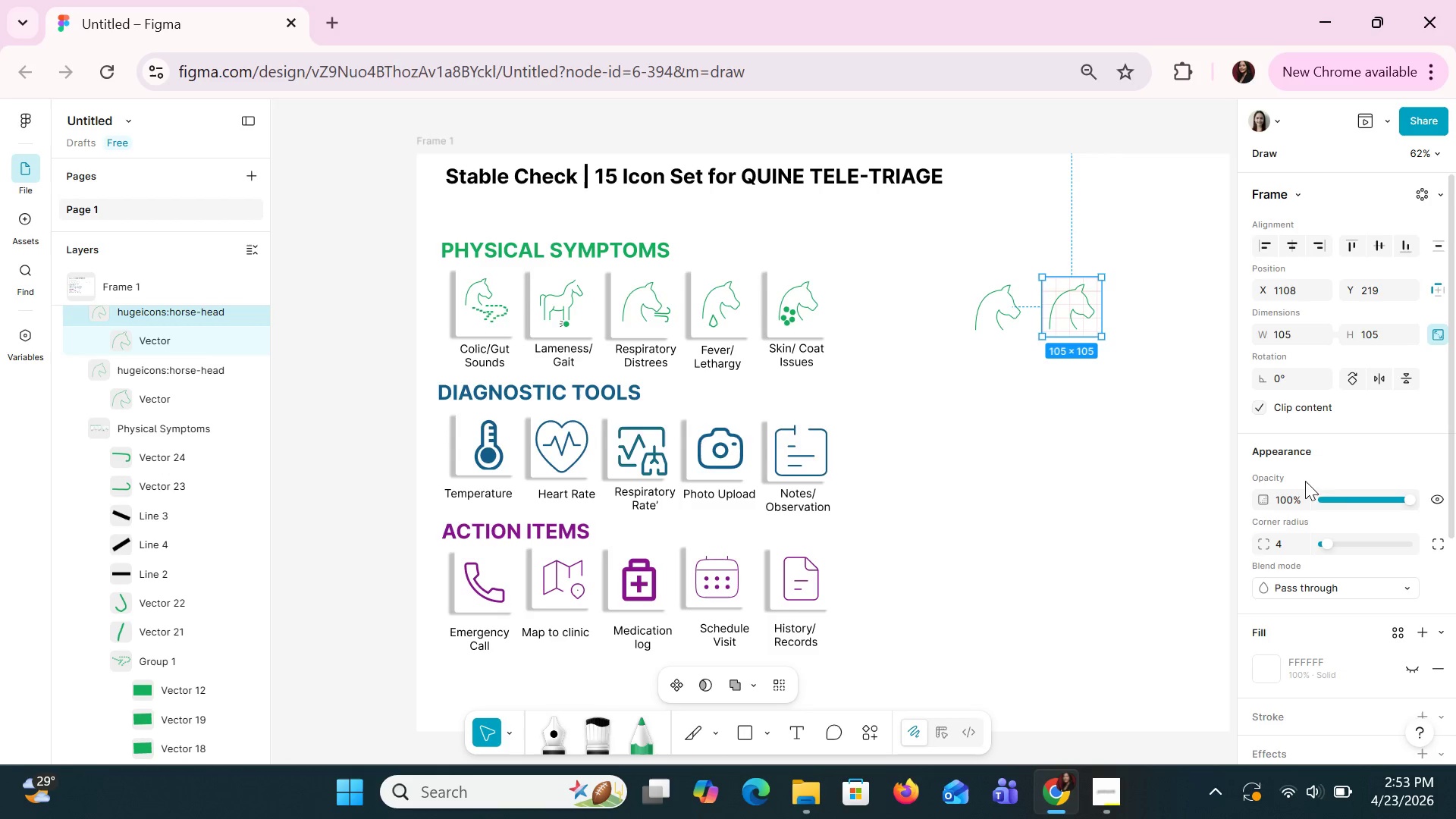 
scroll: coordinate [1384, 501], scroll_direction: down, amount: 3.0
 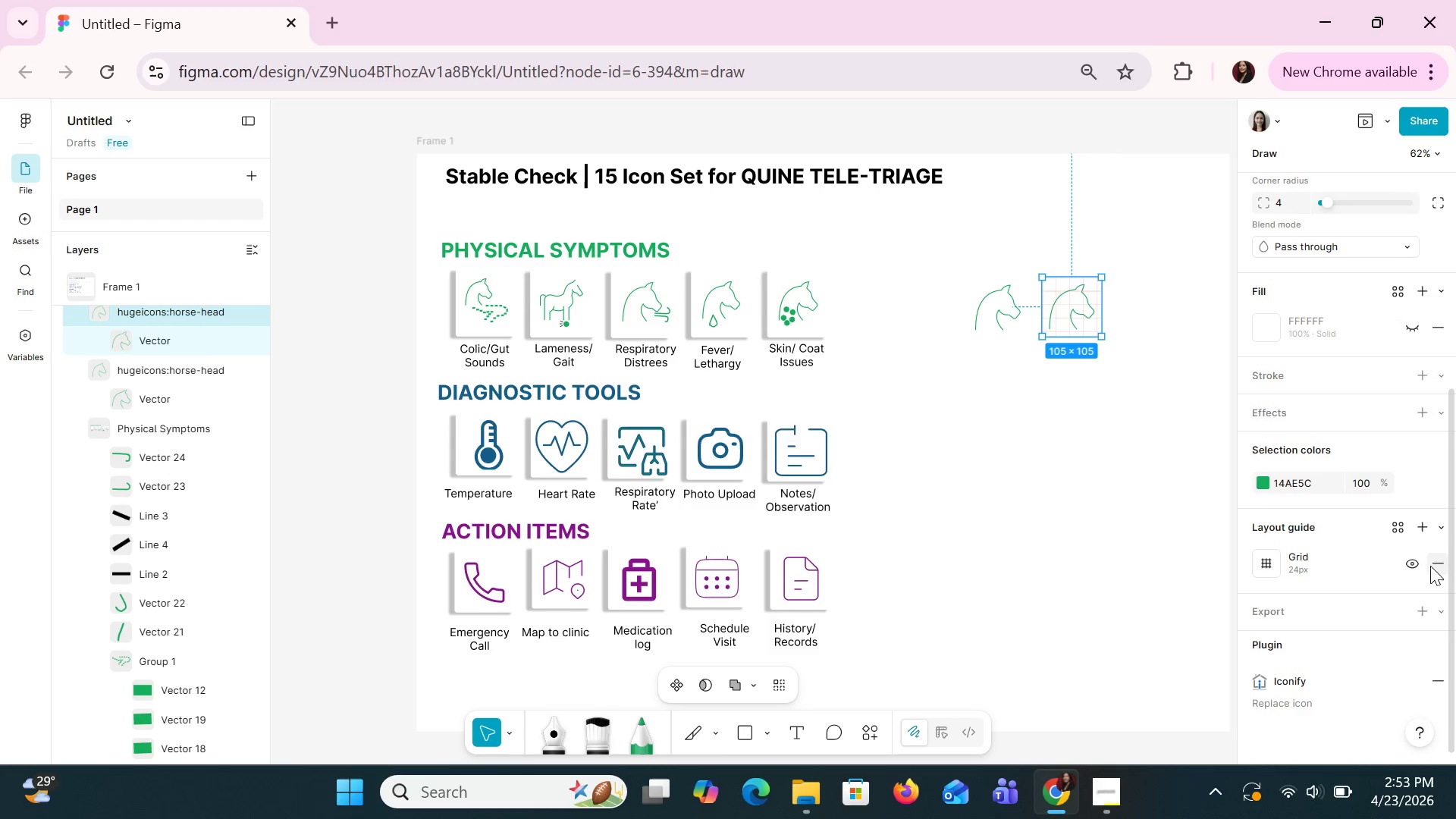 
left_click([1422, 562])
 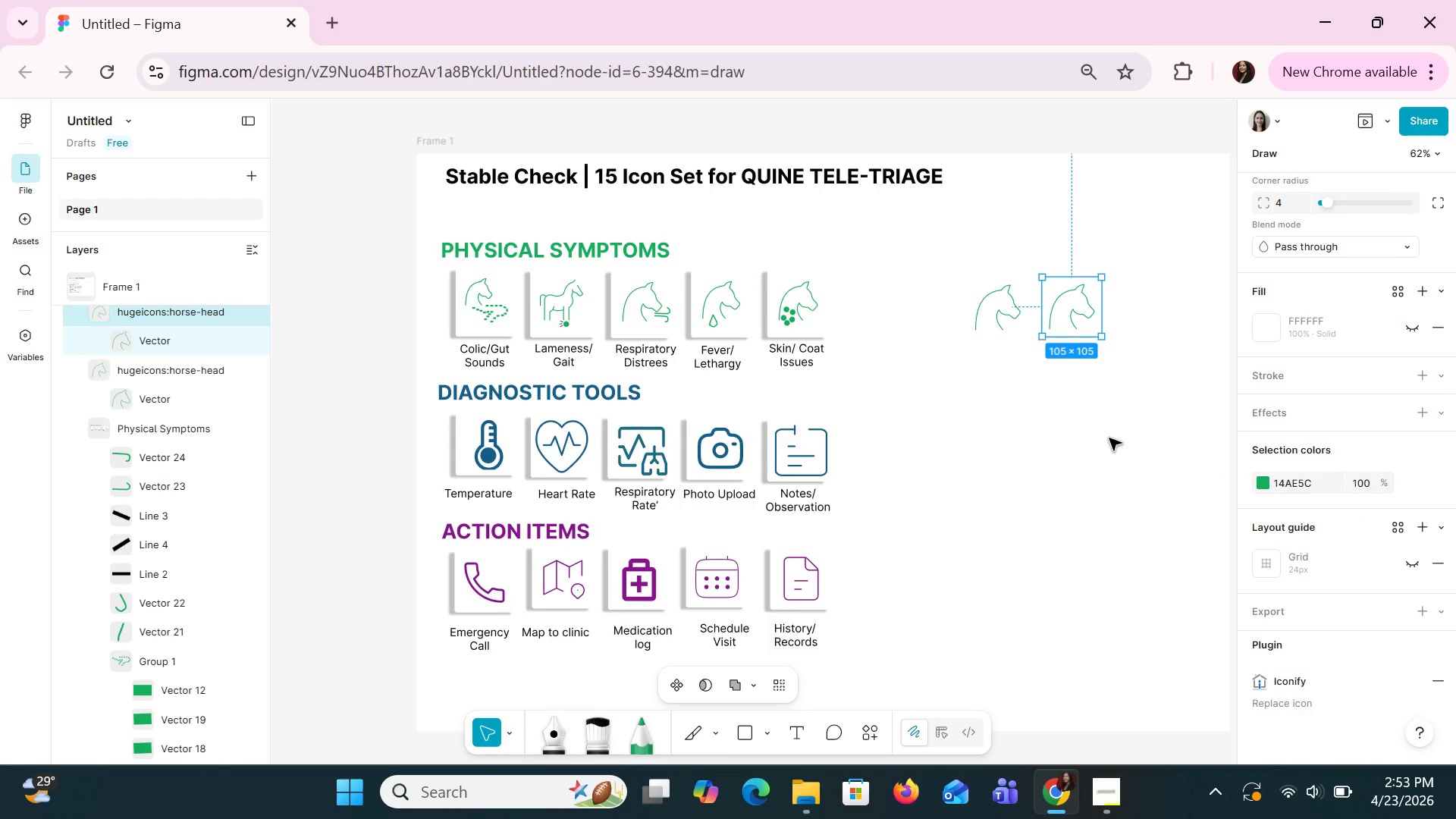 
left_click([1109, 438])
 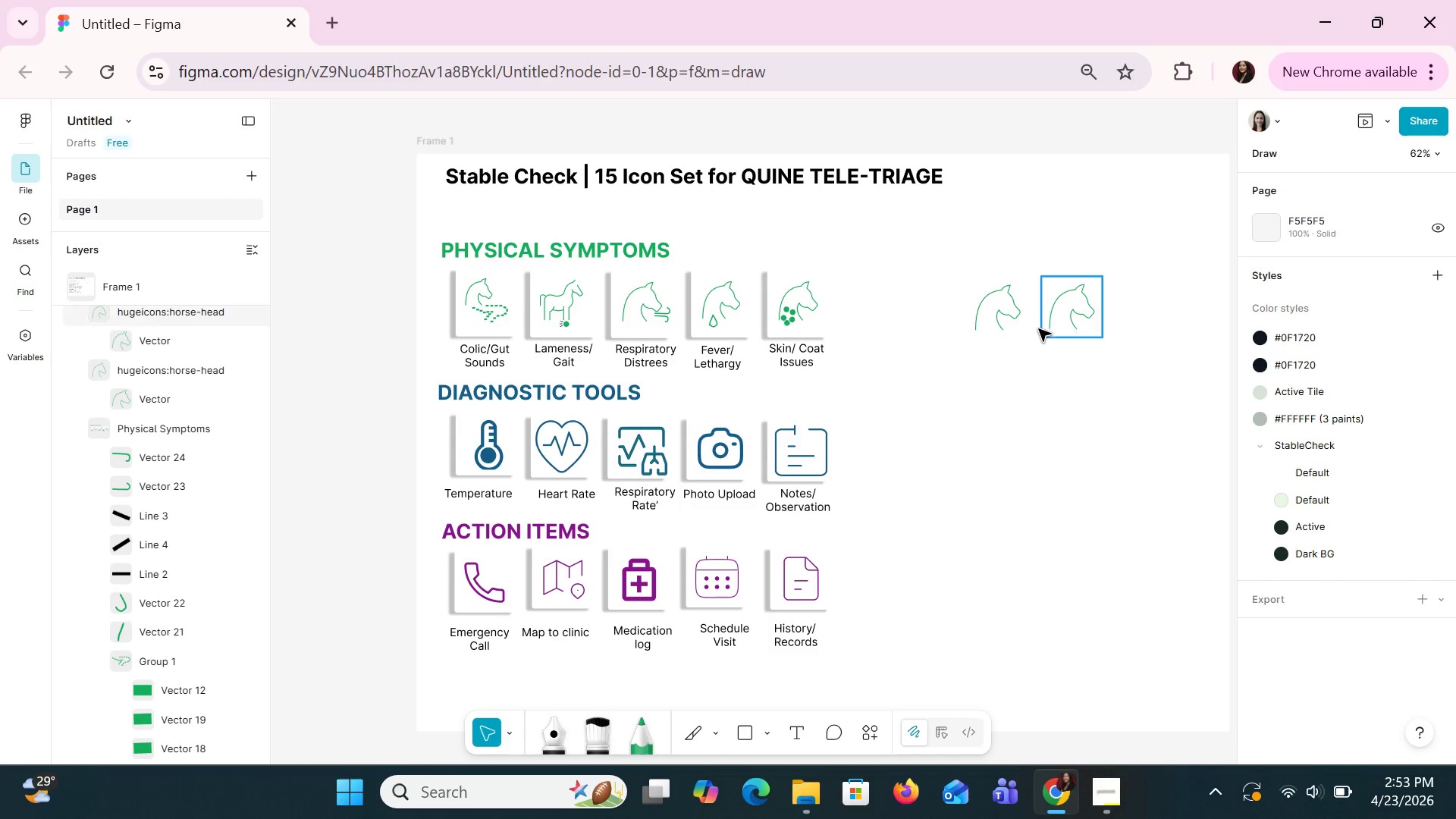 
left_click([1027, 313])
 